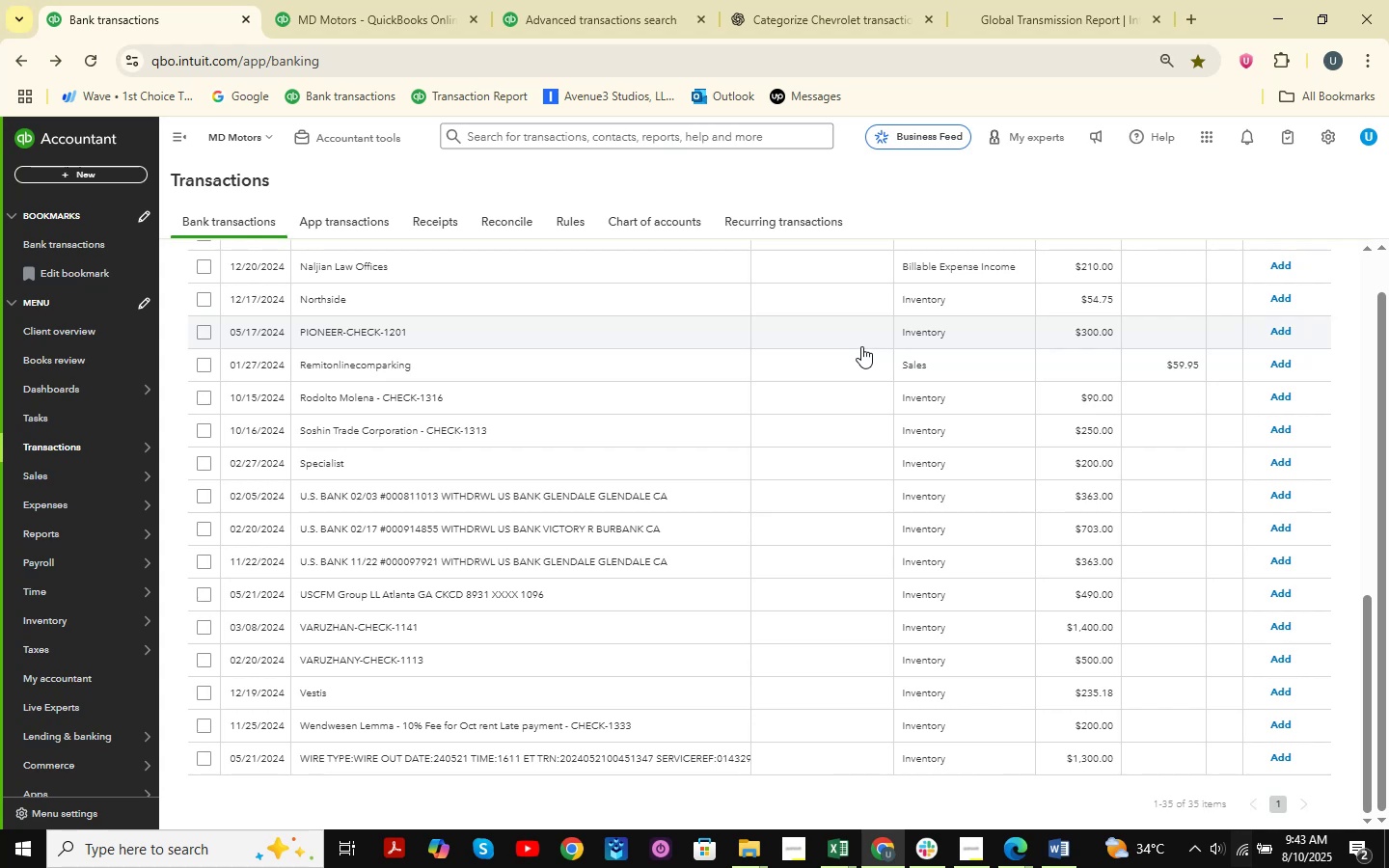 
wait(21.45)
 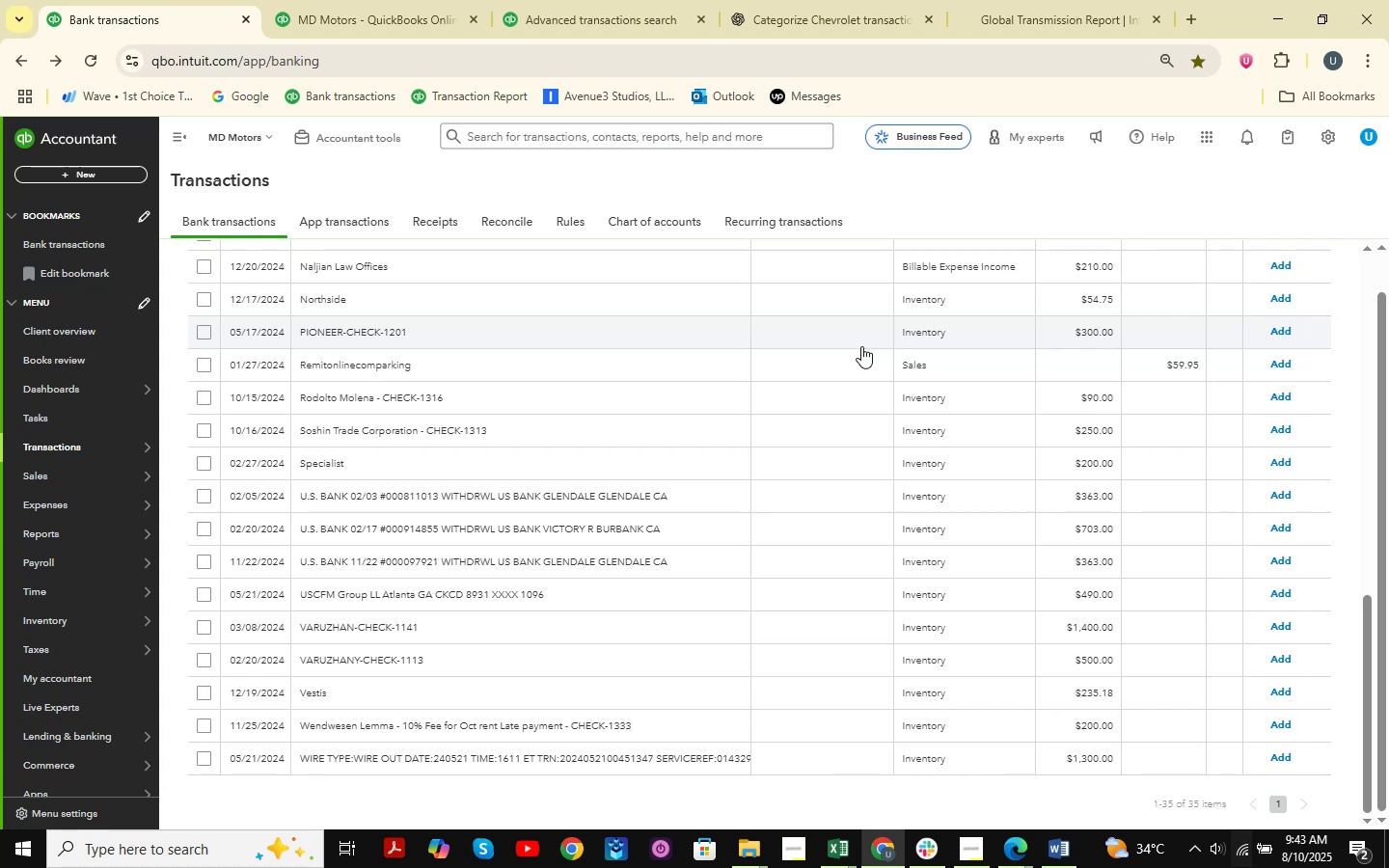 
scroll: coordinate [524, 456], scroll_direction: up, amount: 4.0
 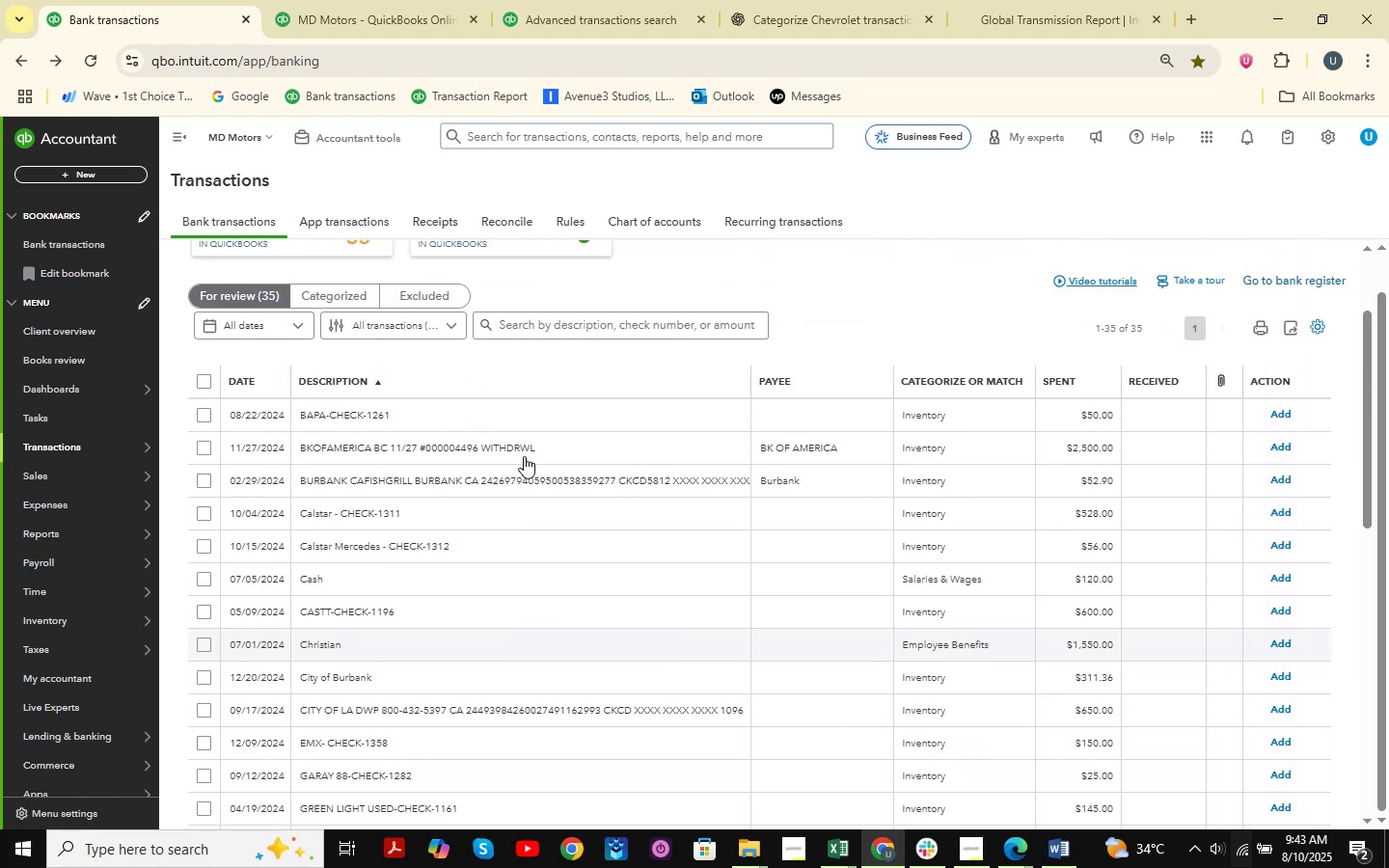 
scroll: coordinate [524, 456], scroll_direction: down, amount: 6.0
 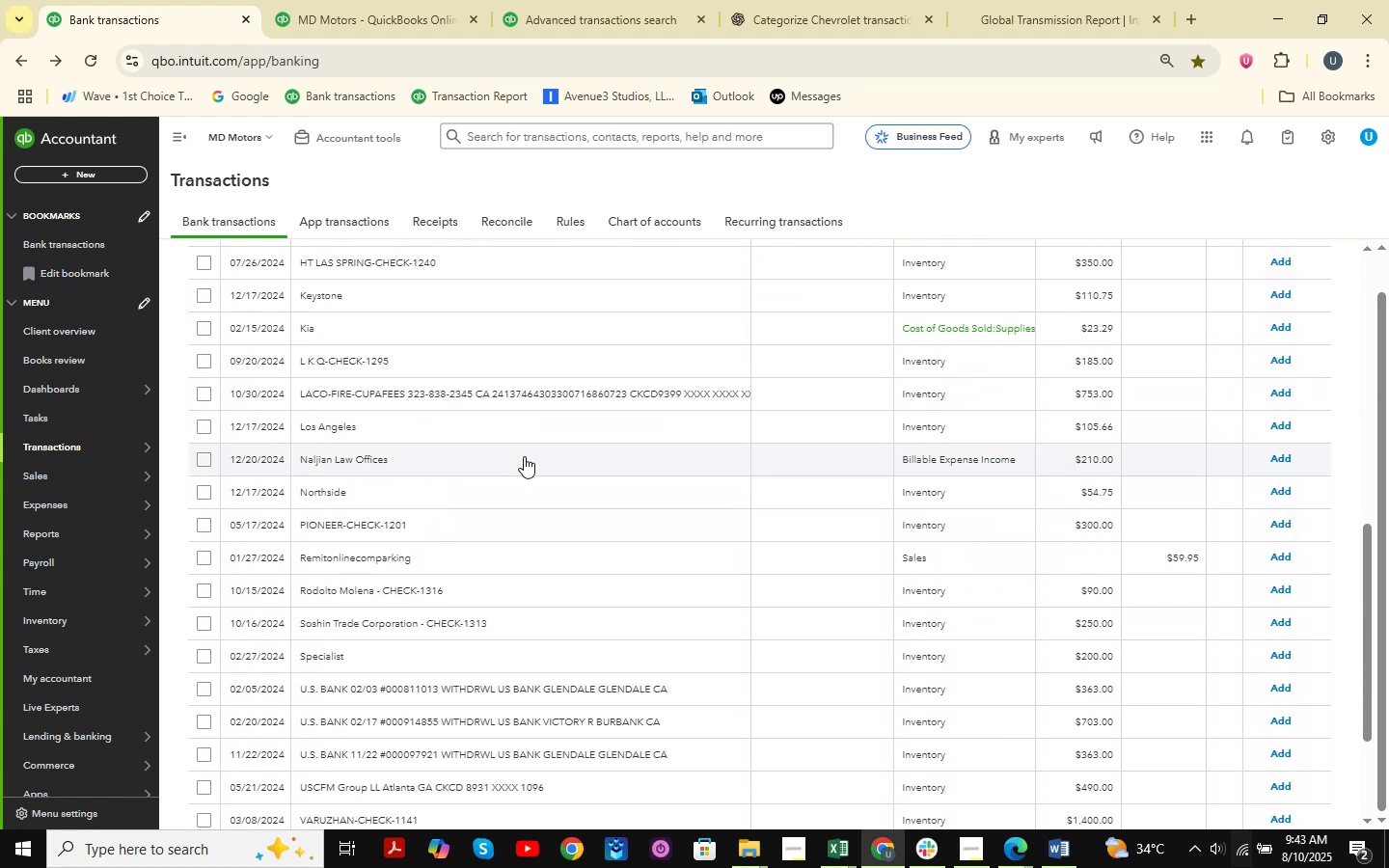 
wait(12.08)
 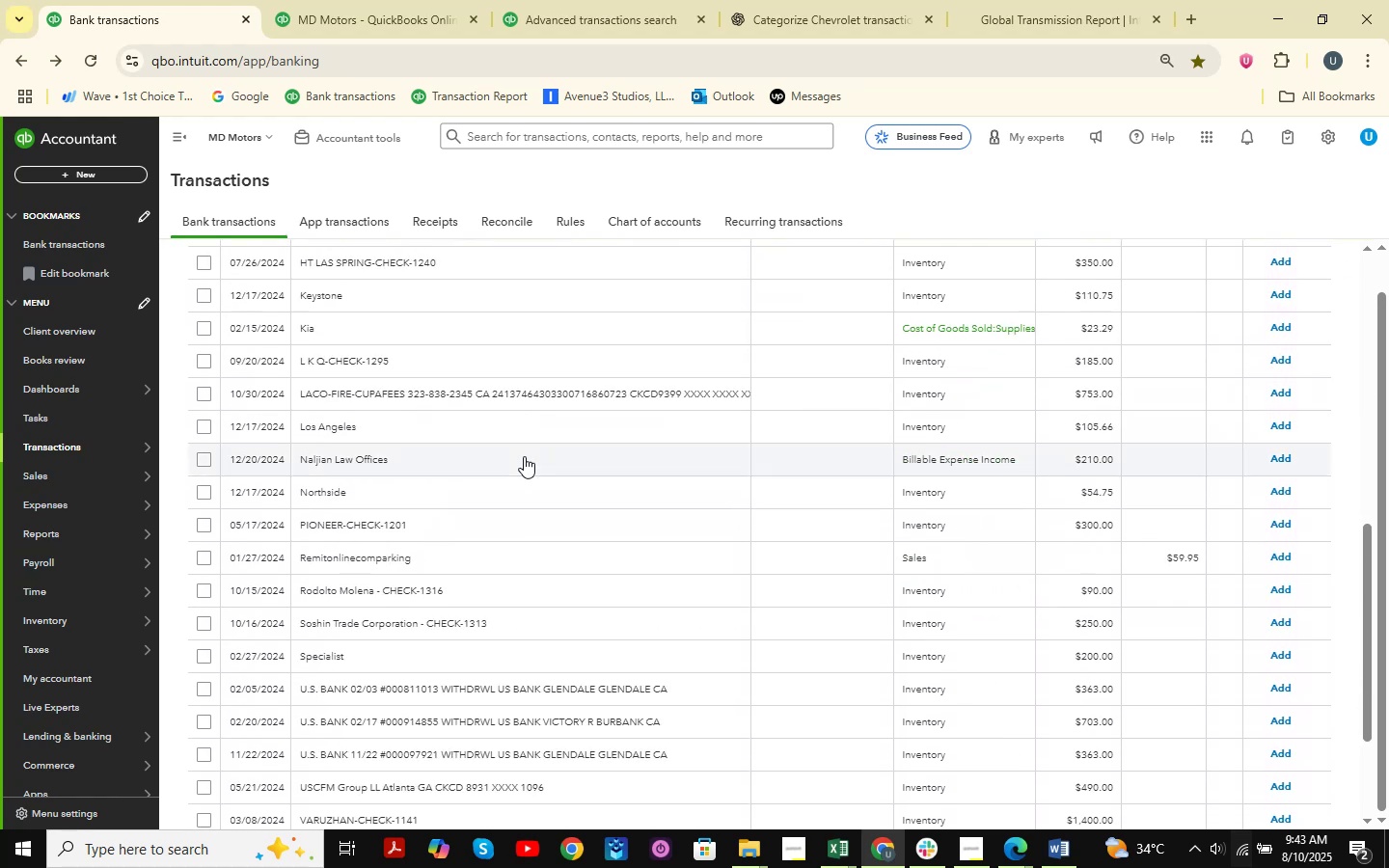 
scroll: coordinate [459, 452], scroll_direction: down, amount: 1.0
 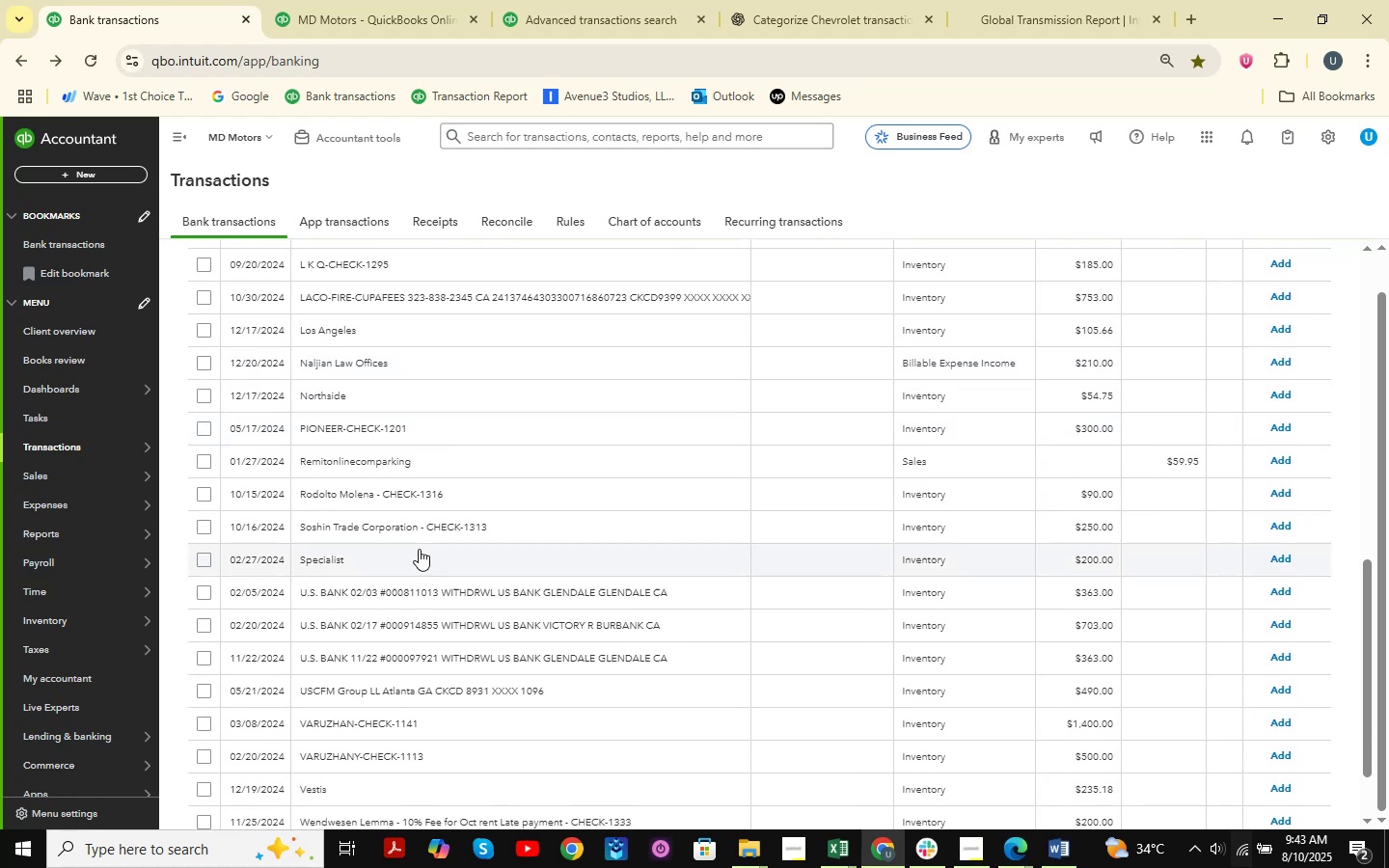 
left_click([392, 552])
 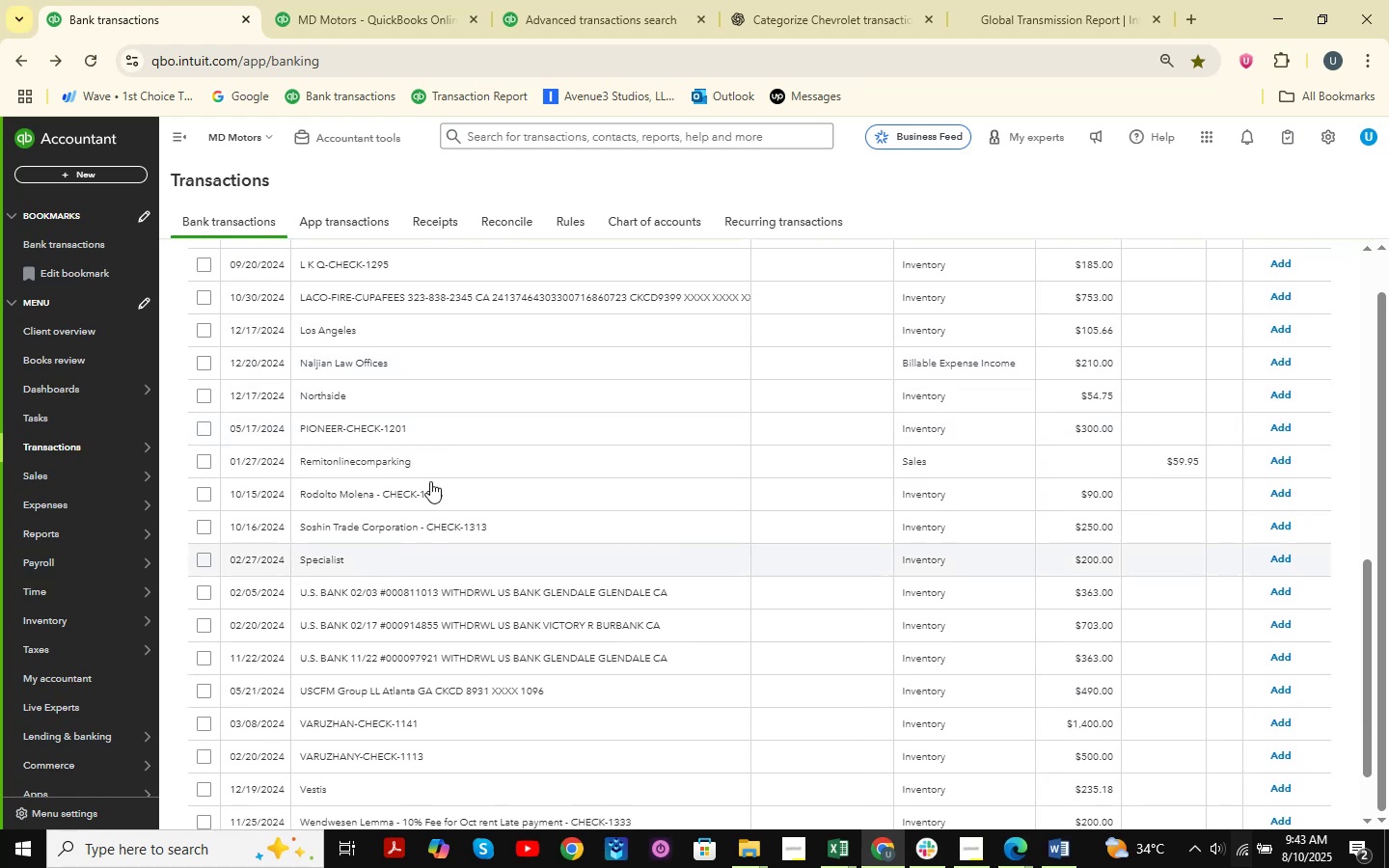 
scroll: coordinate [456, 435], scroll_direction: down, amount: 2.0
 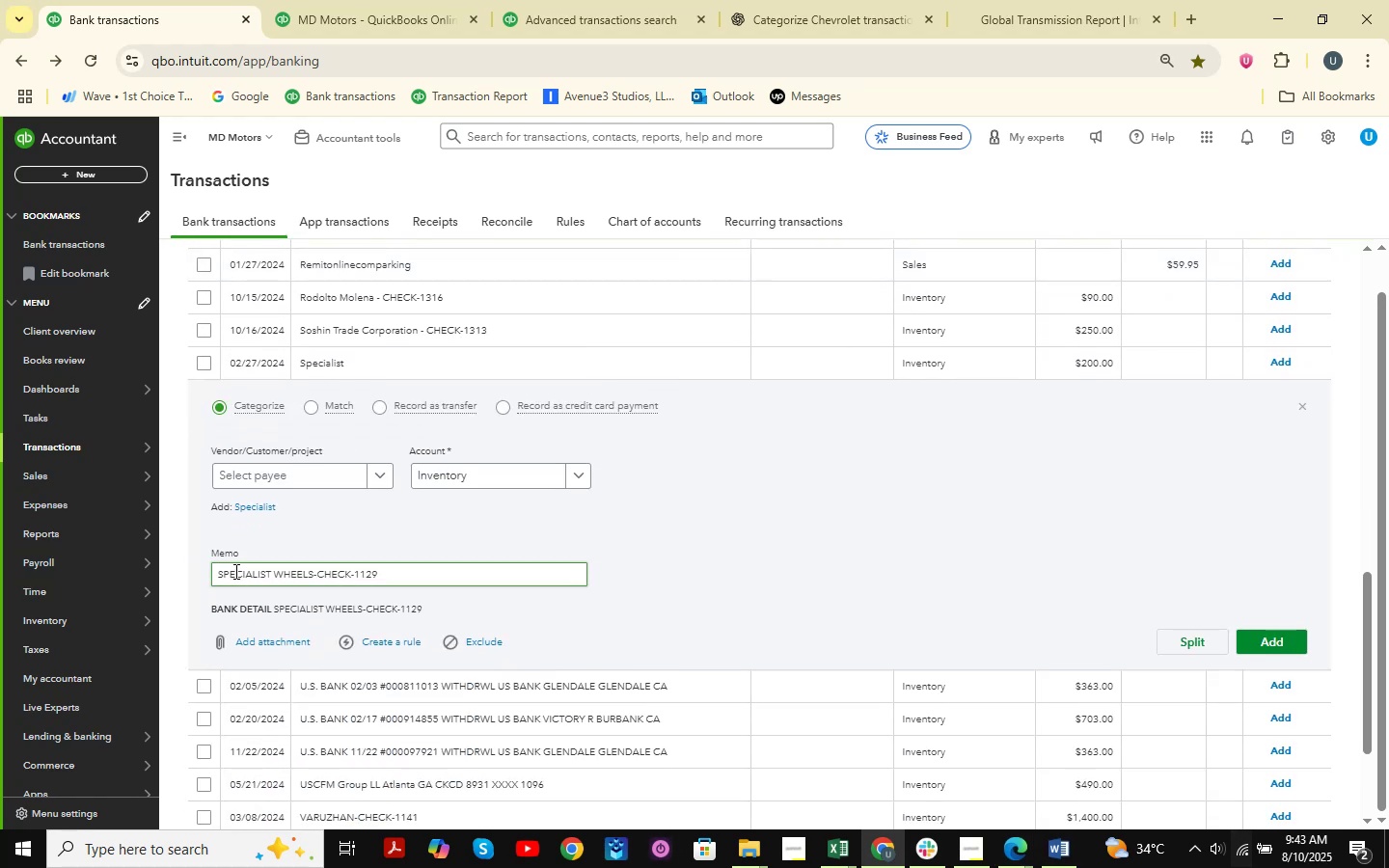 
left_click_drag(start_coordinate=[210, 580], to_coordinate=[313, 584])
 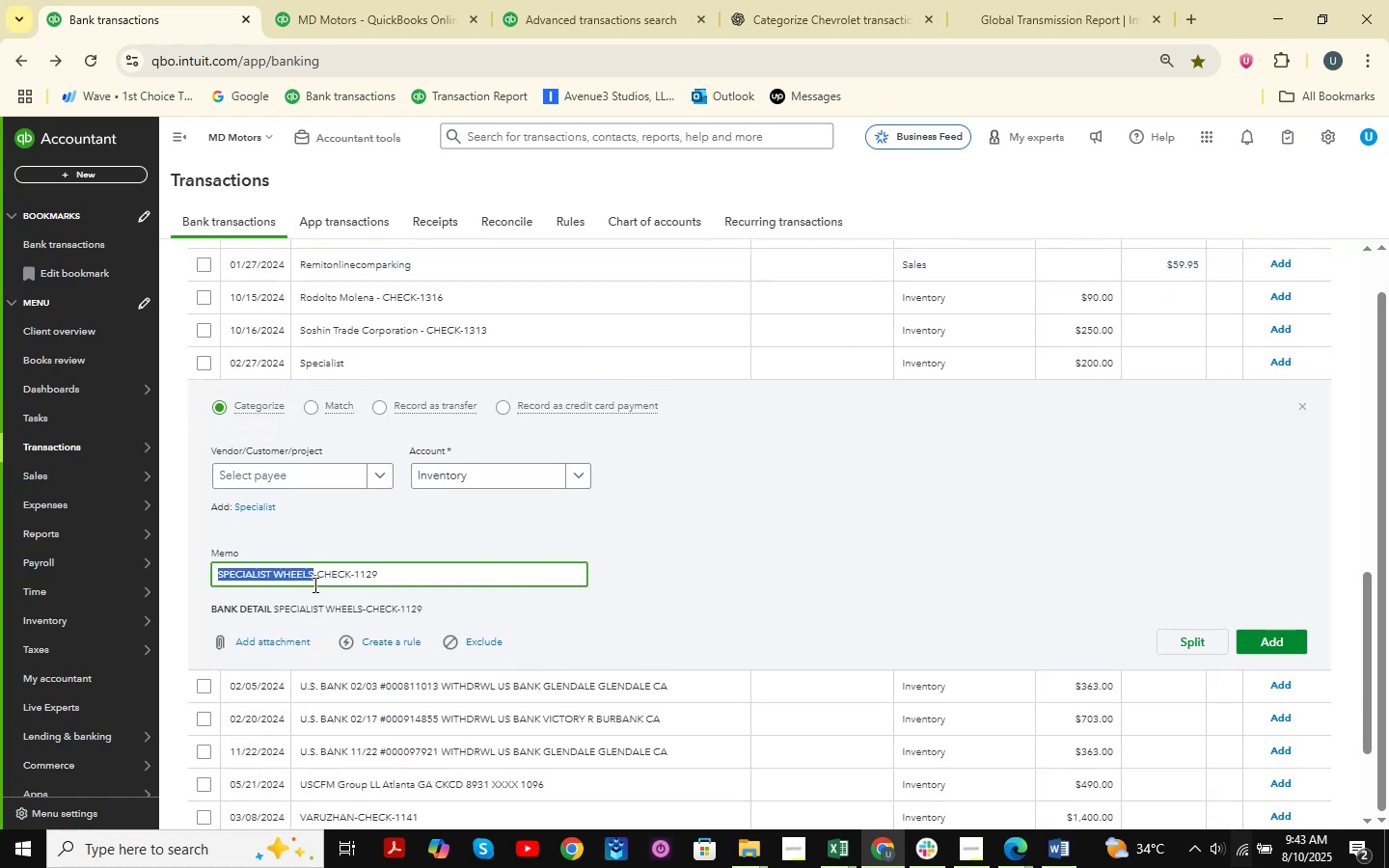 
key(Control+C)
 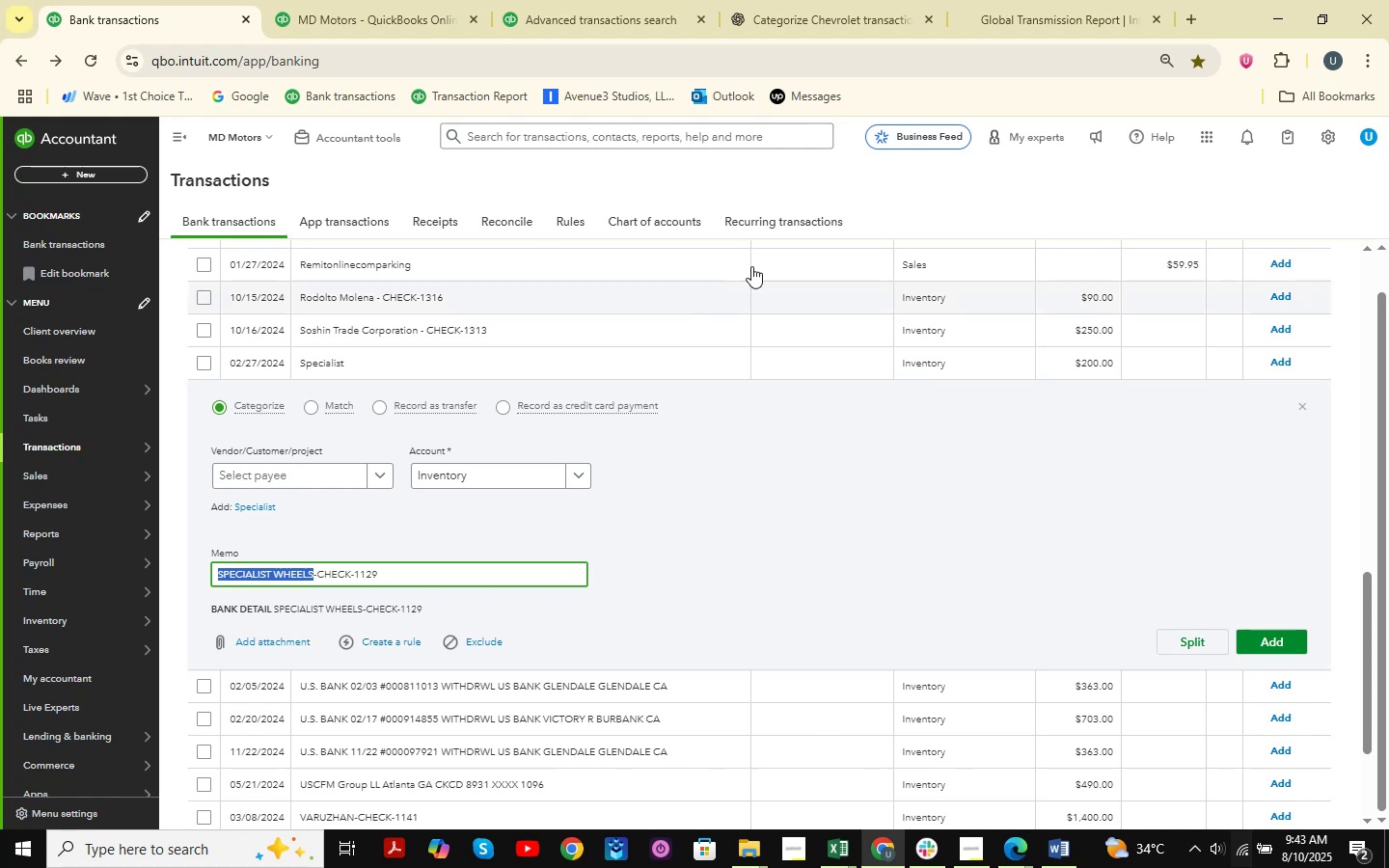 
left_click([796, 22])
 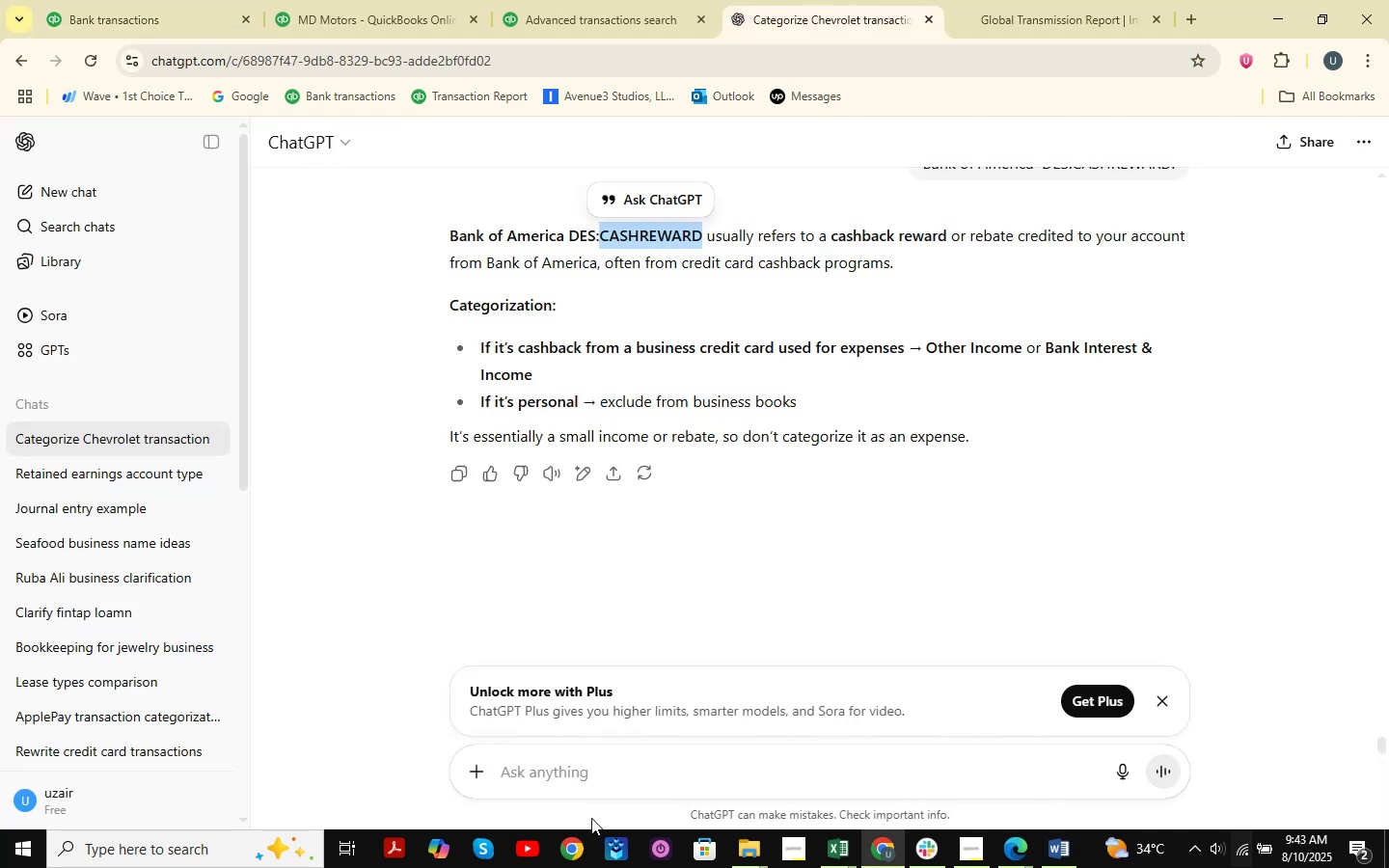 
left_click([631, 745])
 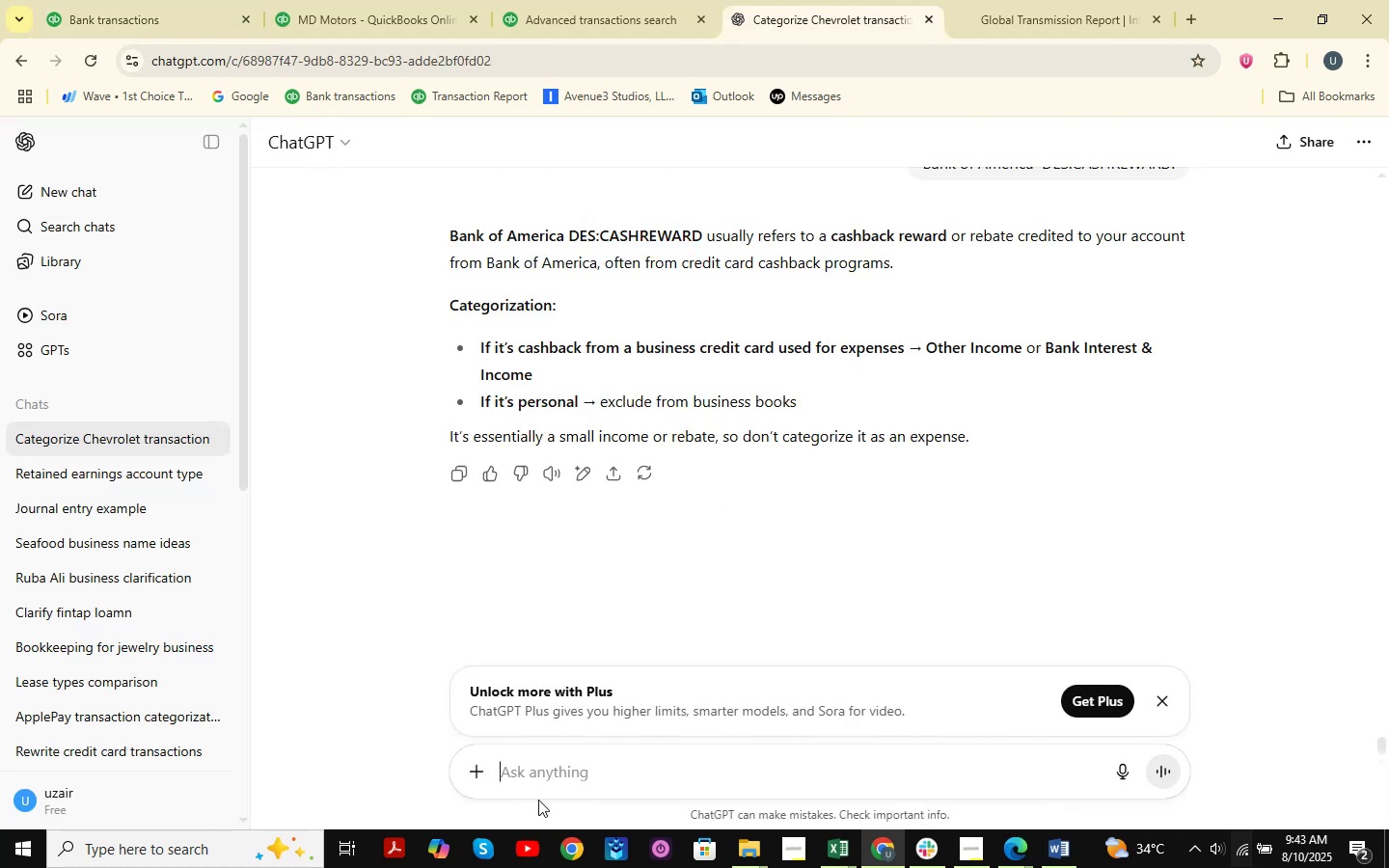 
key(Control+ControlLeft)
 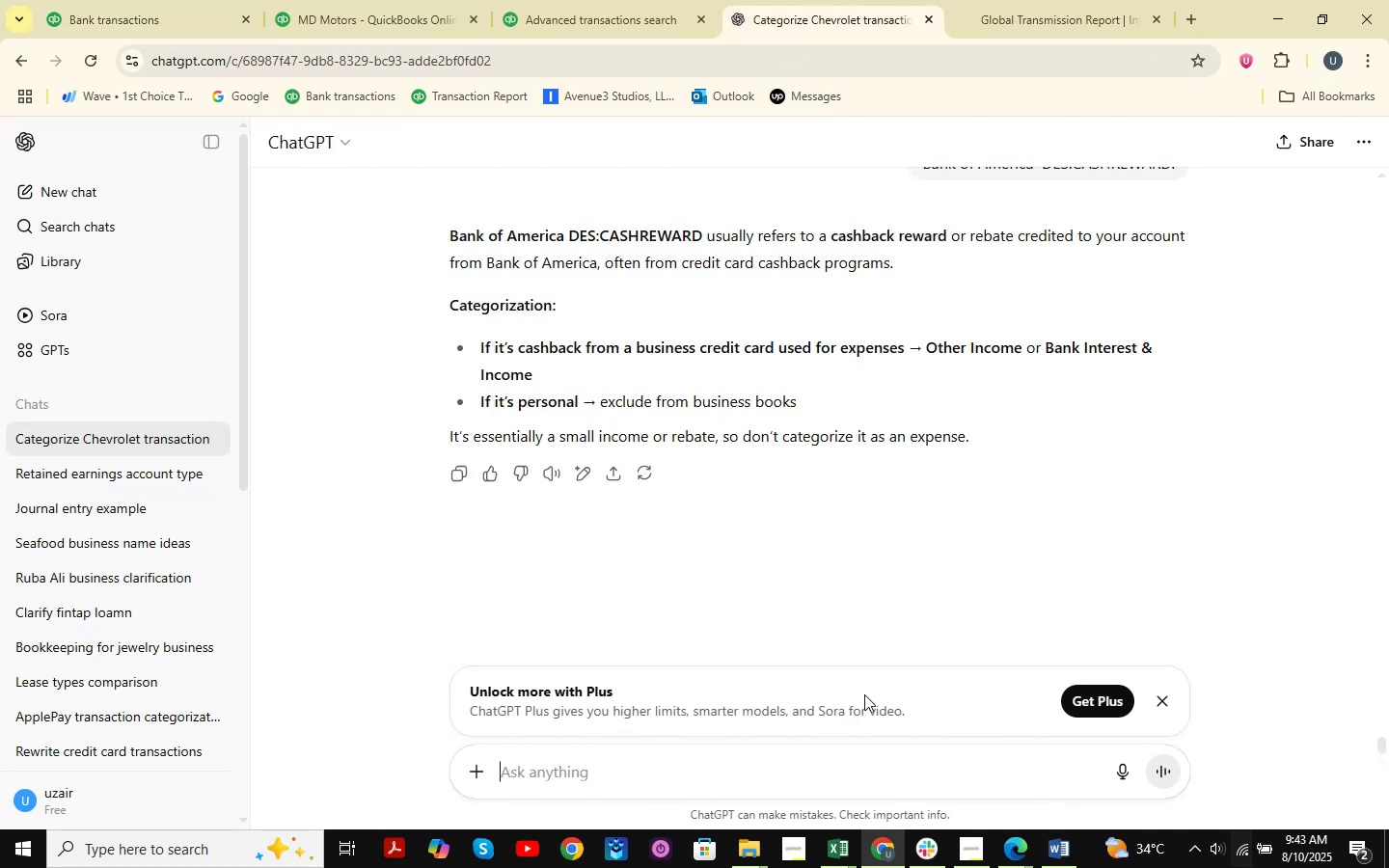 
key(Control+V)
 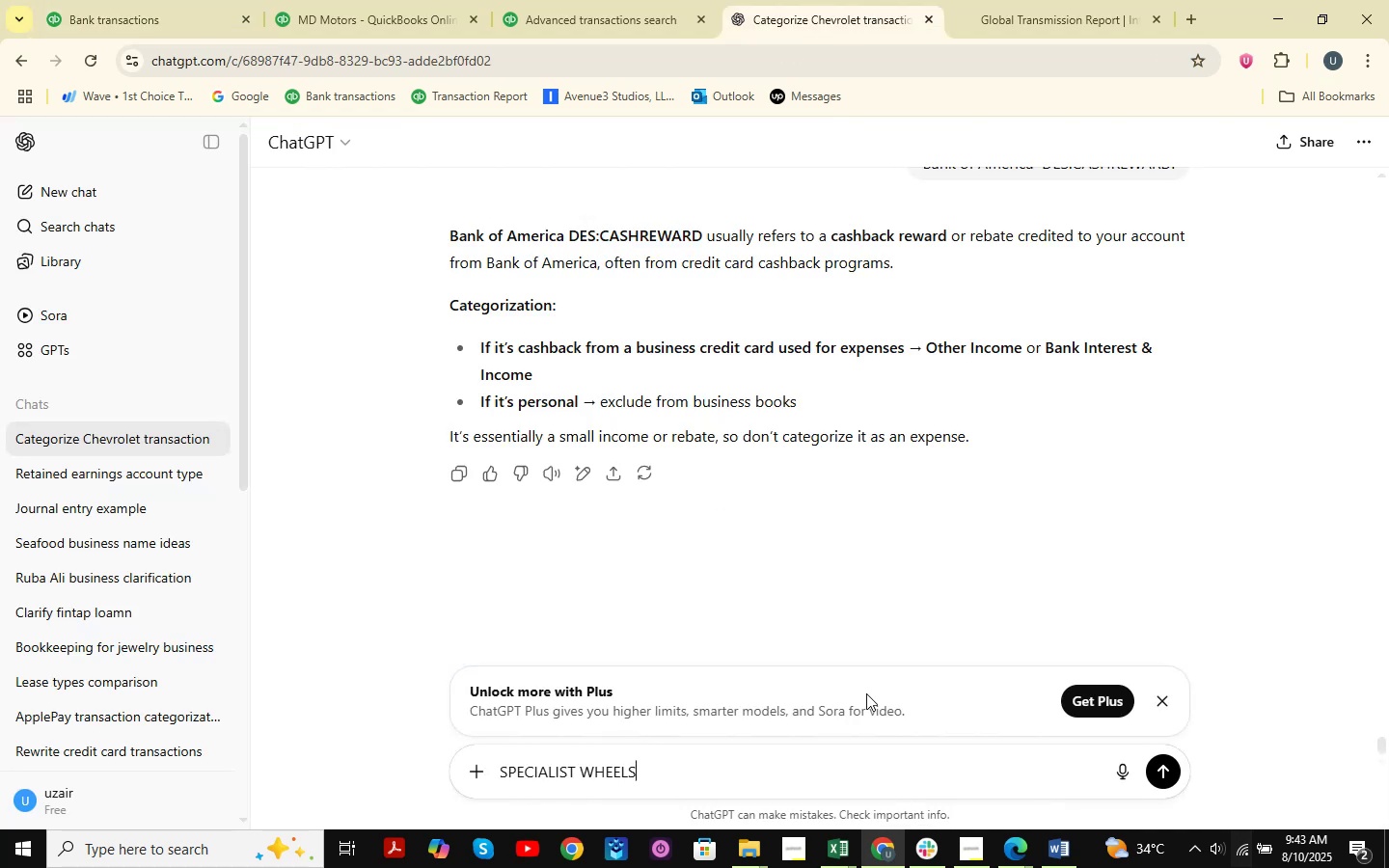 
key(NumpadEnter)
 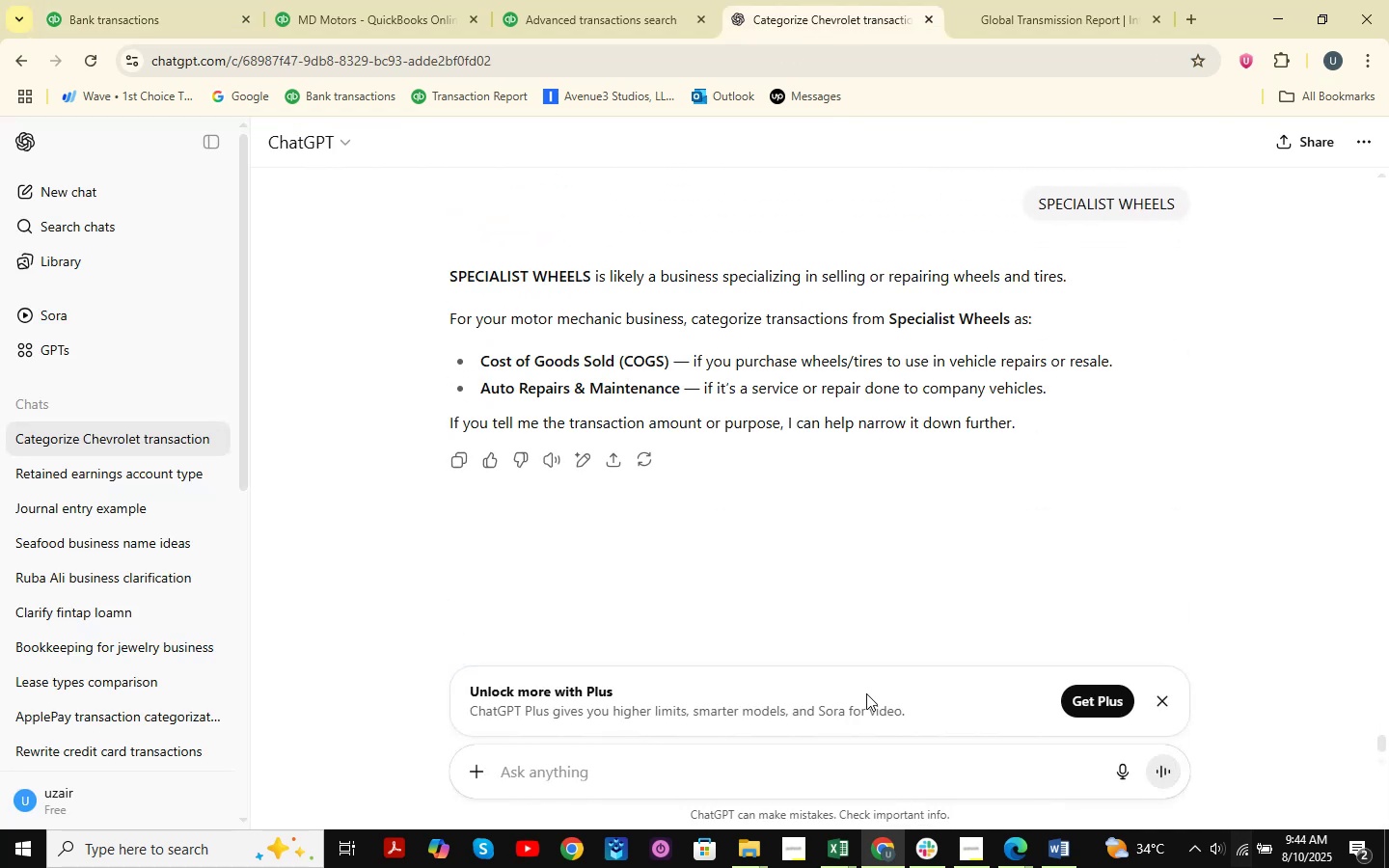 
wait(10.9)
 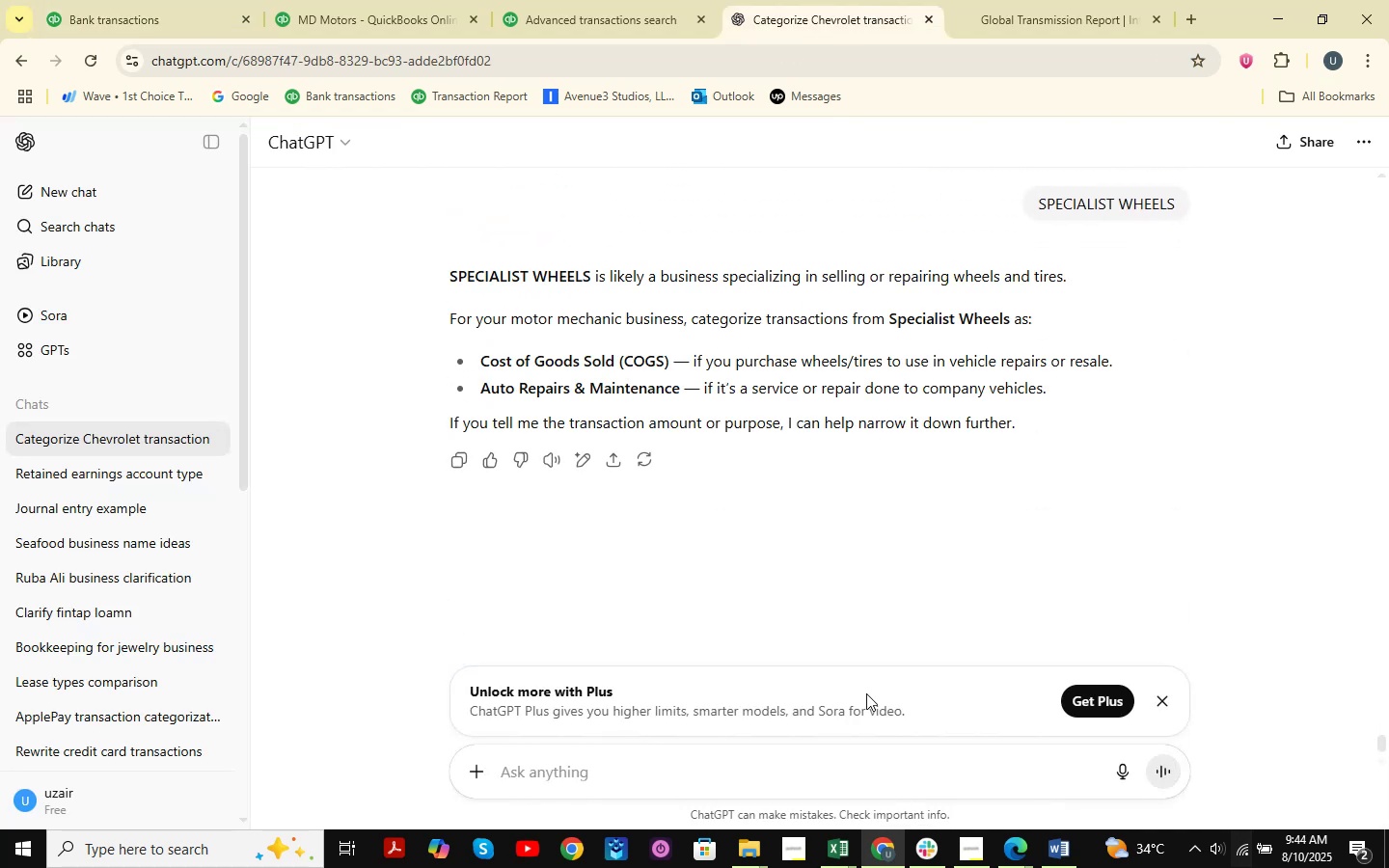 
double_click([384, 0])
 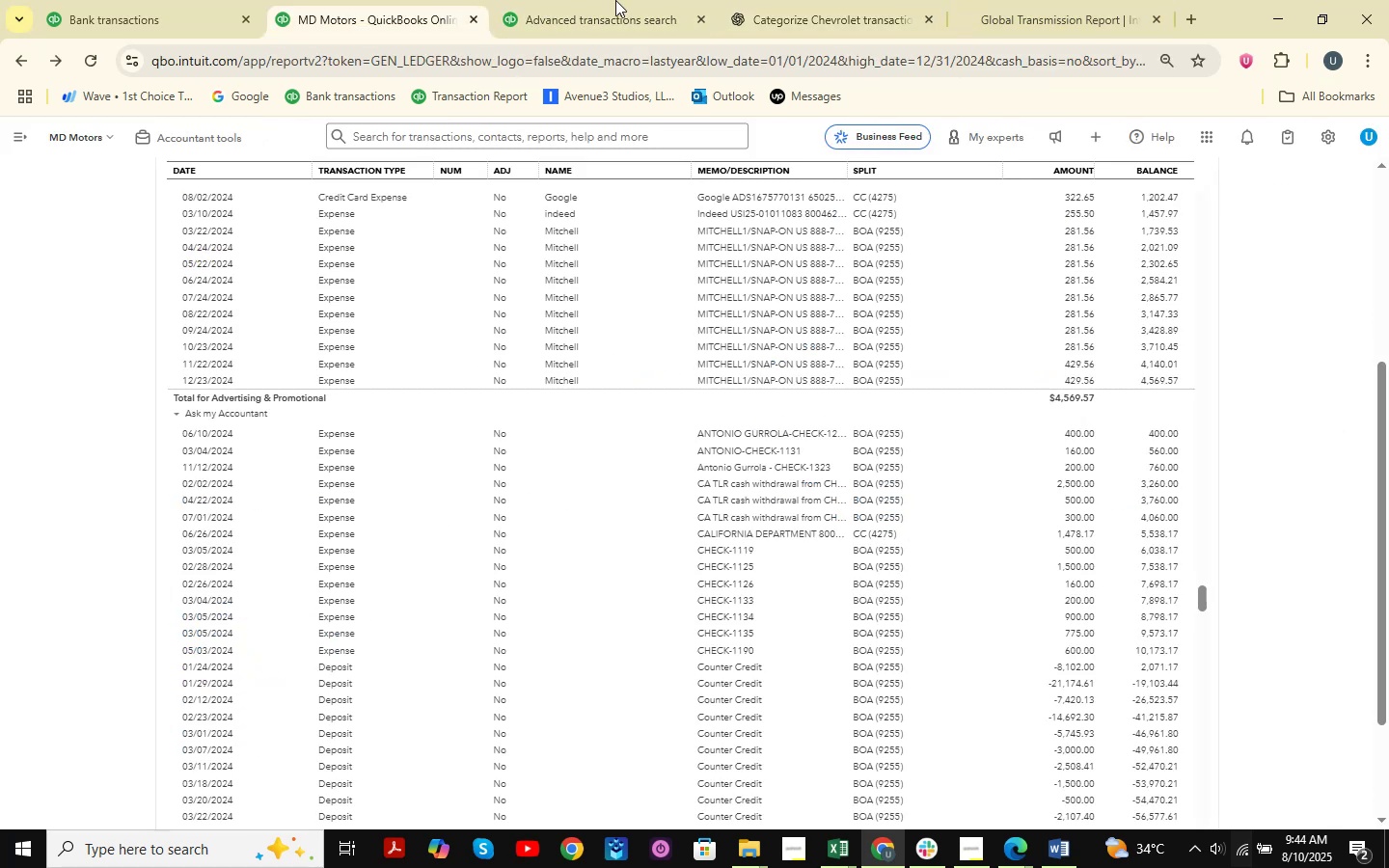 
triple_click([615, 0])
 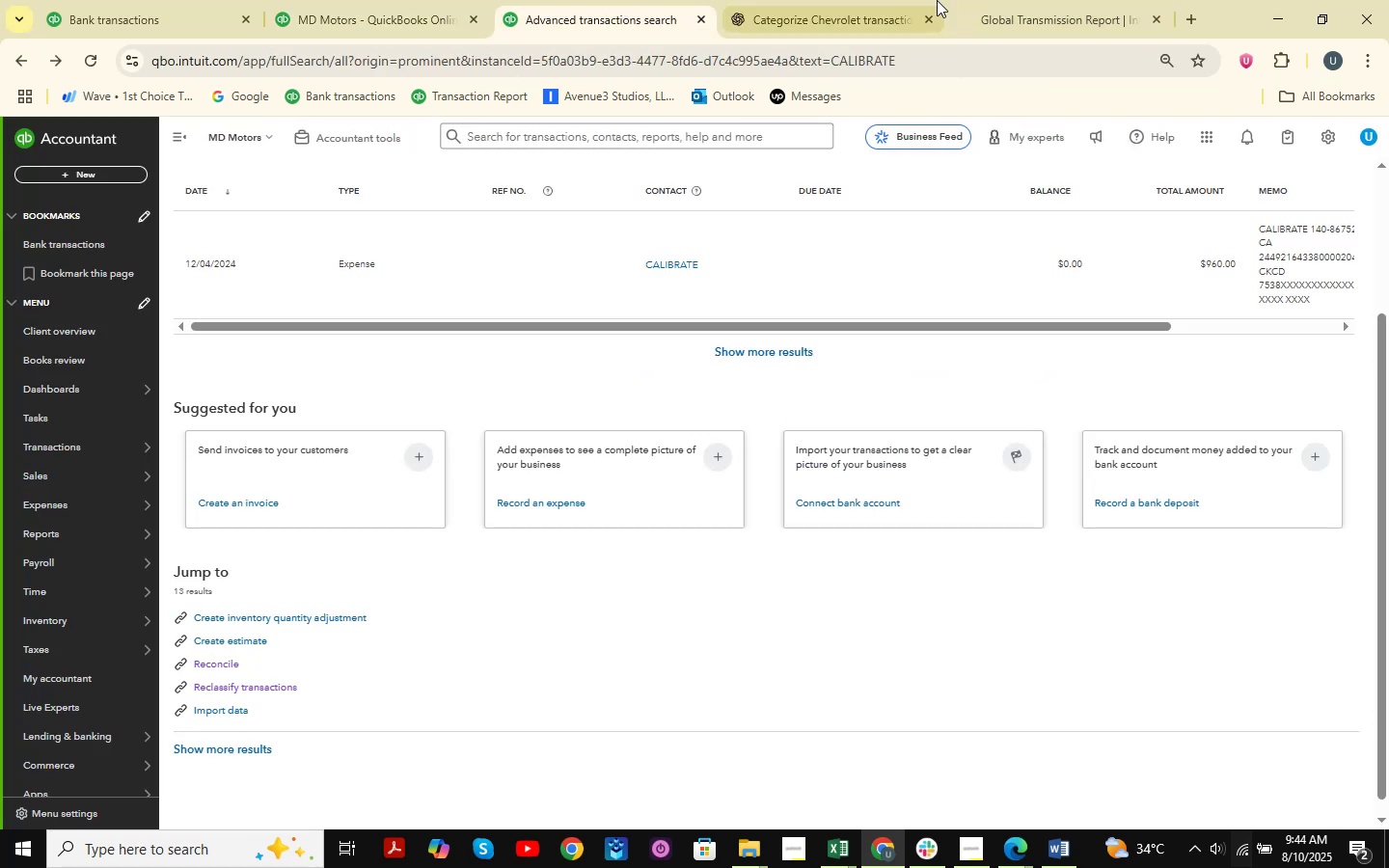 
triple_click([937, 0])
 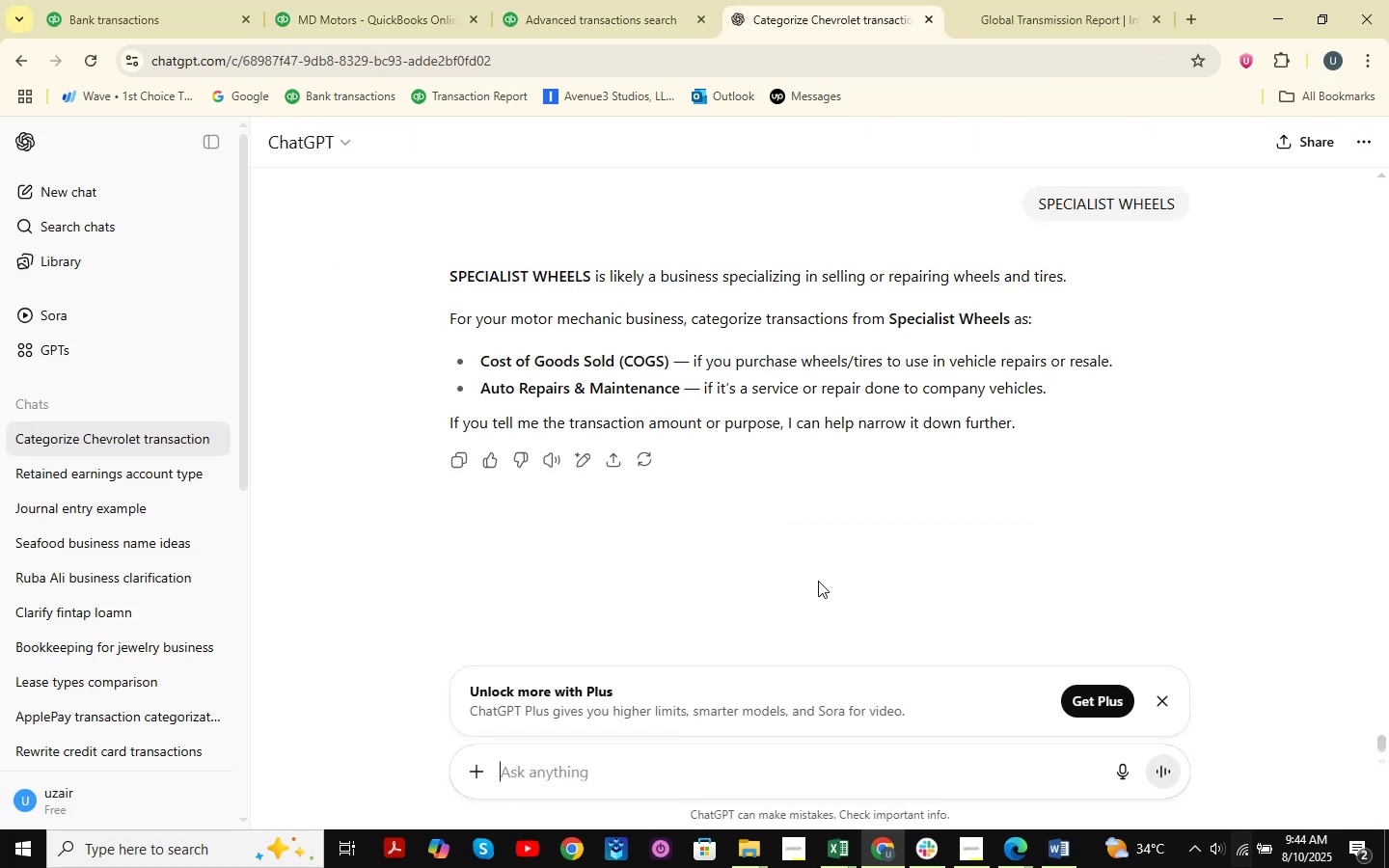 
mouse_move([884, 836])
 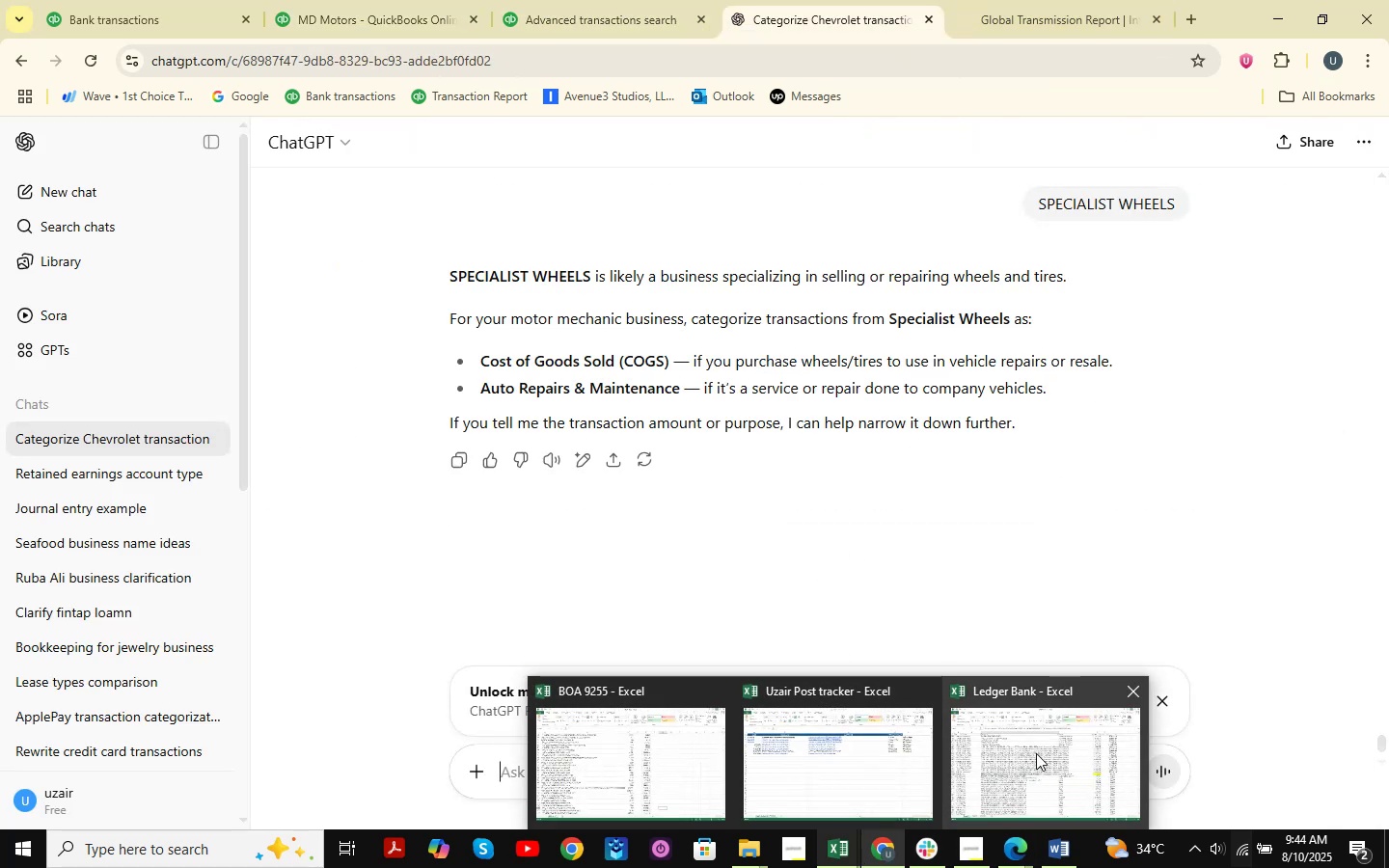 
left_click([1040, 750])
 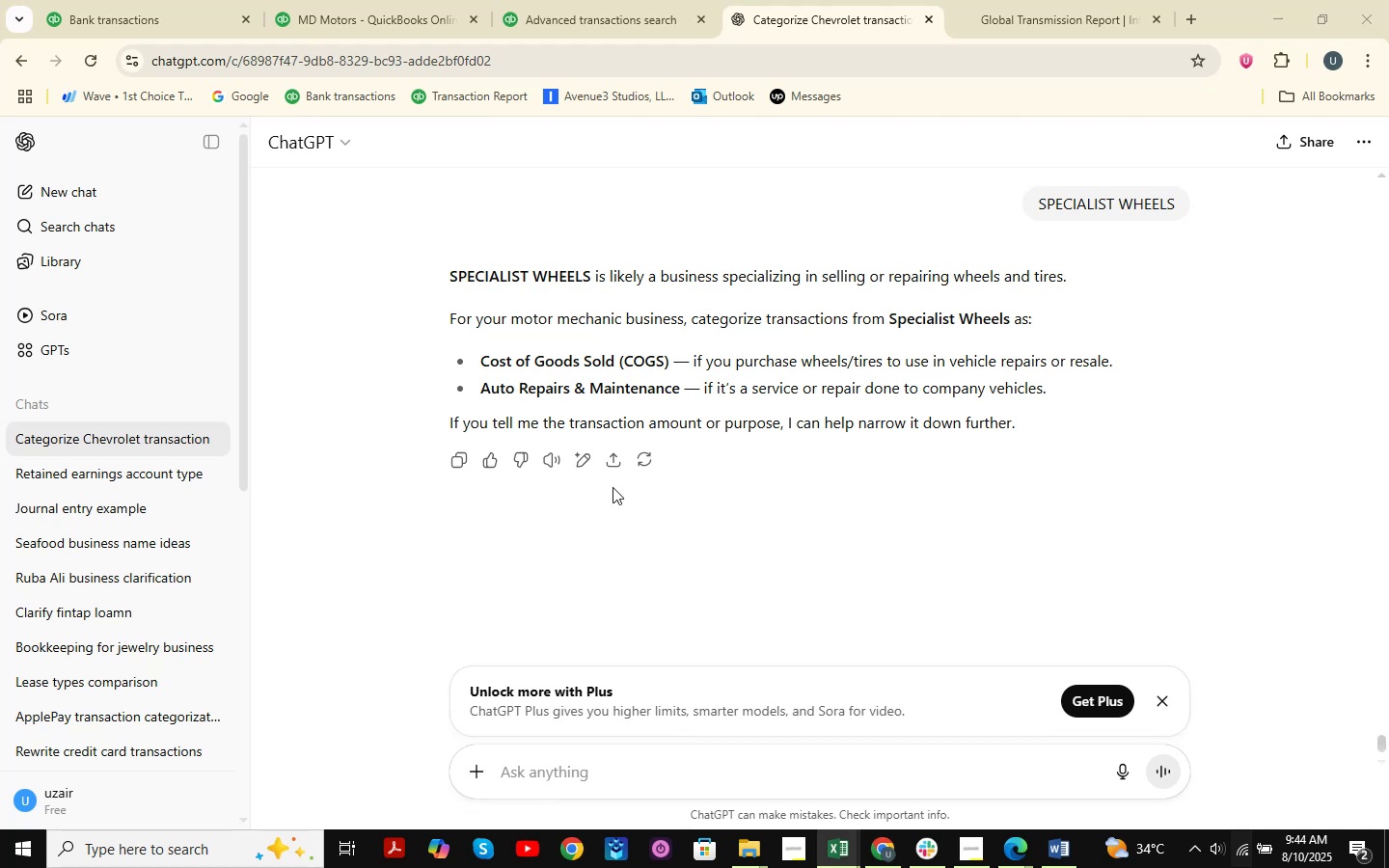 
left_click([585, 375])
 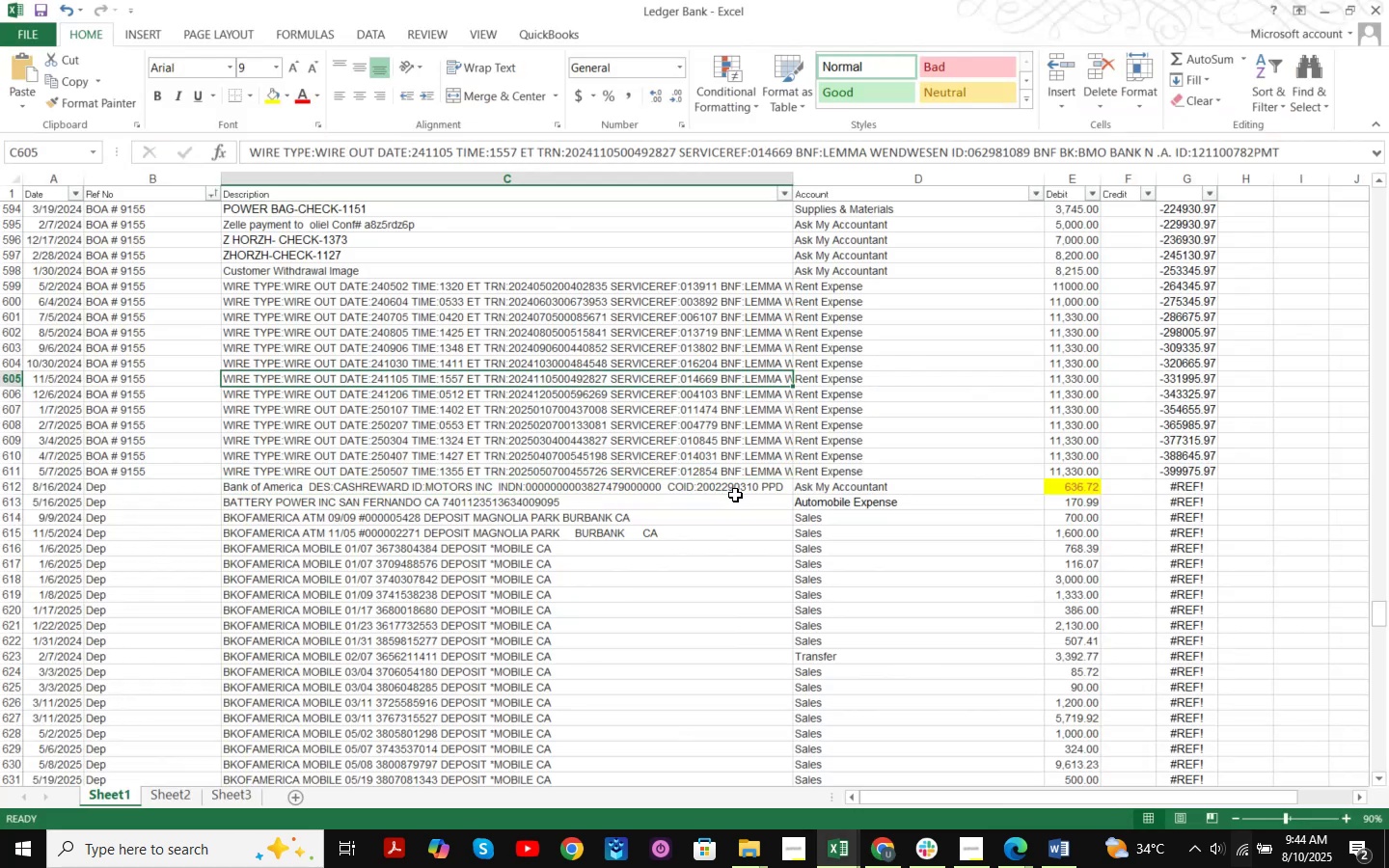 
key(Control+F)
 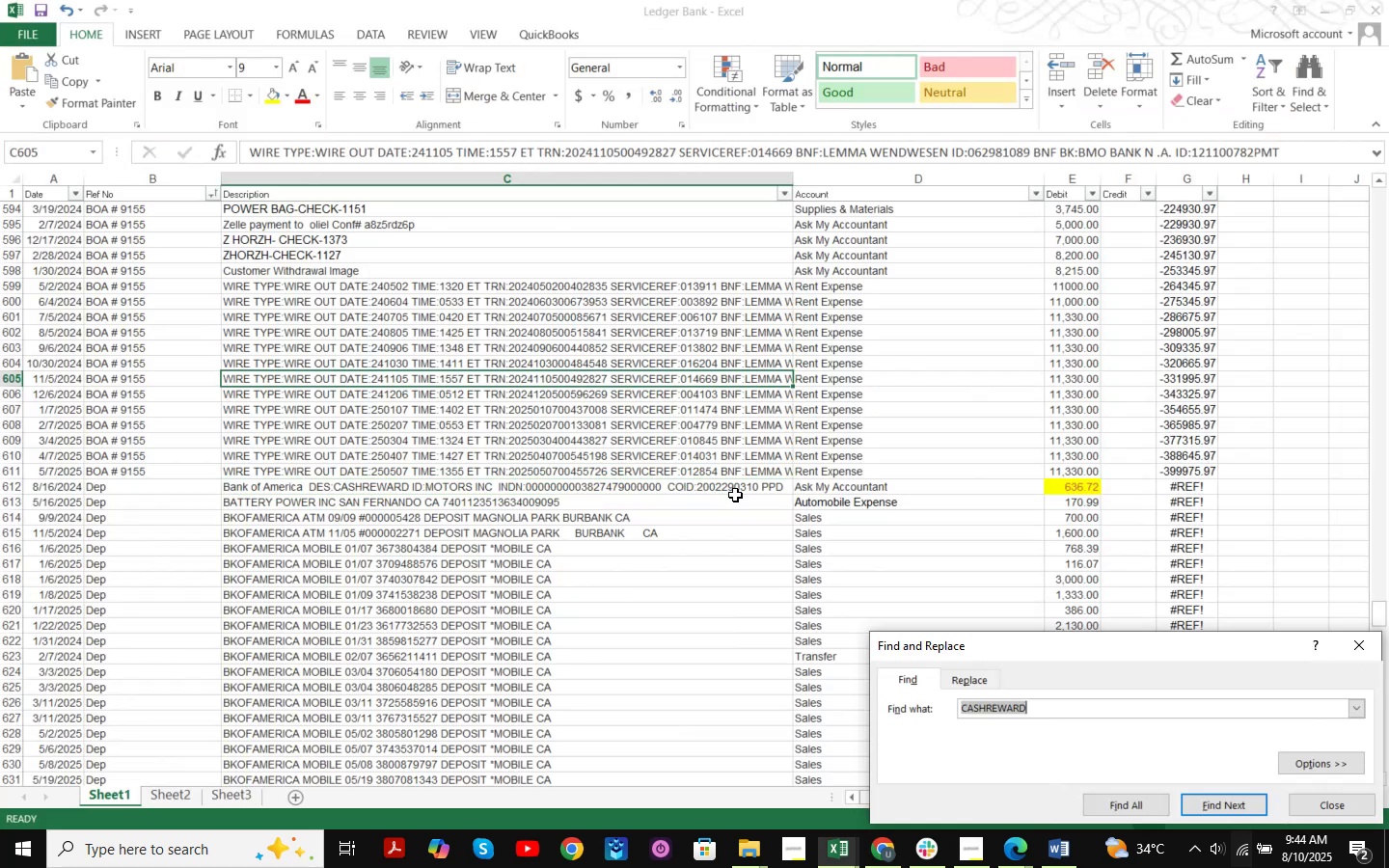 
key(Control+ControlLeft)
 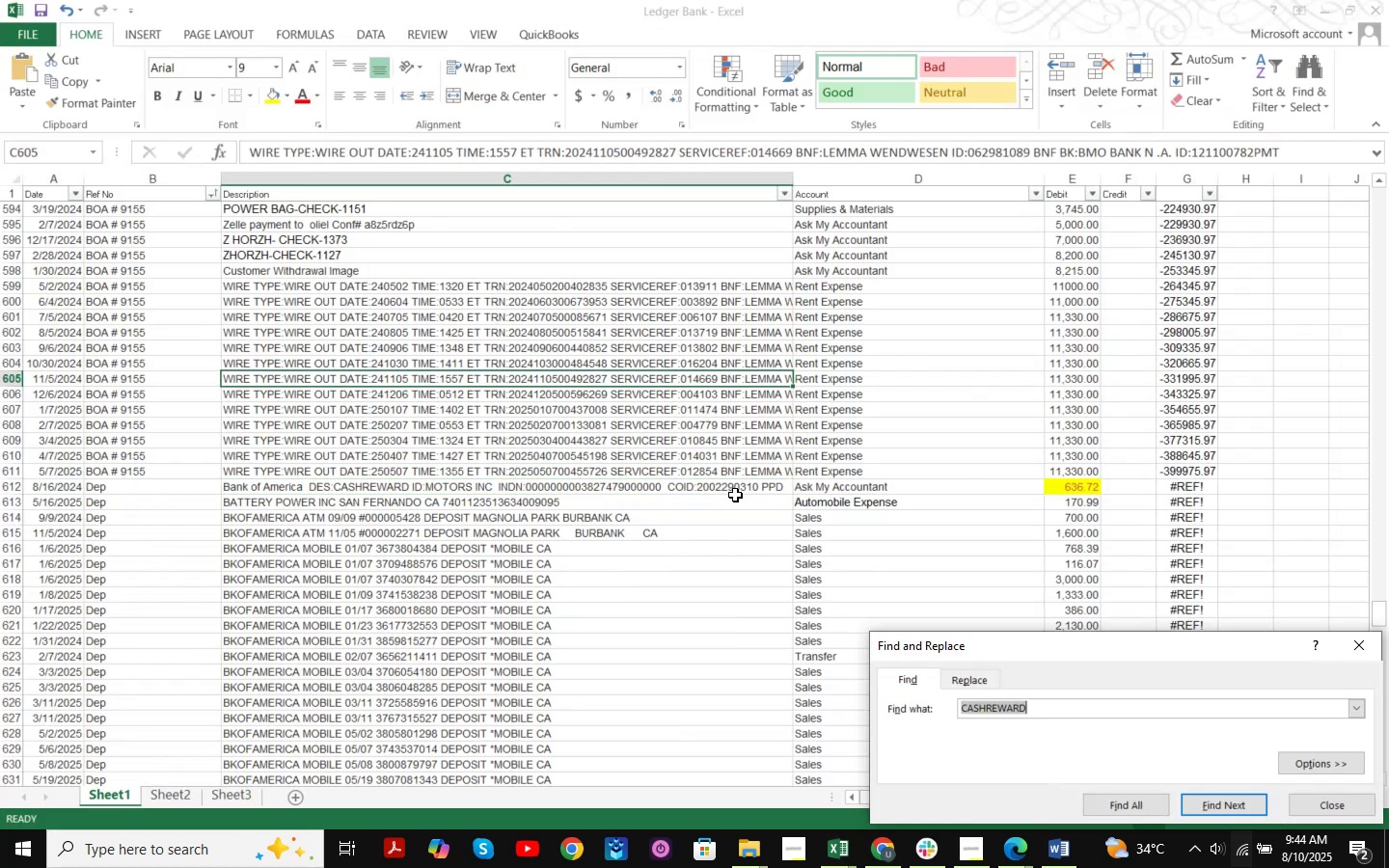 
key(Control+V)
 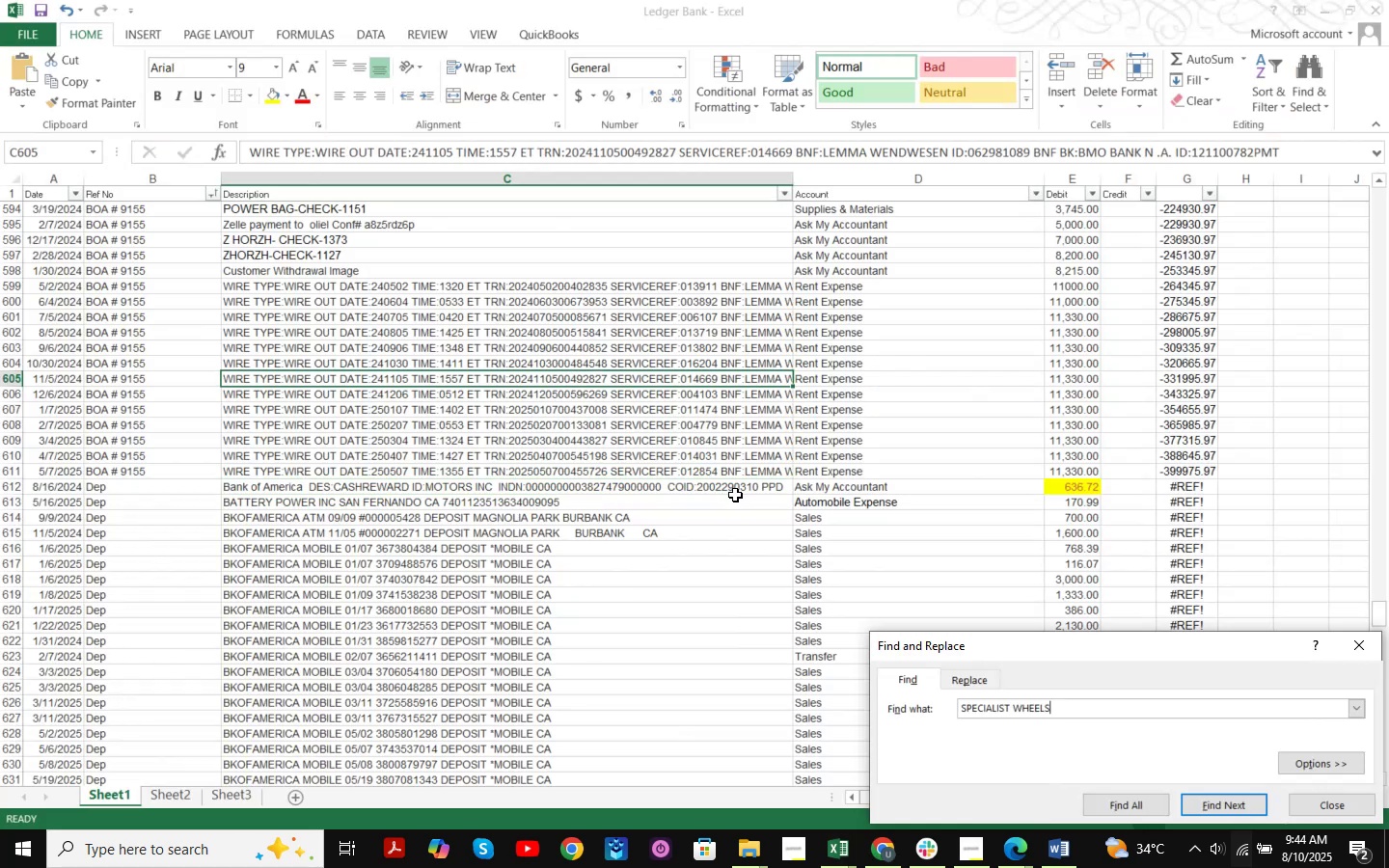 
key(NumpadEnter)
 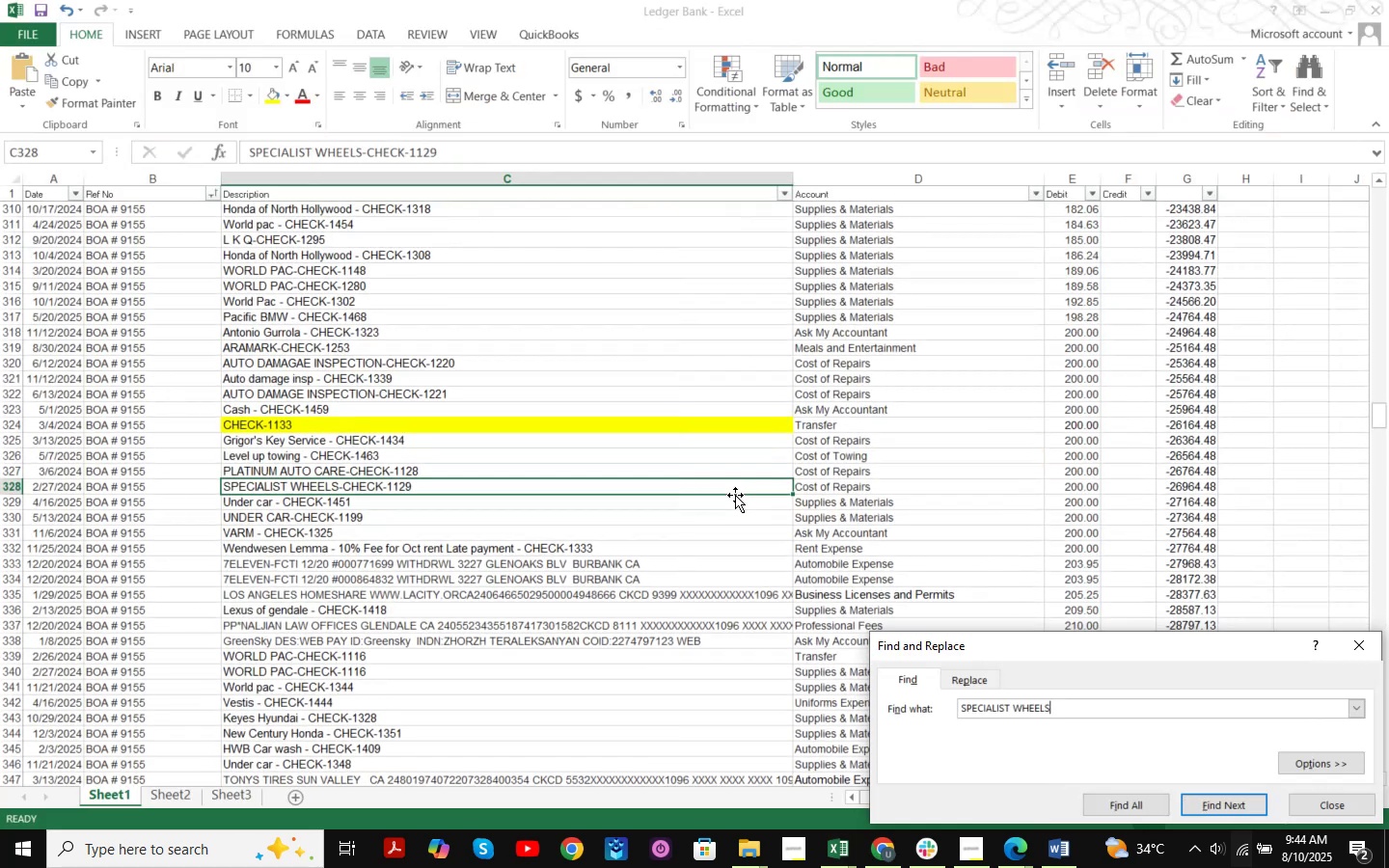 
key(NumpadEnter)
 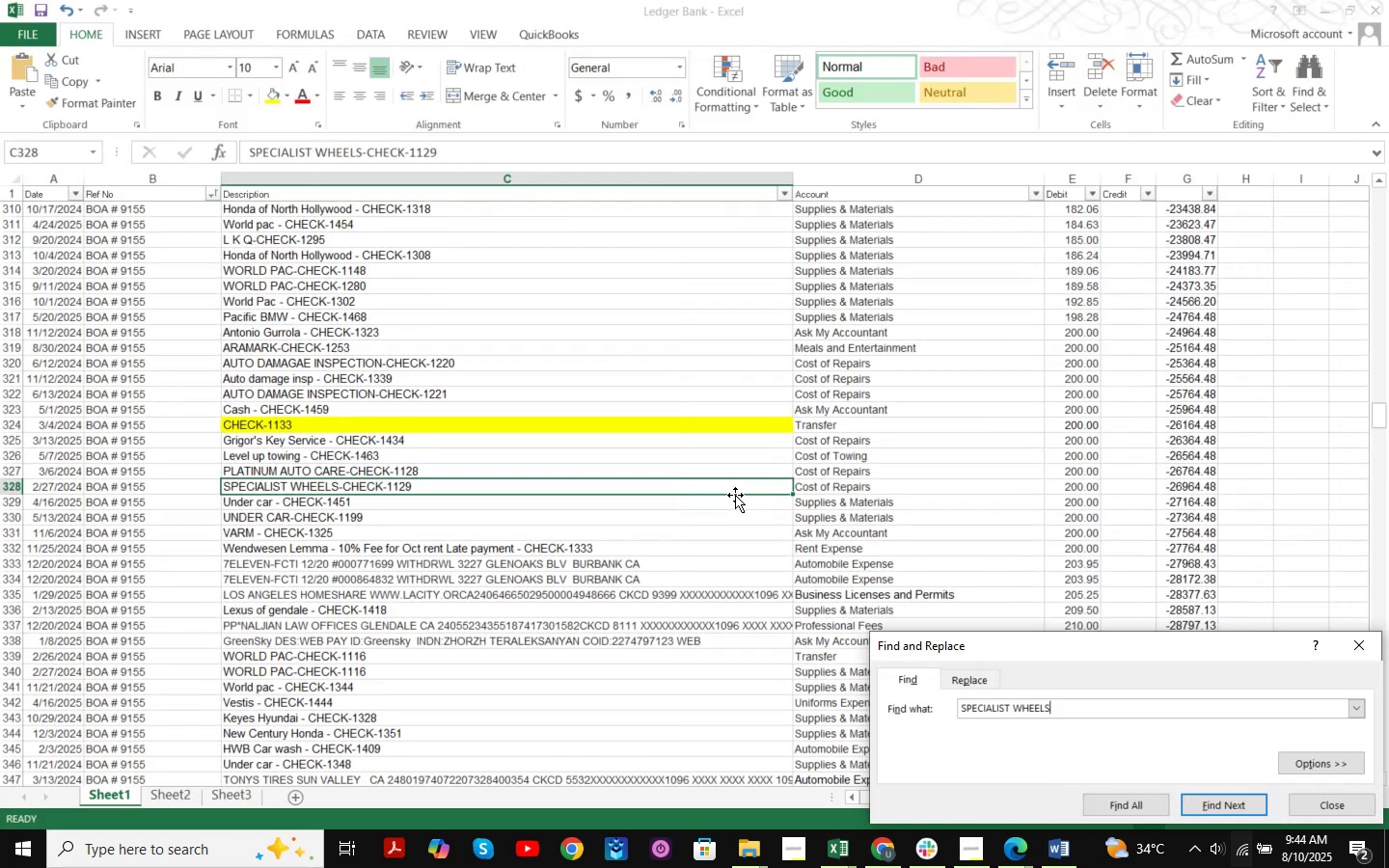 
key(NumpadEnter)
 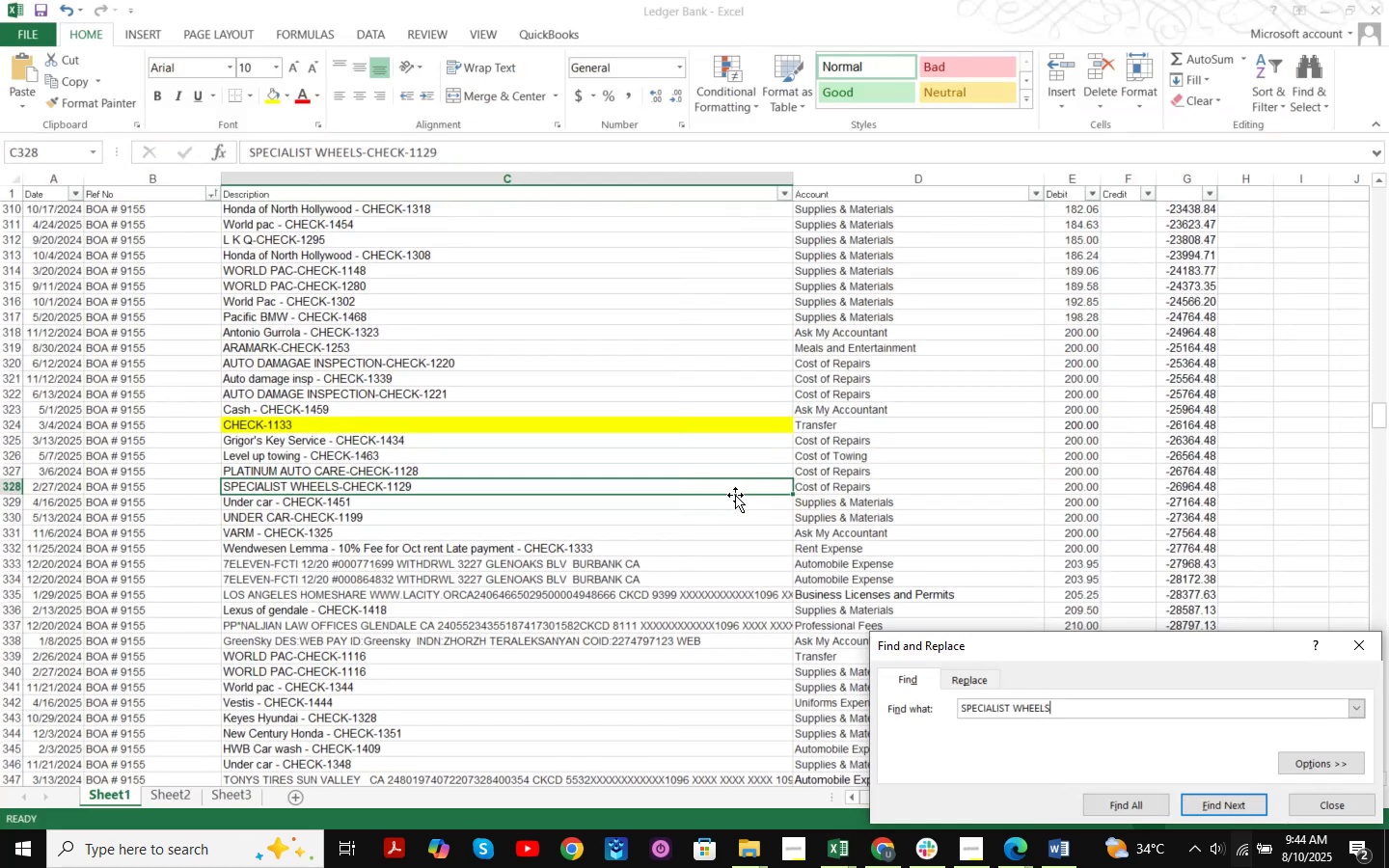 
key(NumpadEnter)
 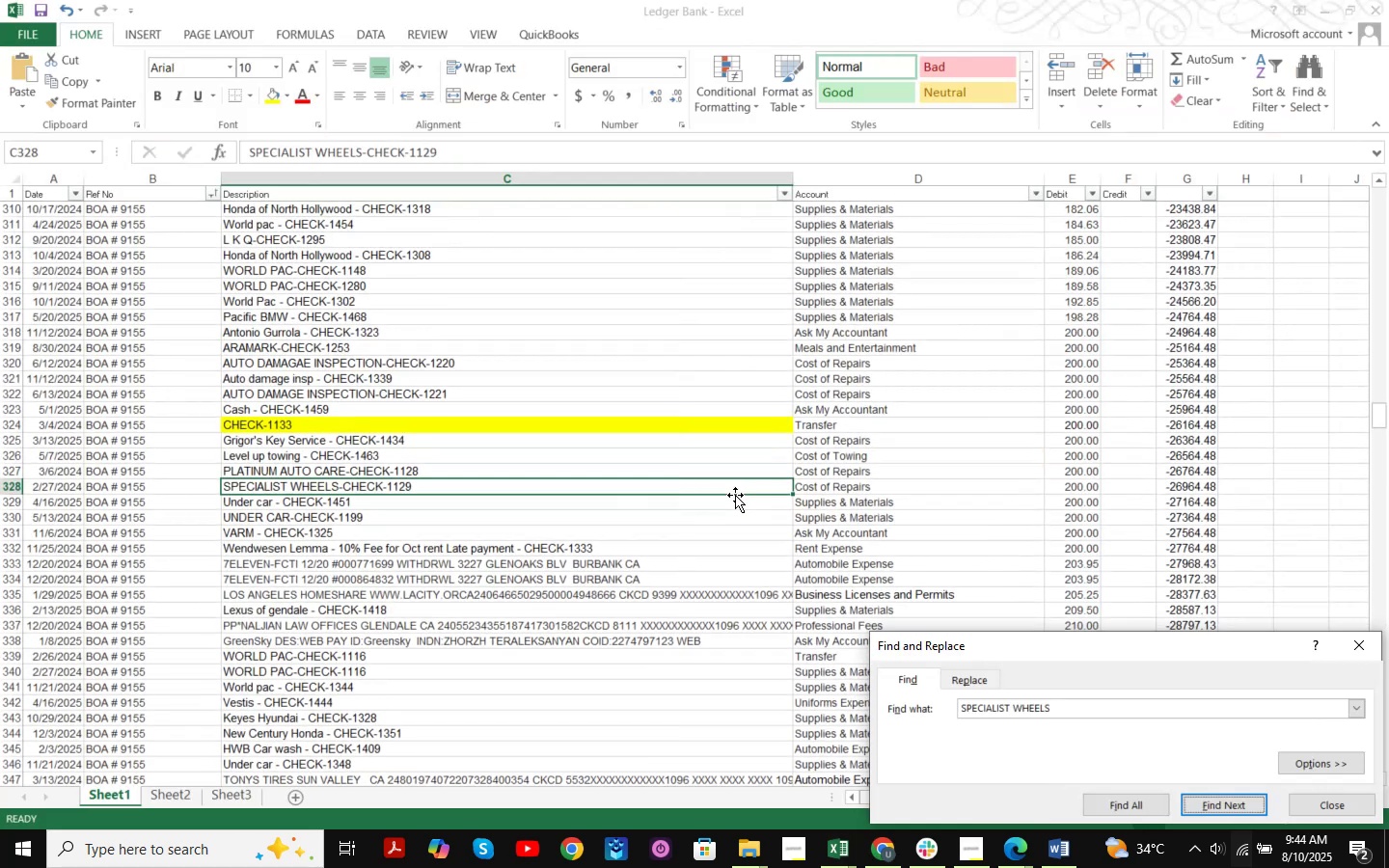 
key(NumpadEnter)
 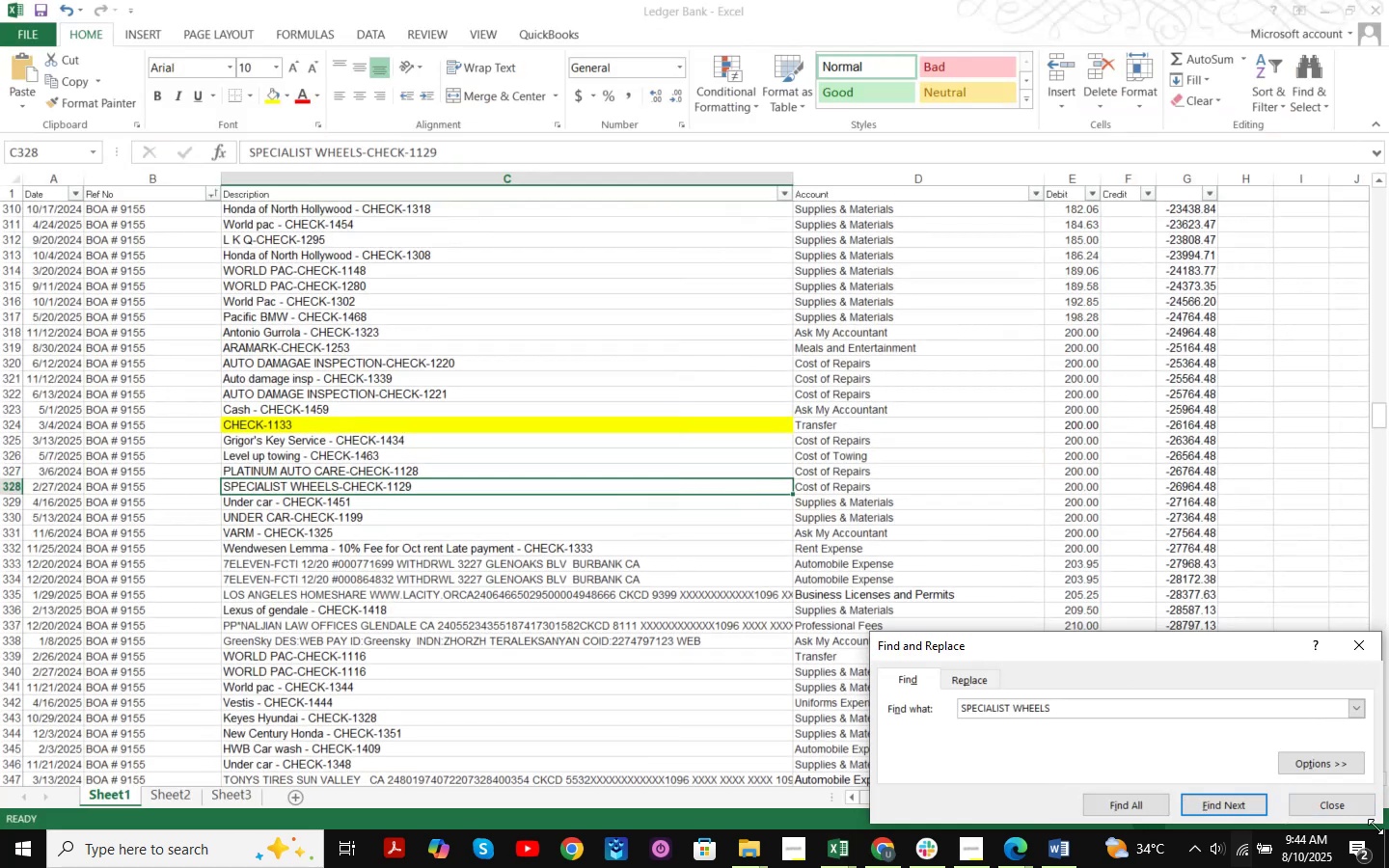 
left_click([1341, 814])
 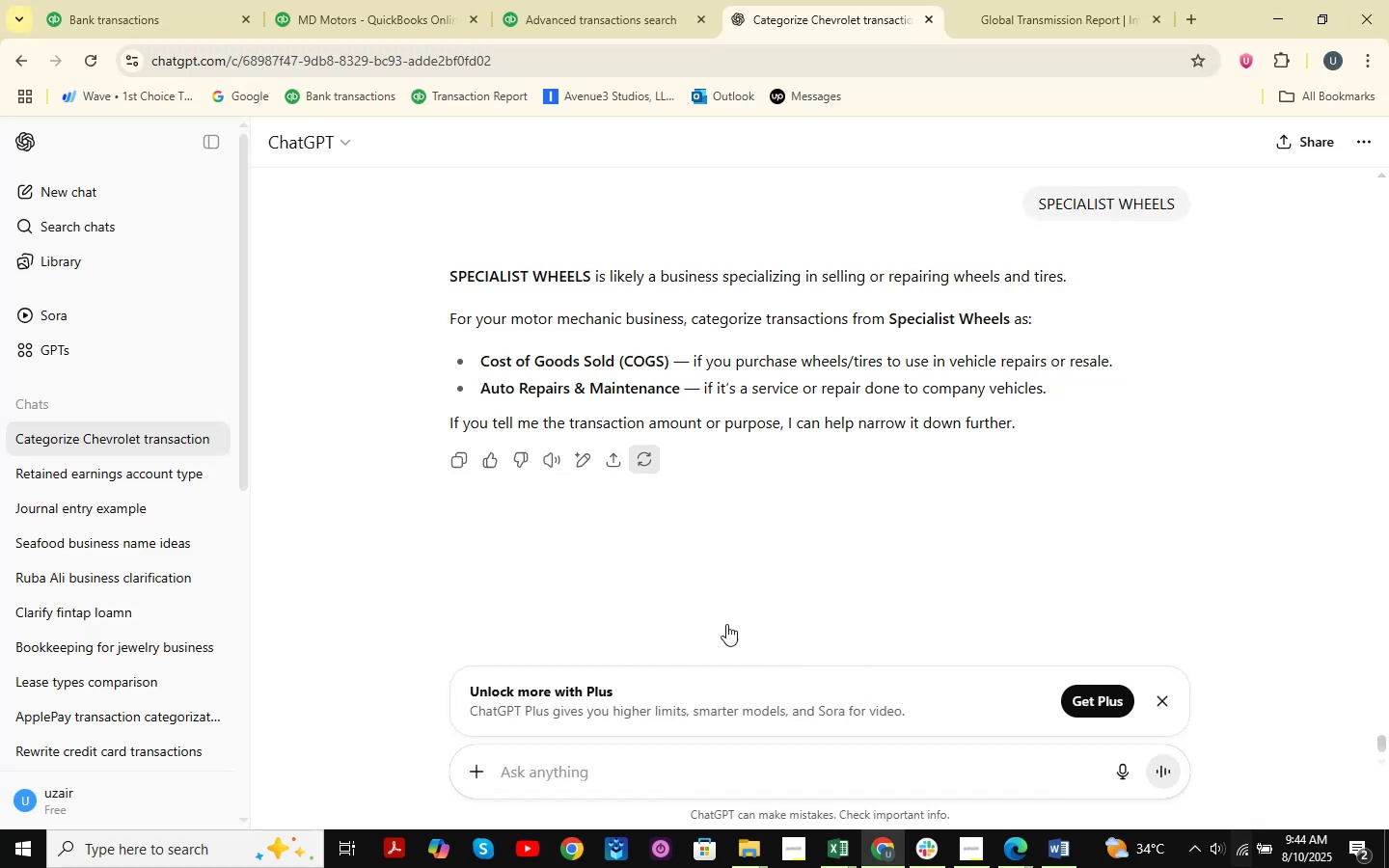 
left_click([327, 0])
 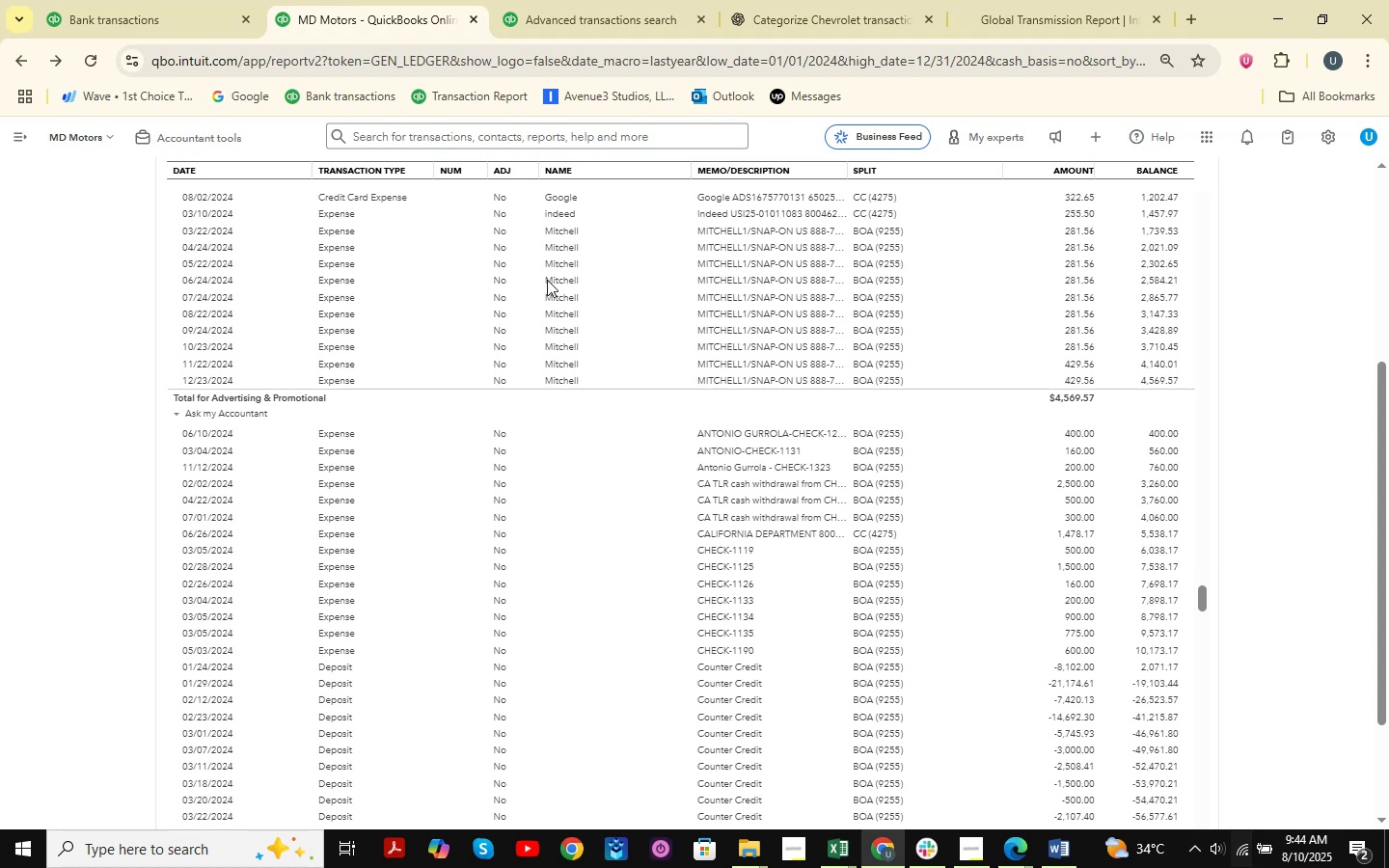 
left_click([616, 0])
 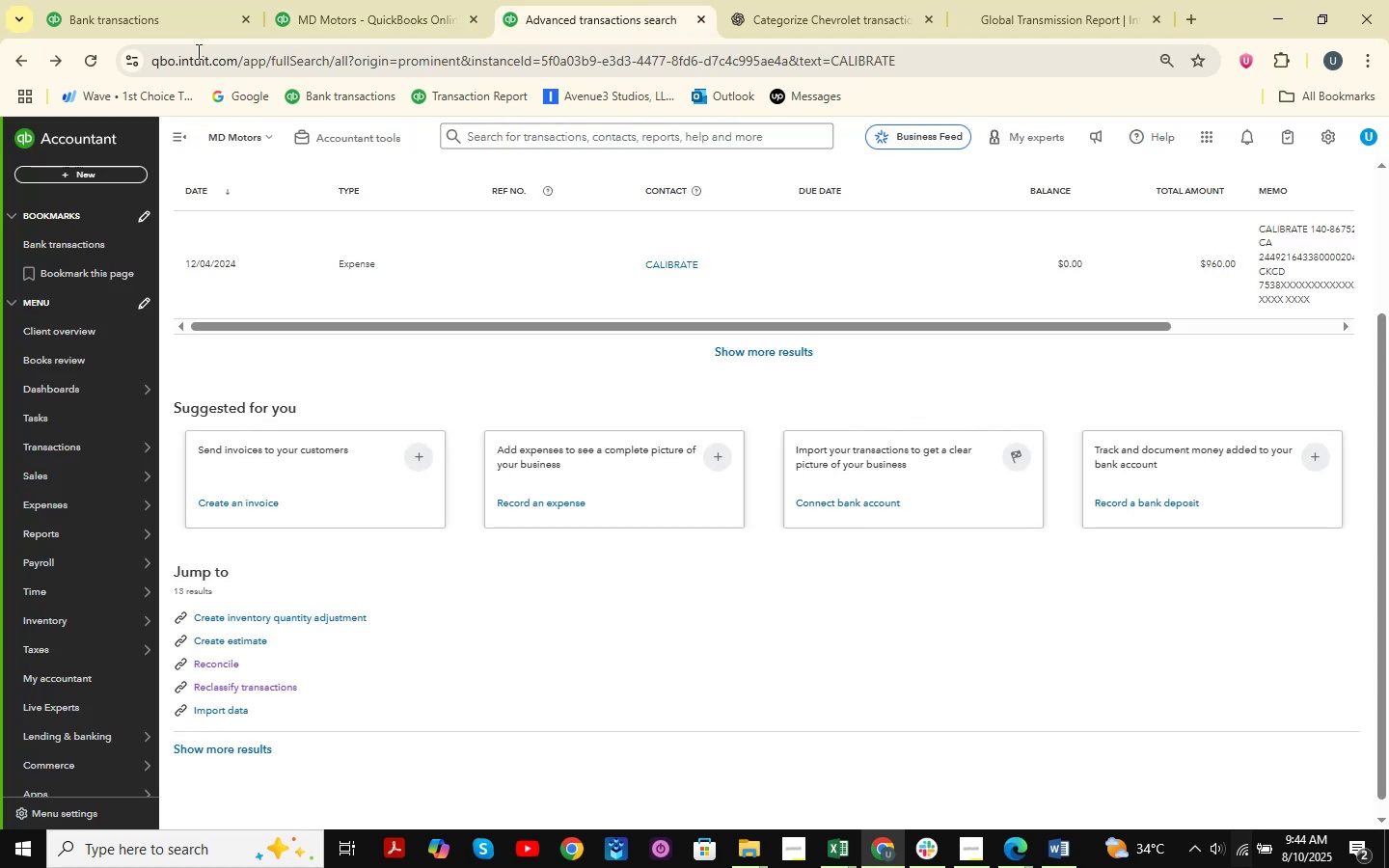 
double_click([109, 0])
 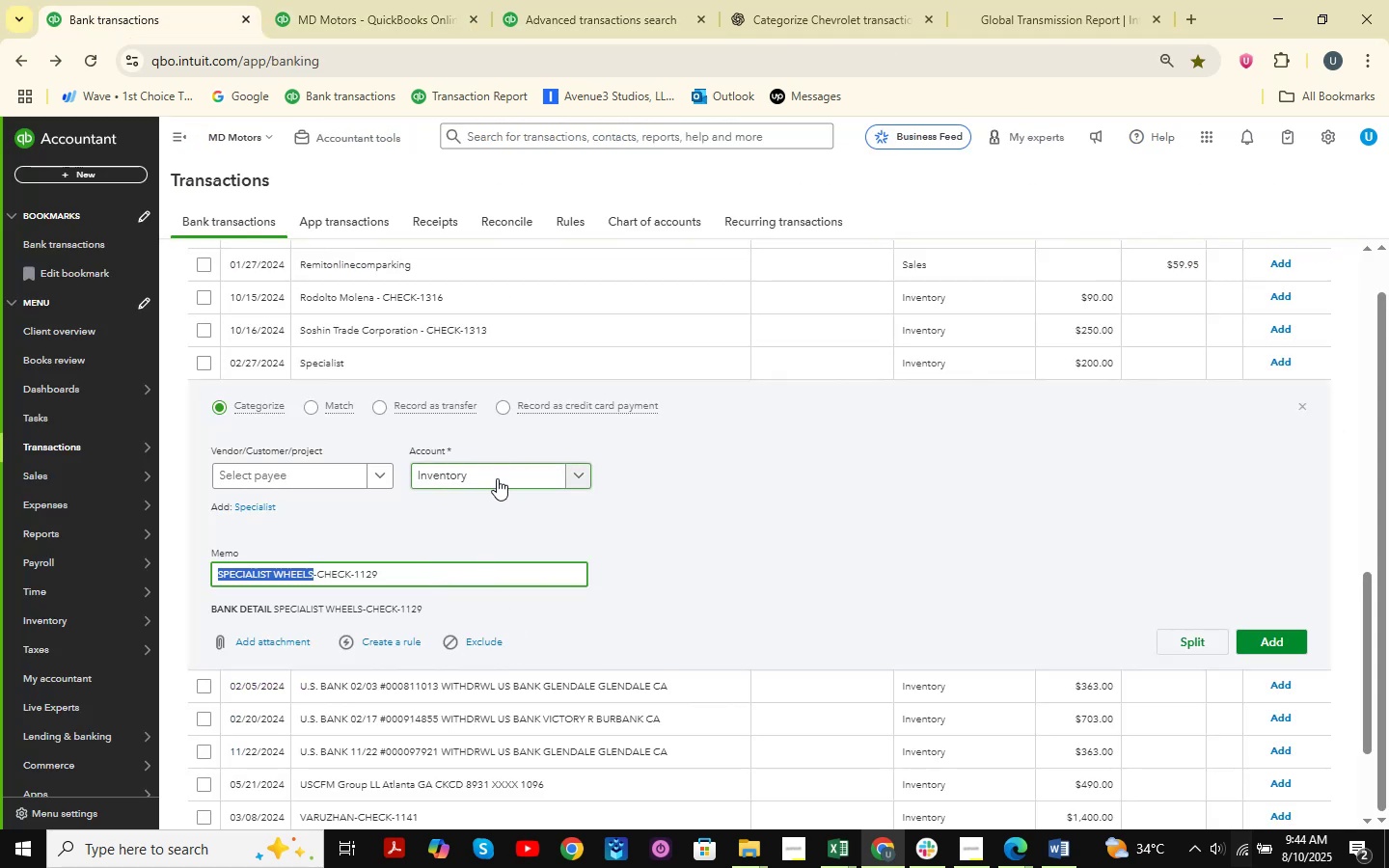 
left_click([497, 478])
 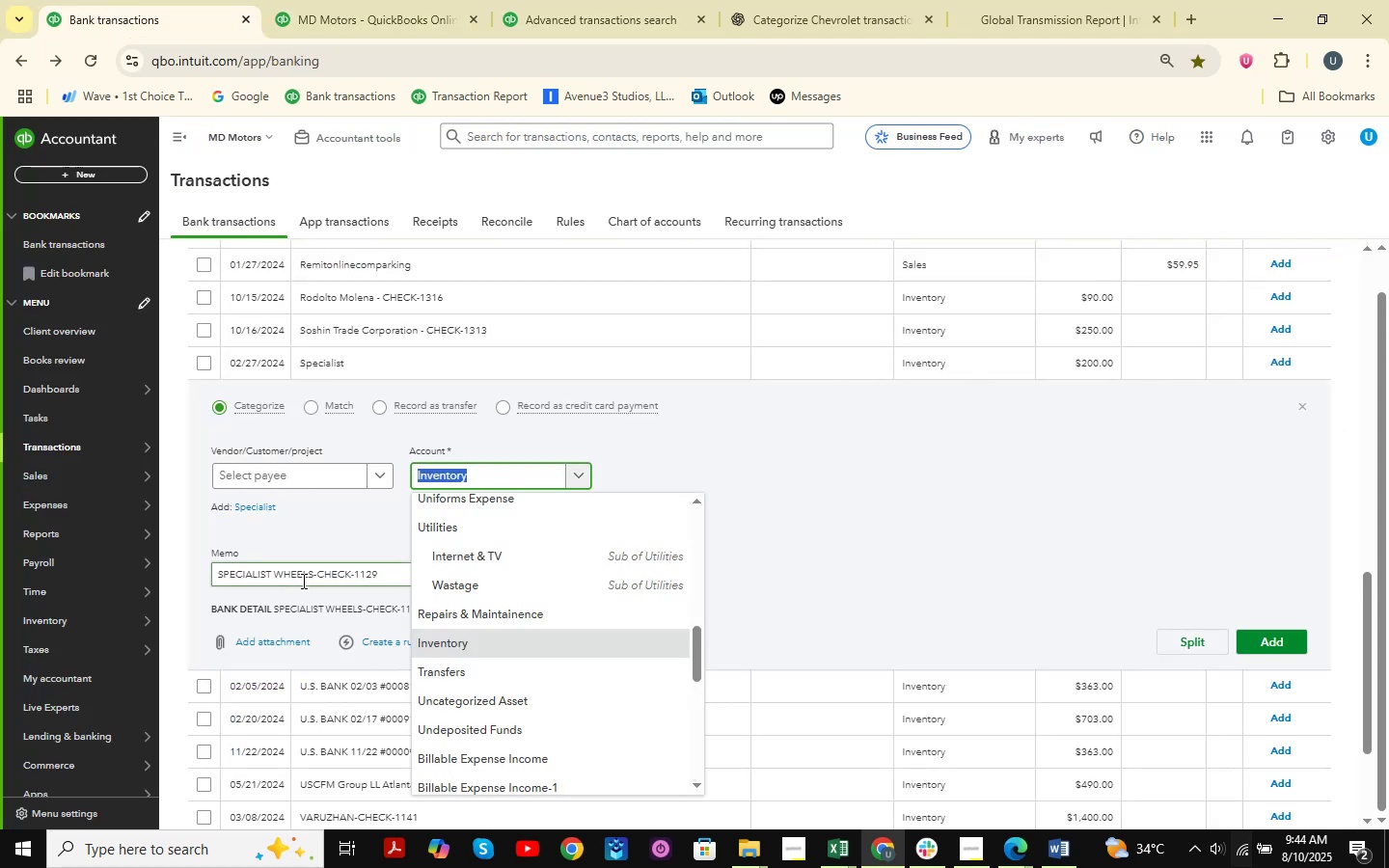 
left_click_drag(start_coordinate=[313, 578], to_coordinate=[148, 576])
 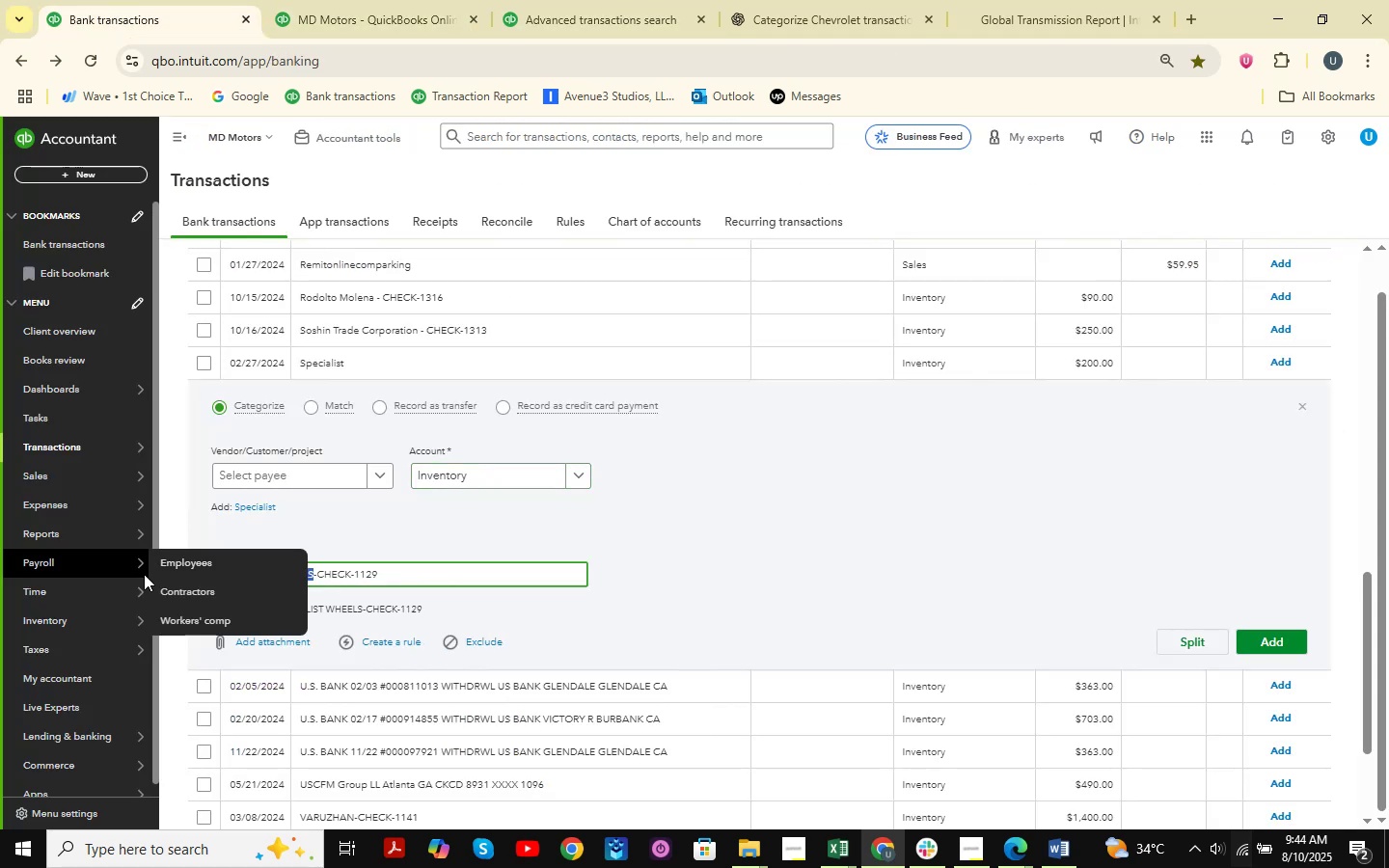 
key(Control+C)
 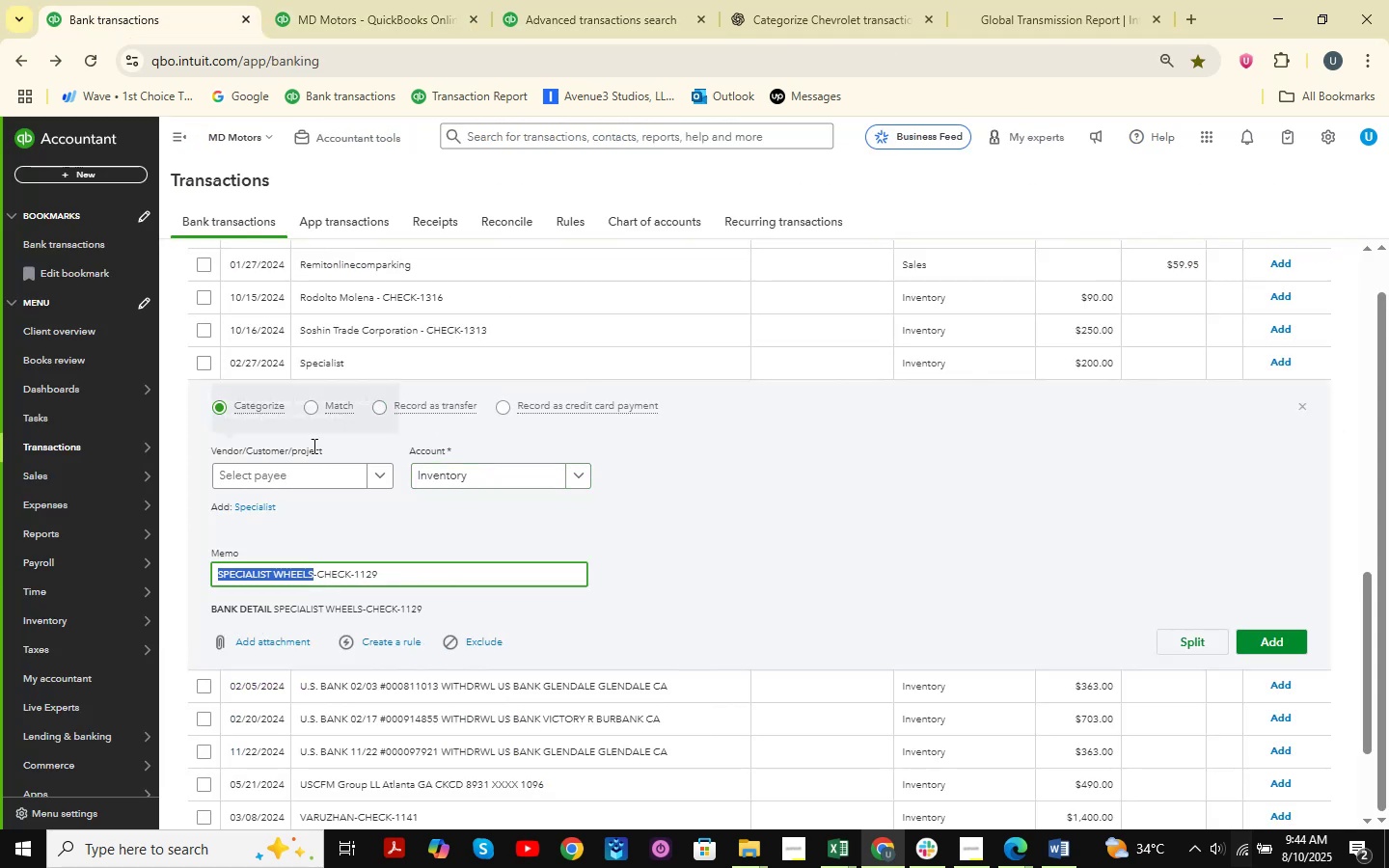 
left_click([294, 466])
 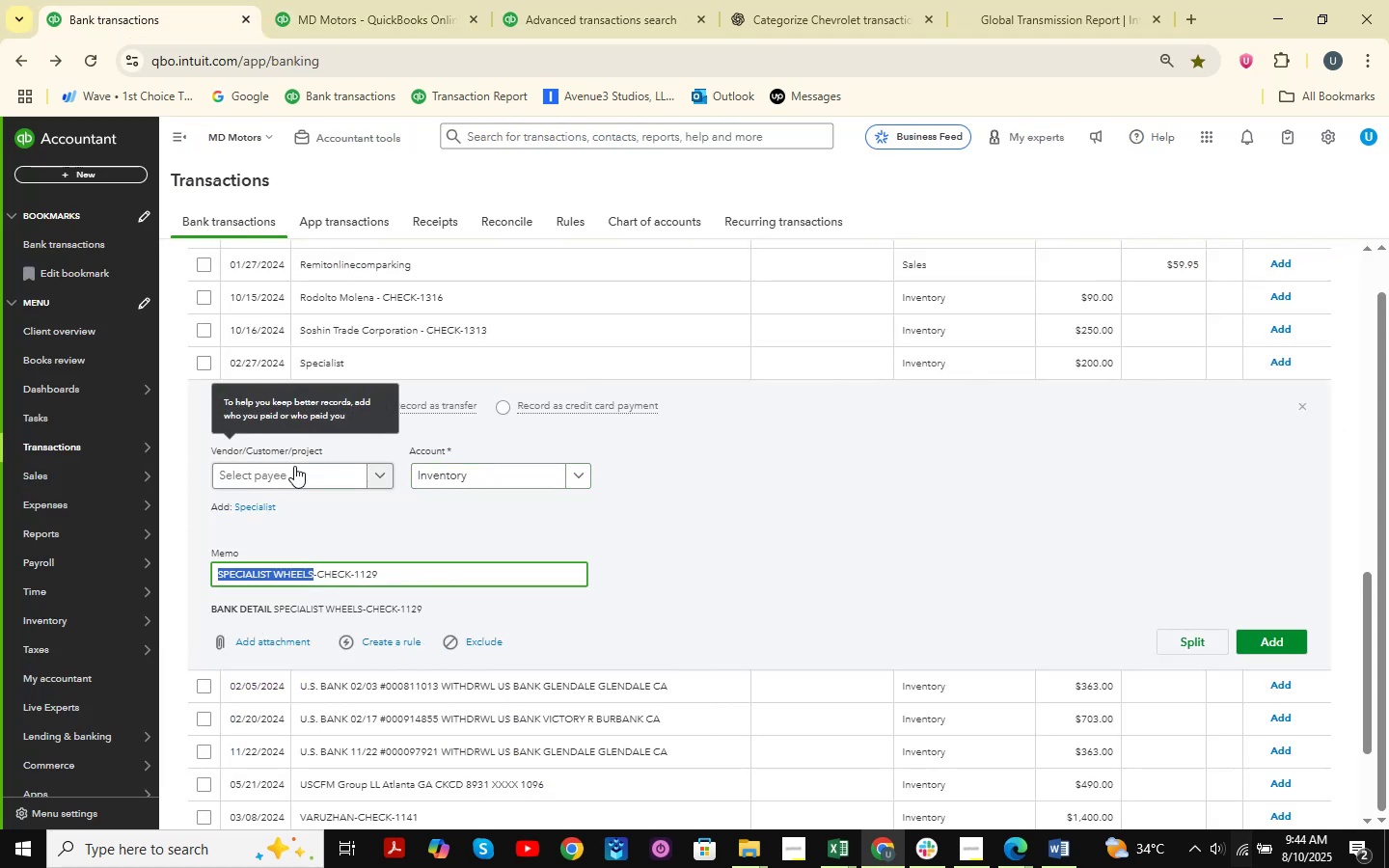 
key(Control+ControlLeft)
 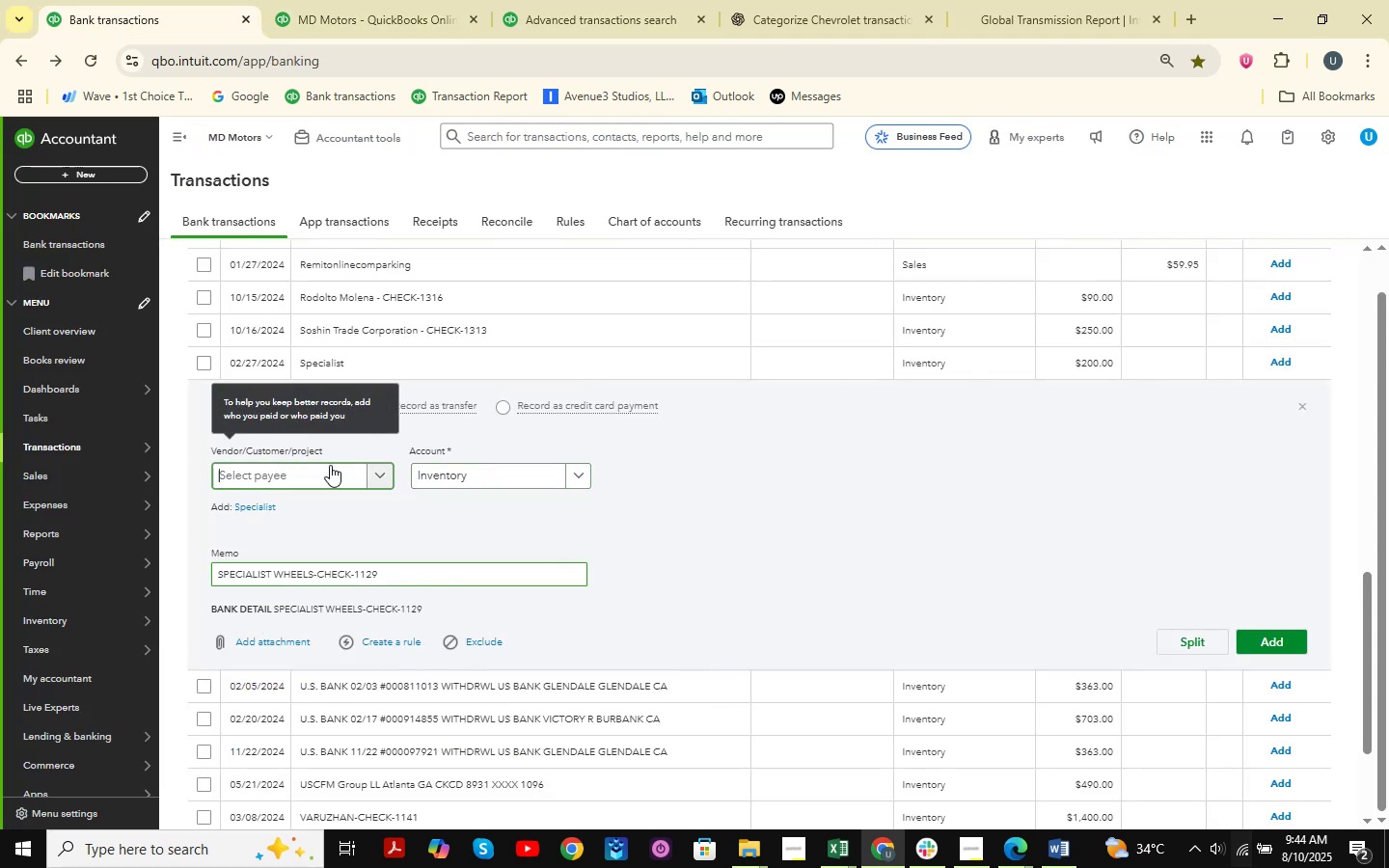 
key(Control+V)
 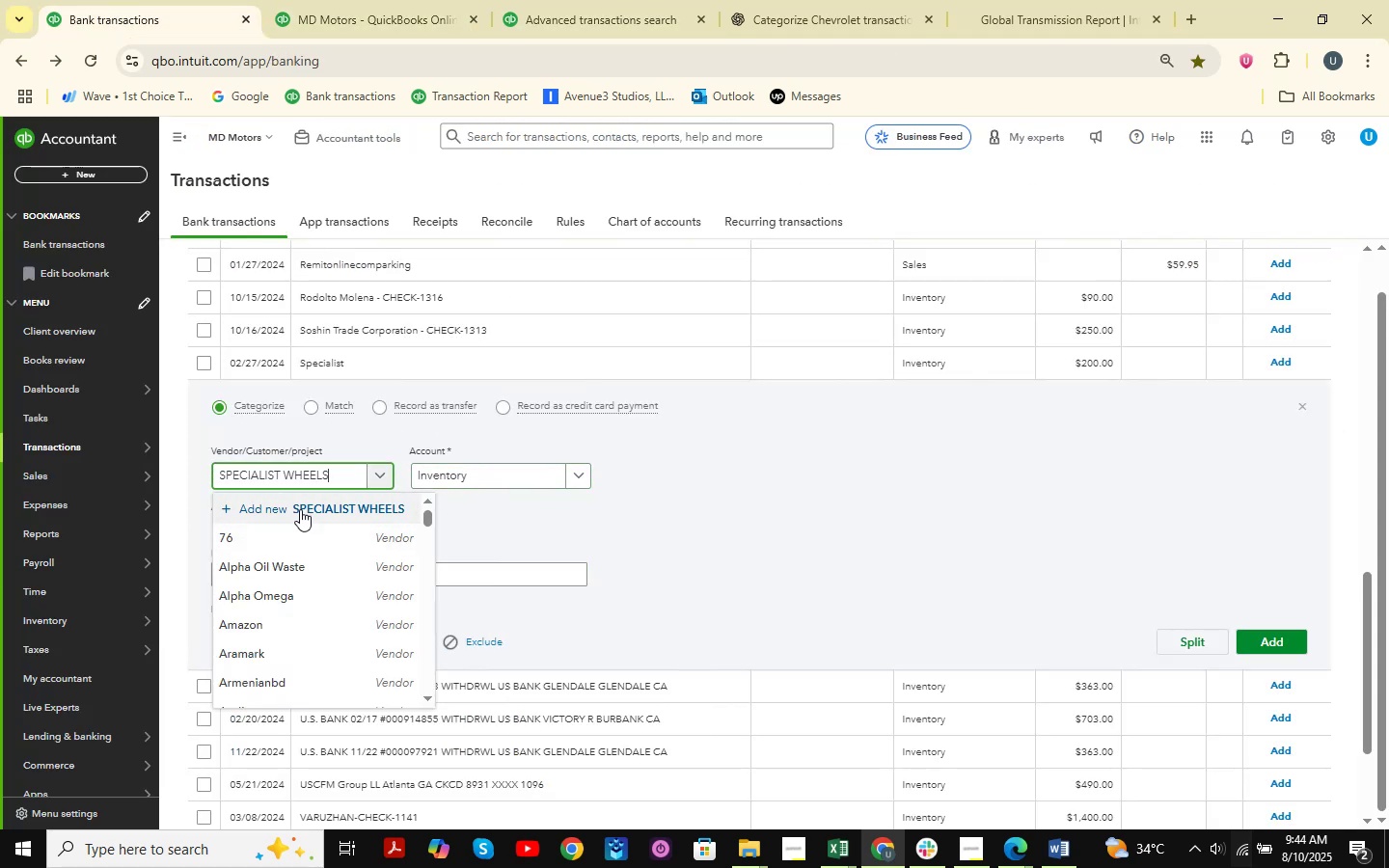 
left_click([300, 509])
 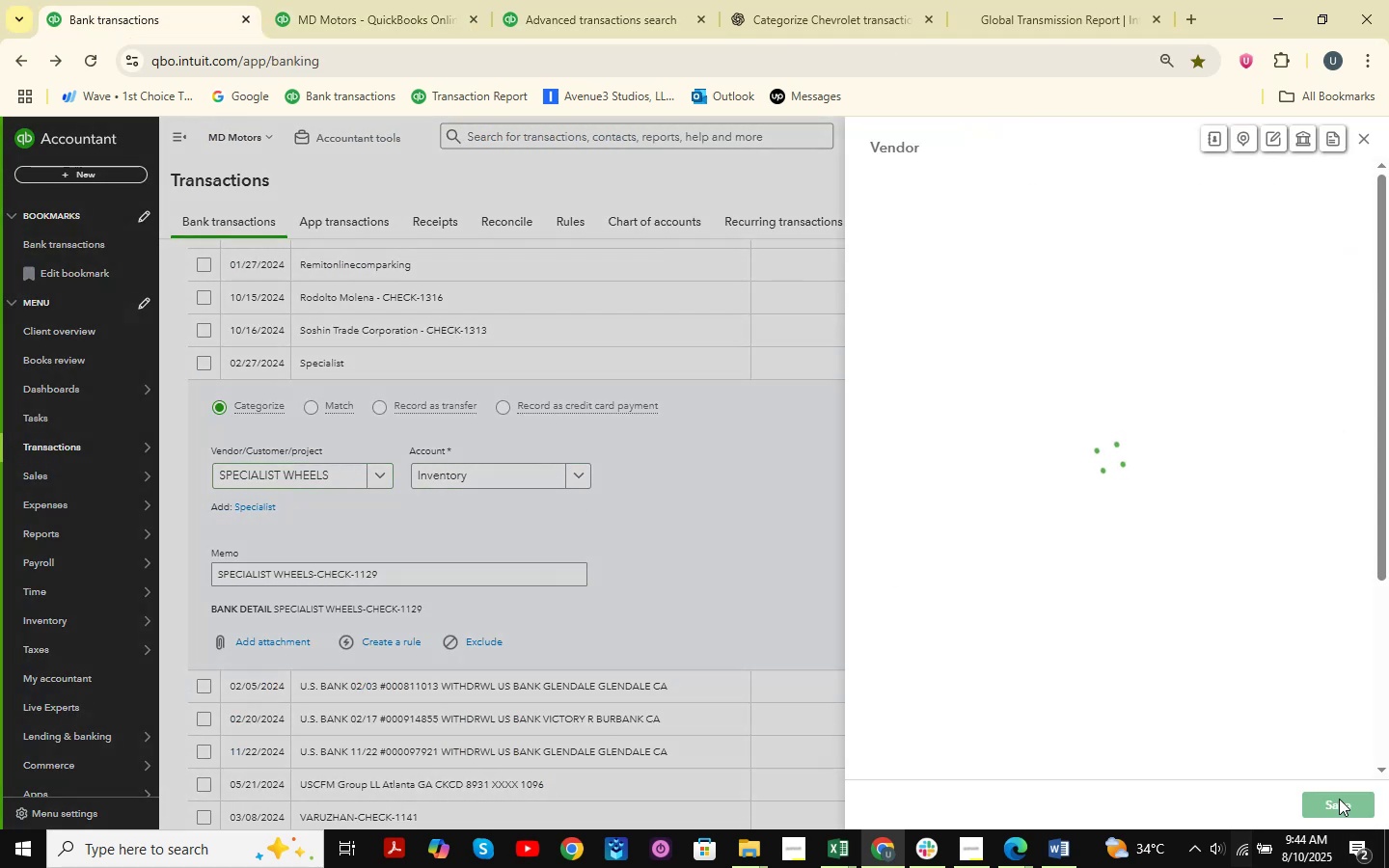 
left_click([1339, 799])
 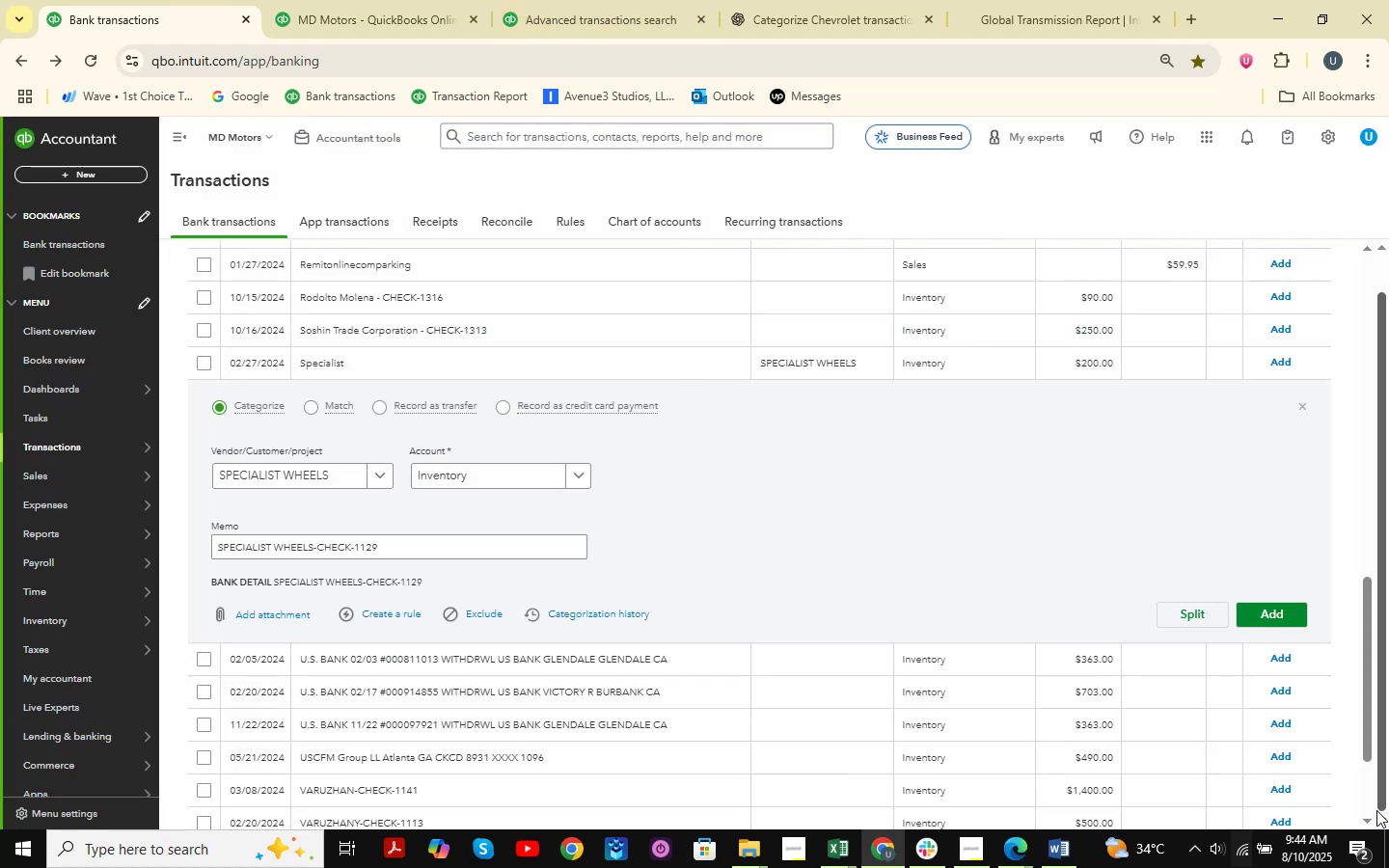 
left_click([613, 3])
 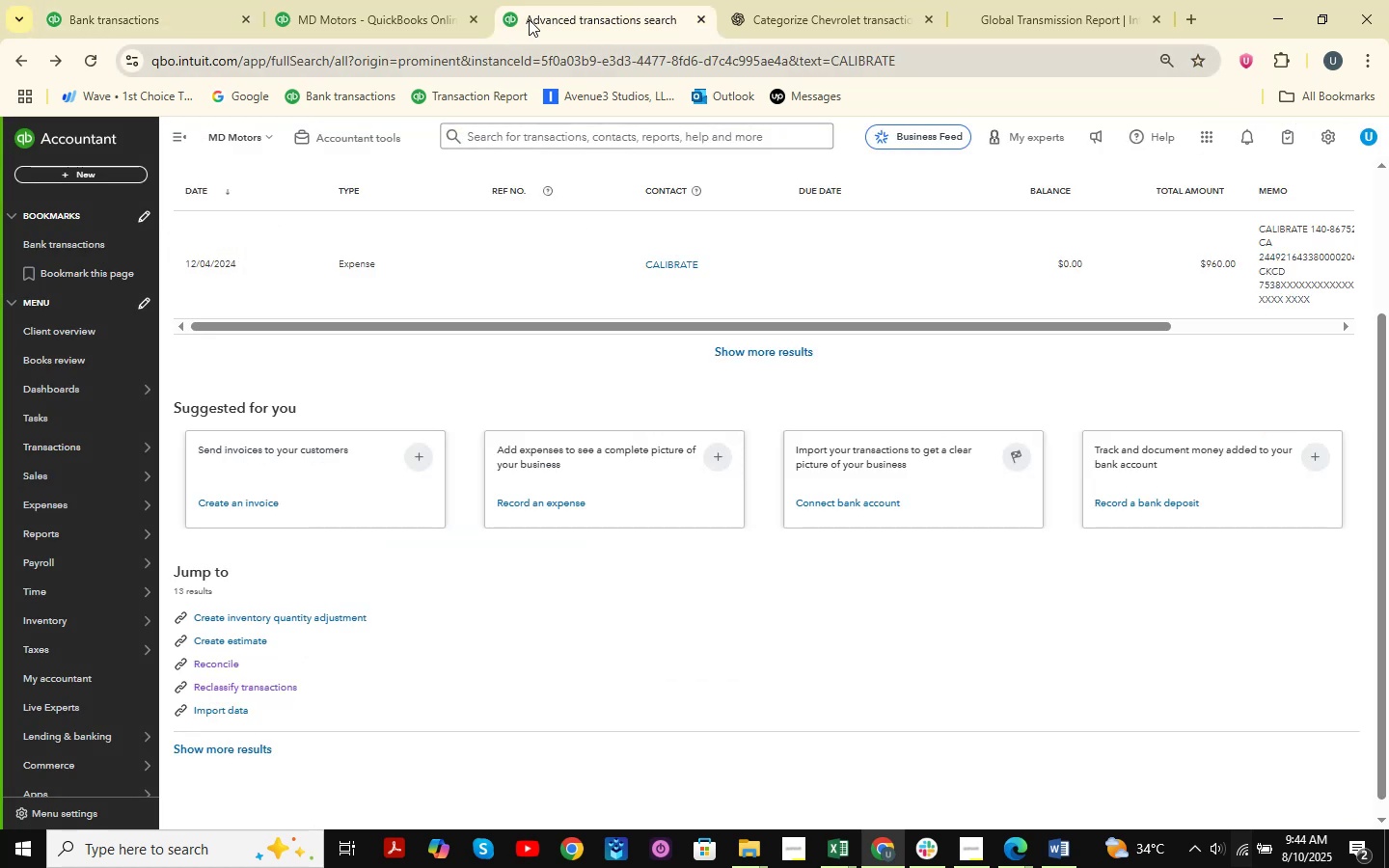 
left_click([455, 0])
 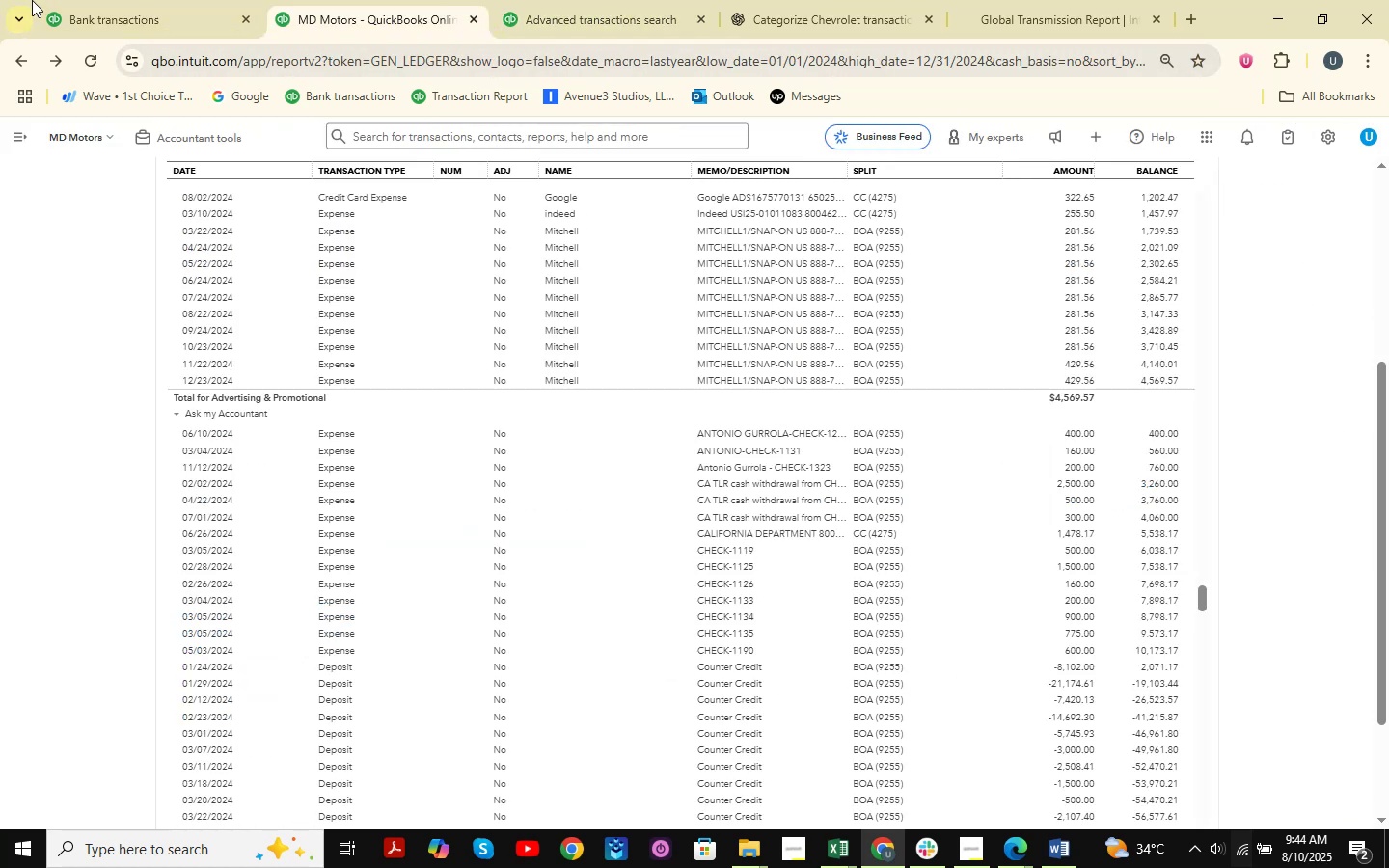 
double_click([87, 0])
 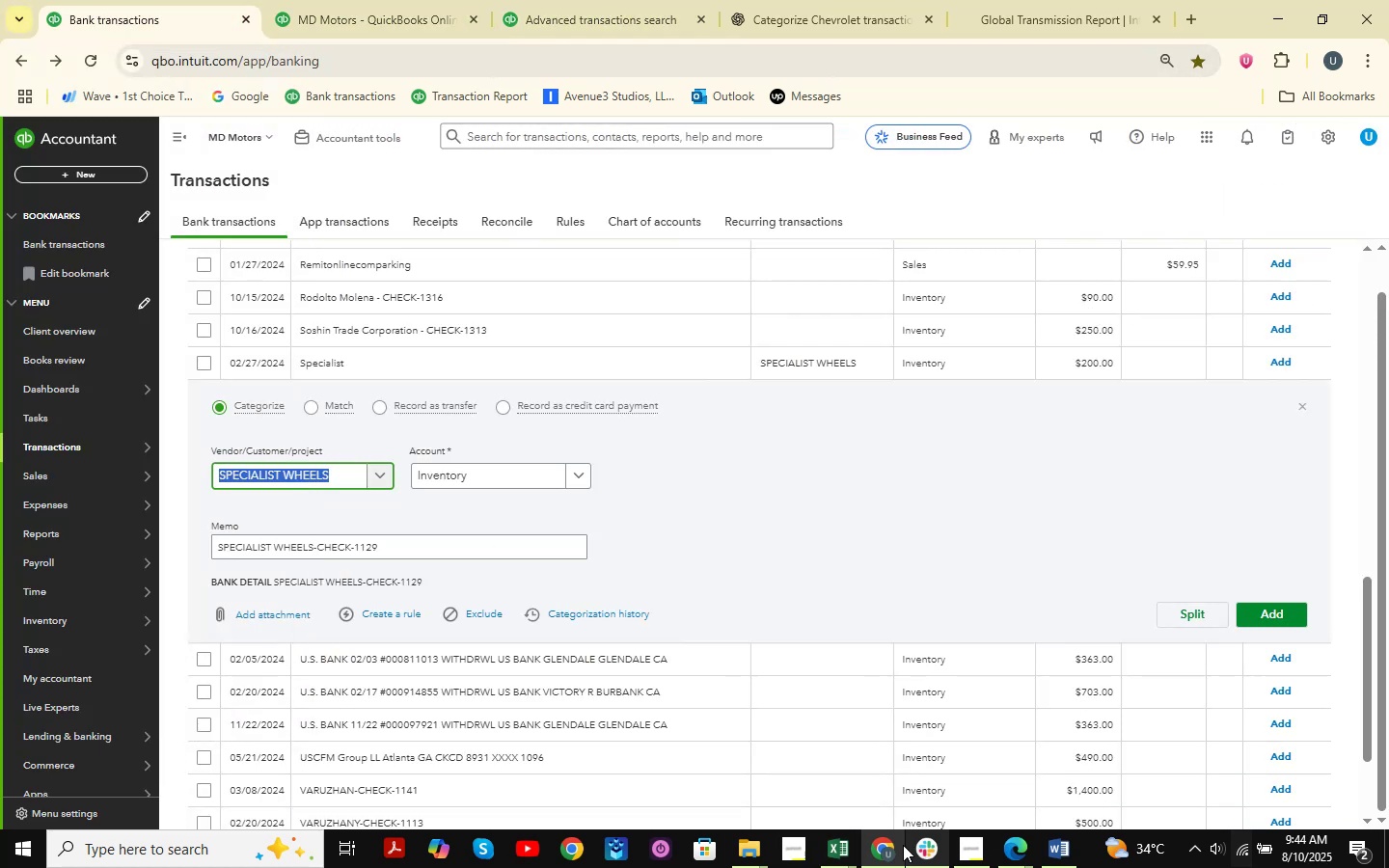 
left_click([849, 858])
 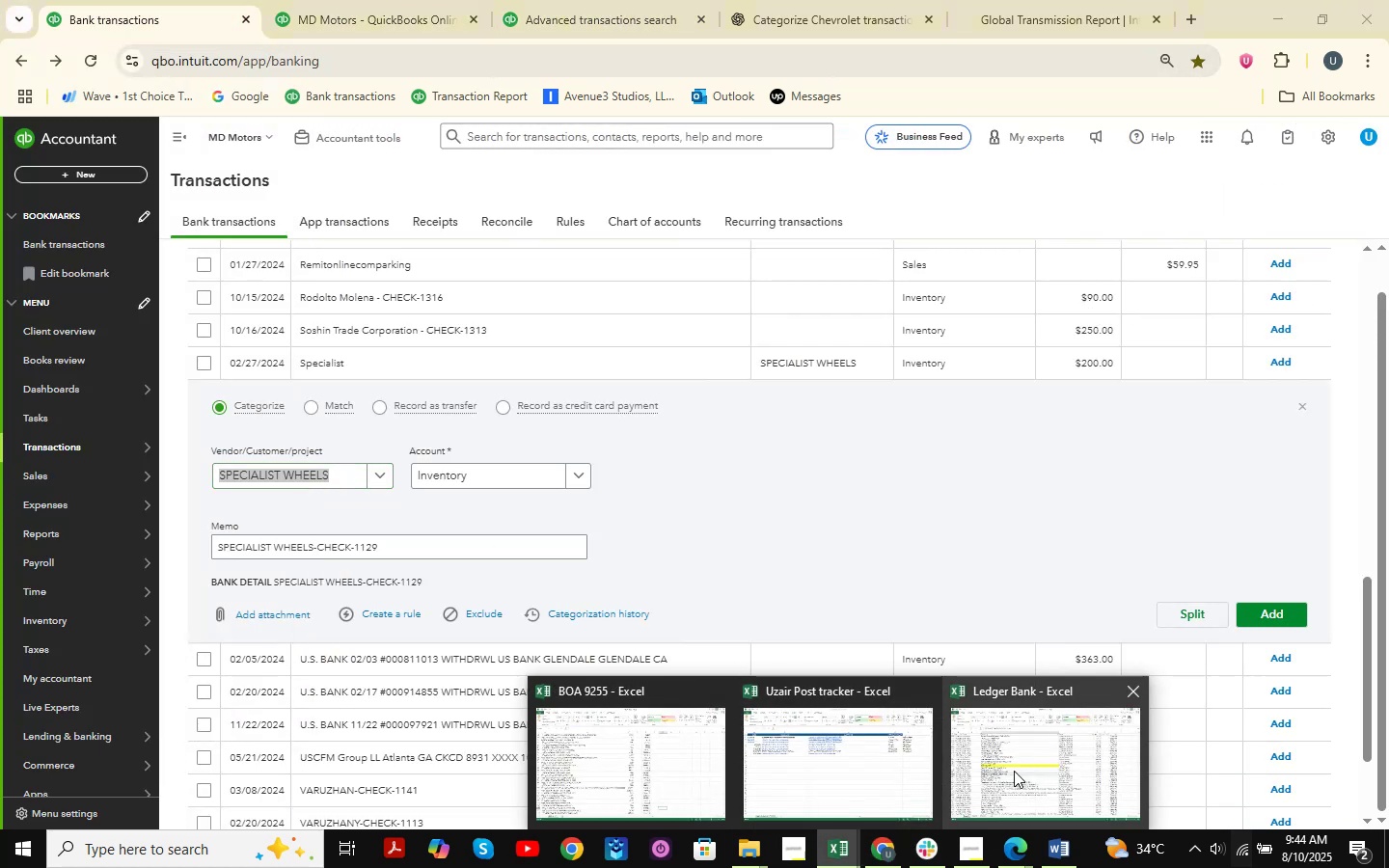 
left_click([1014, 771])
 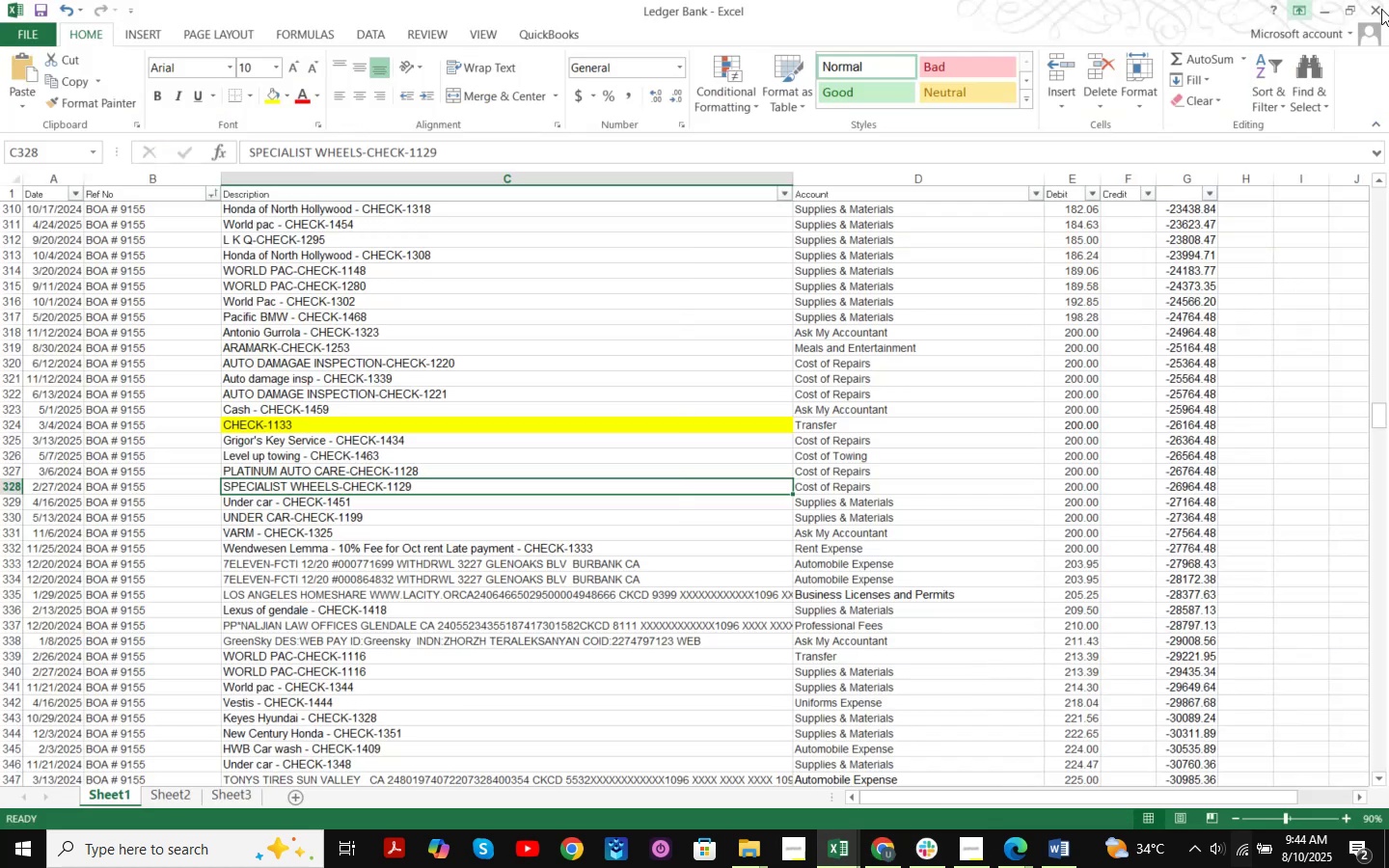 
left_click([1320, 9])
 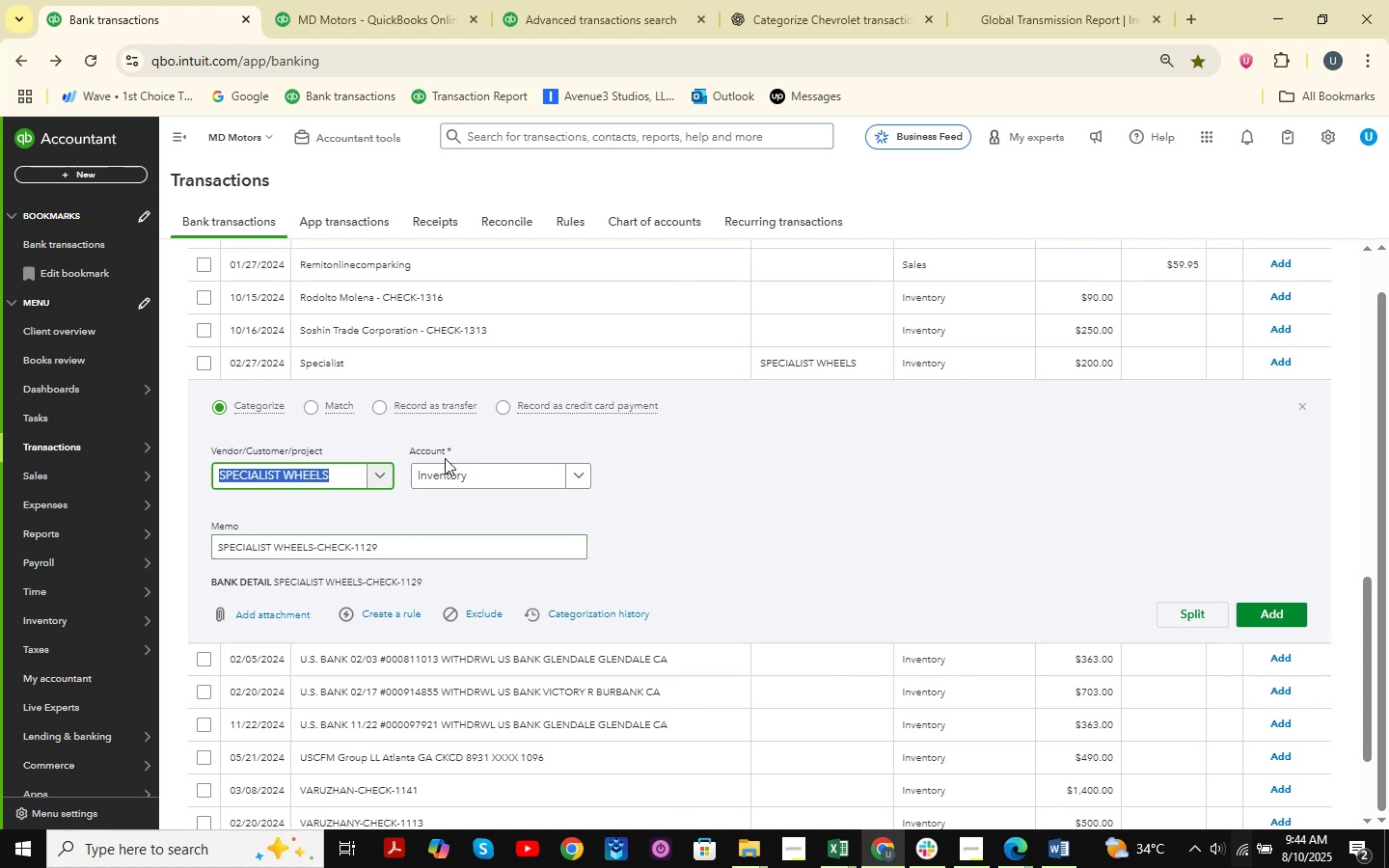 
left_click([474, 458])
 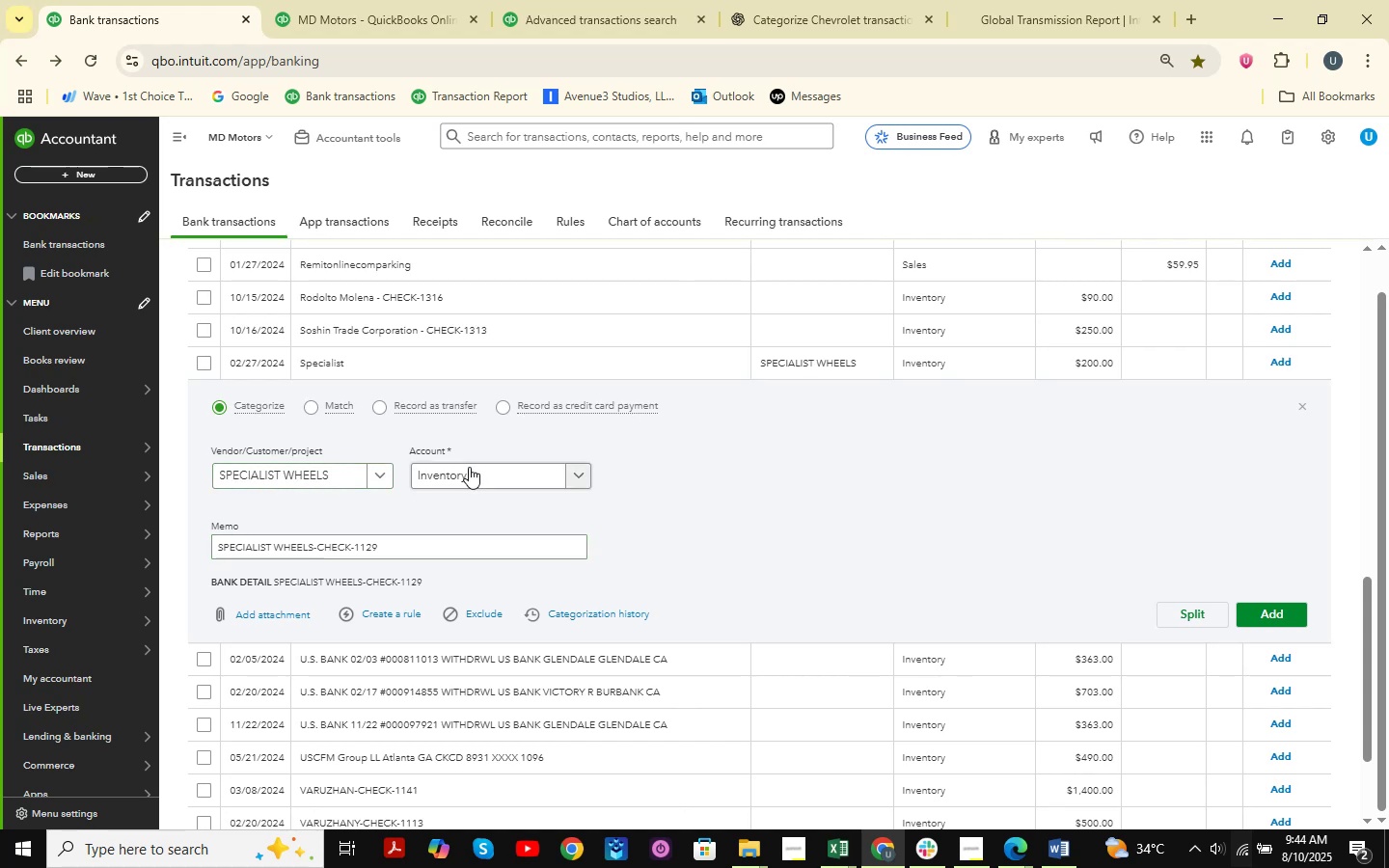 
left_click([469, 470])
 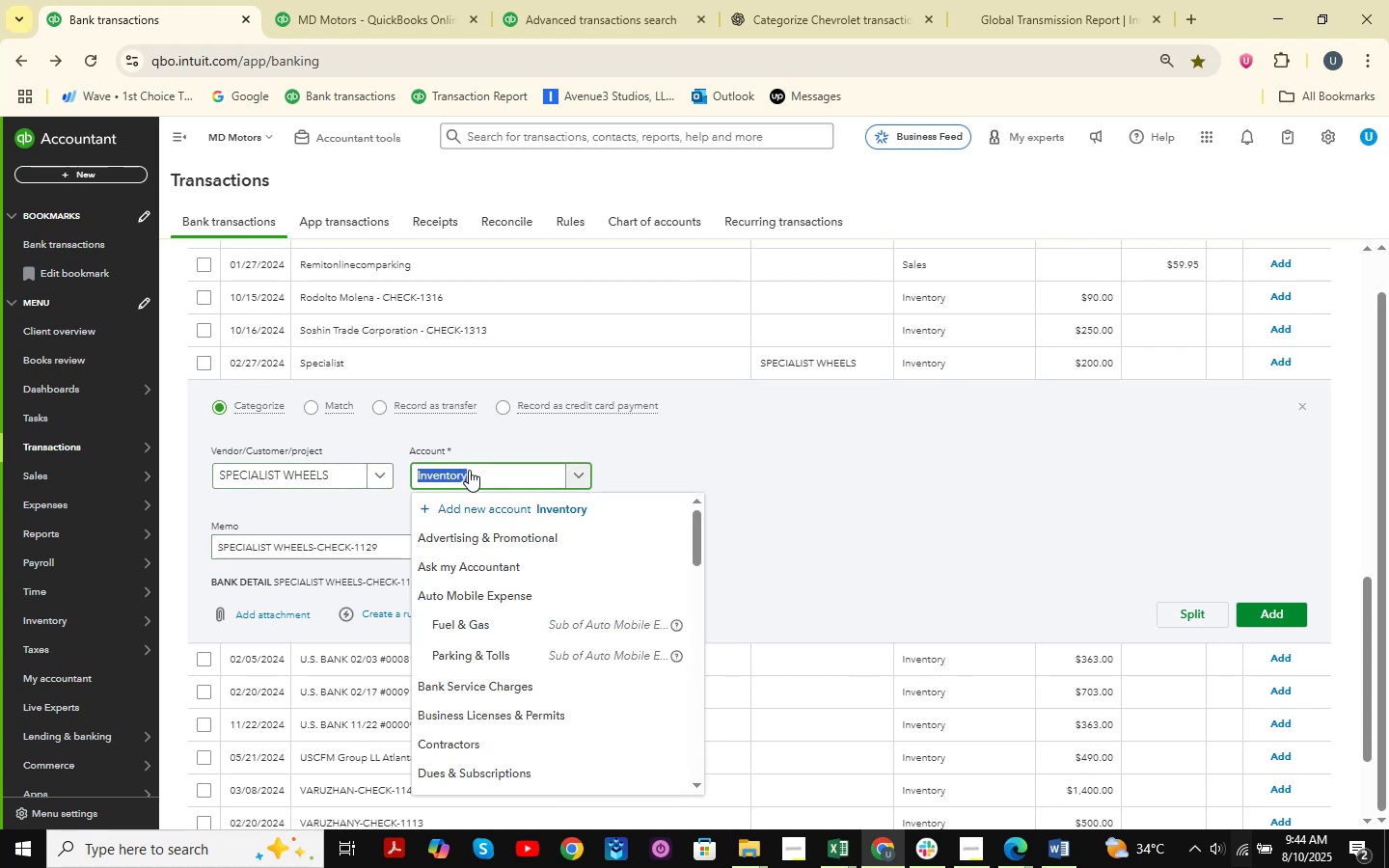 
type(cost of )
 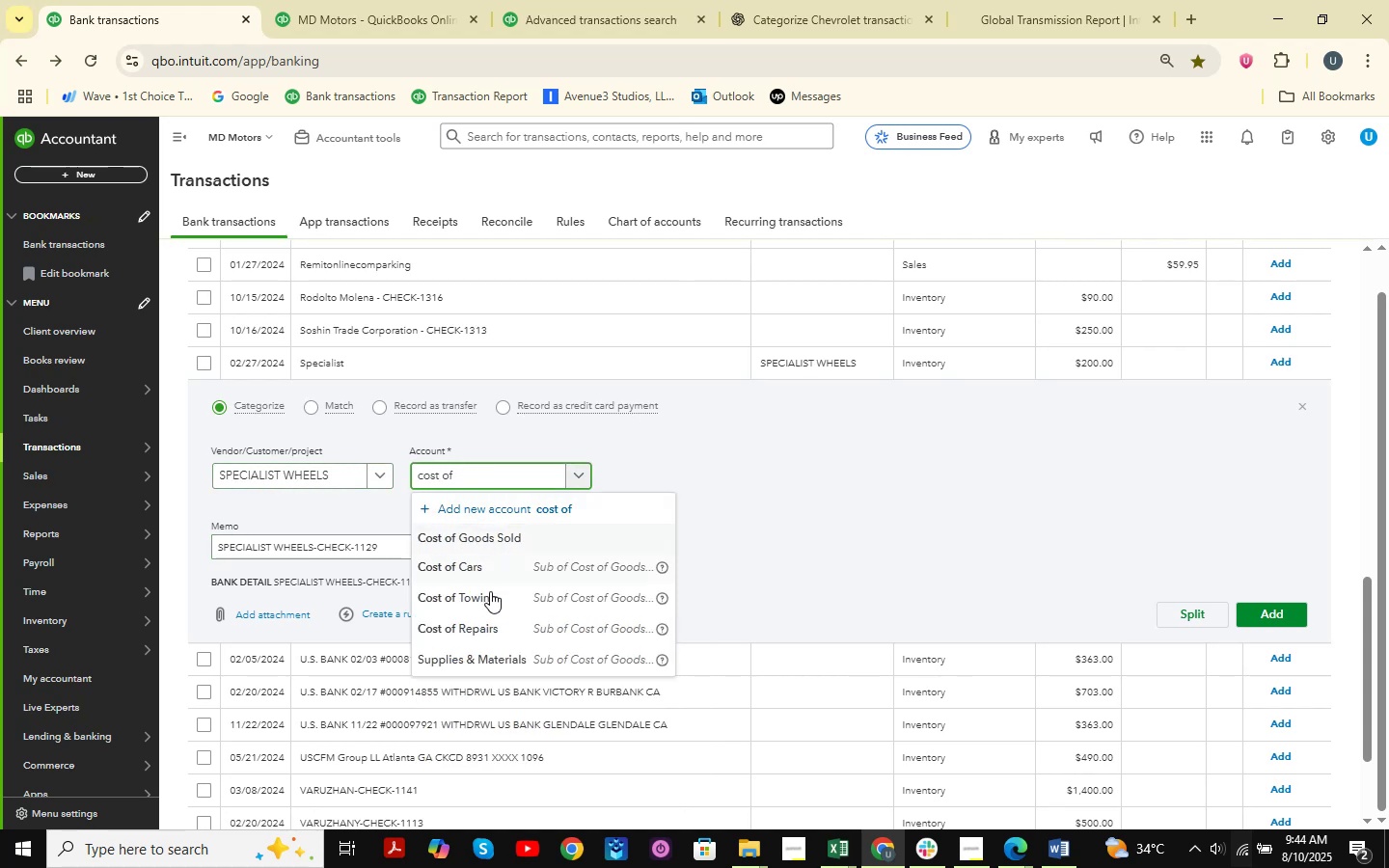 
left_click([487, 625])
 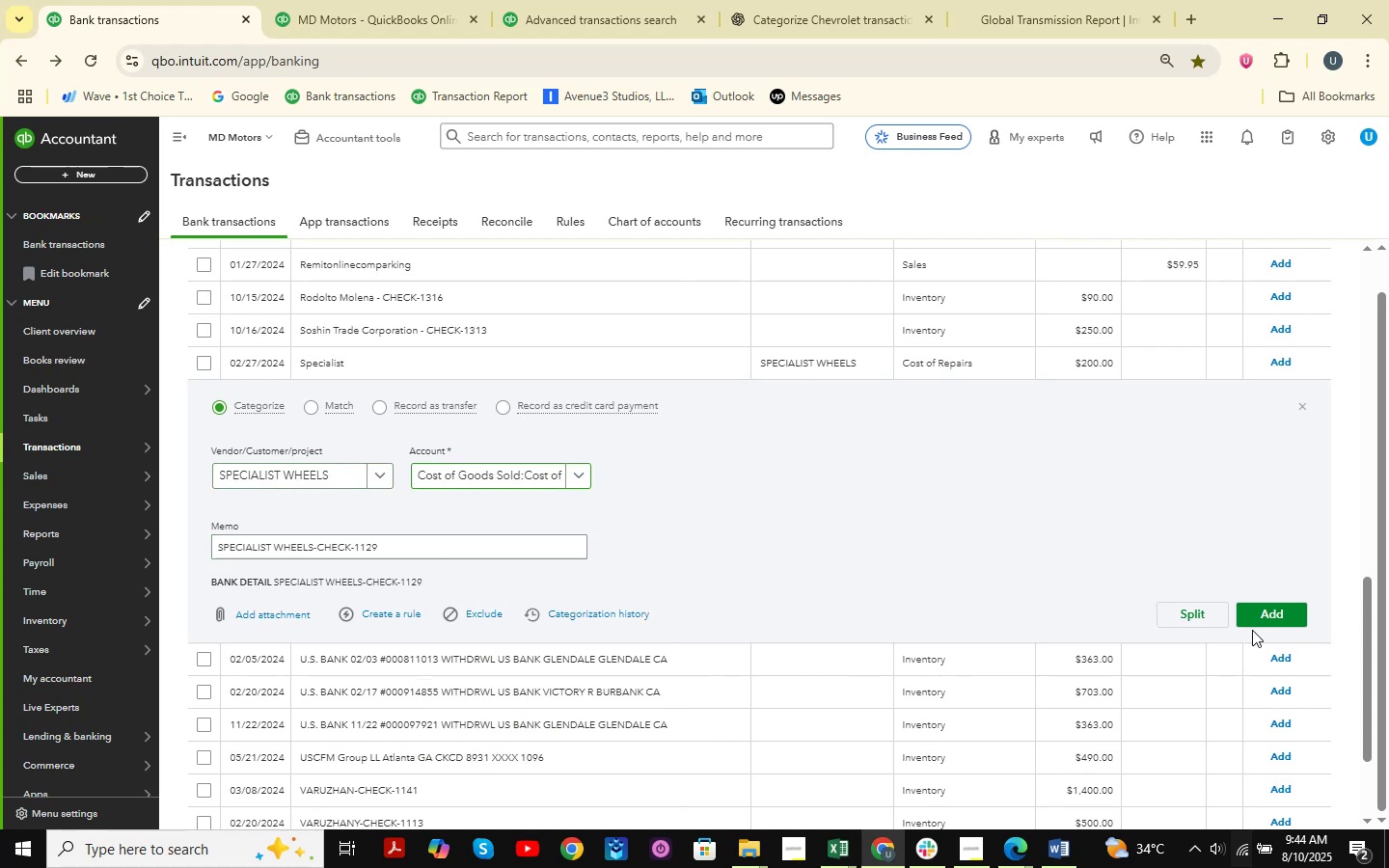 
double_click([1291, 612])
 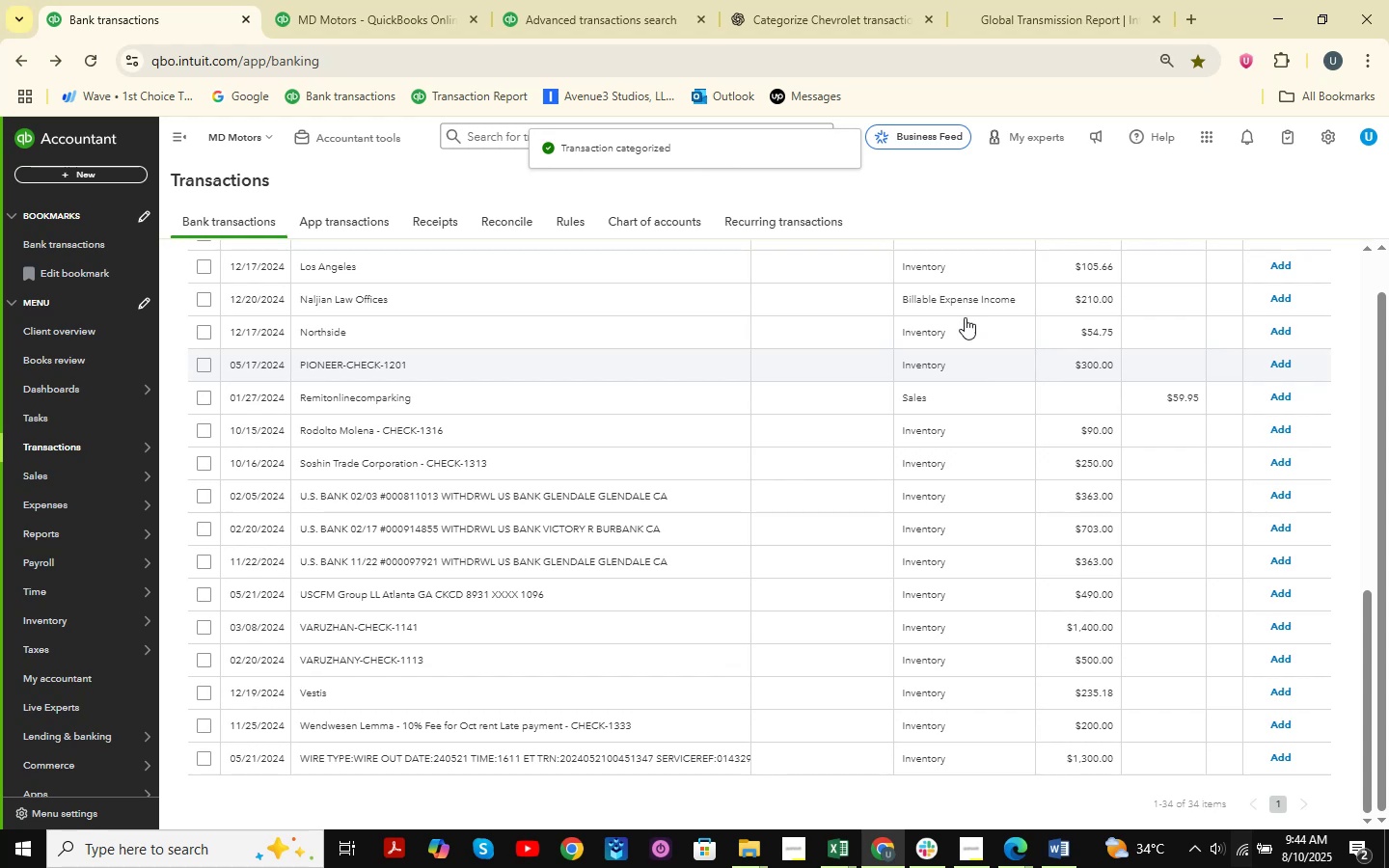 
wait(7.22)
 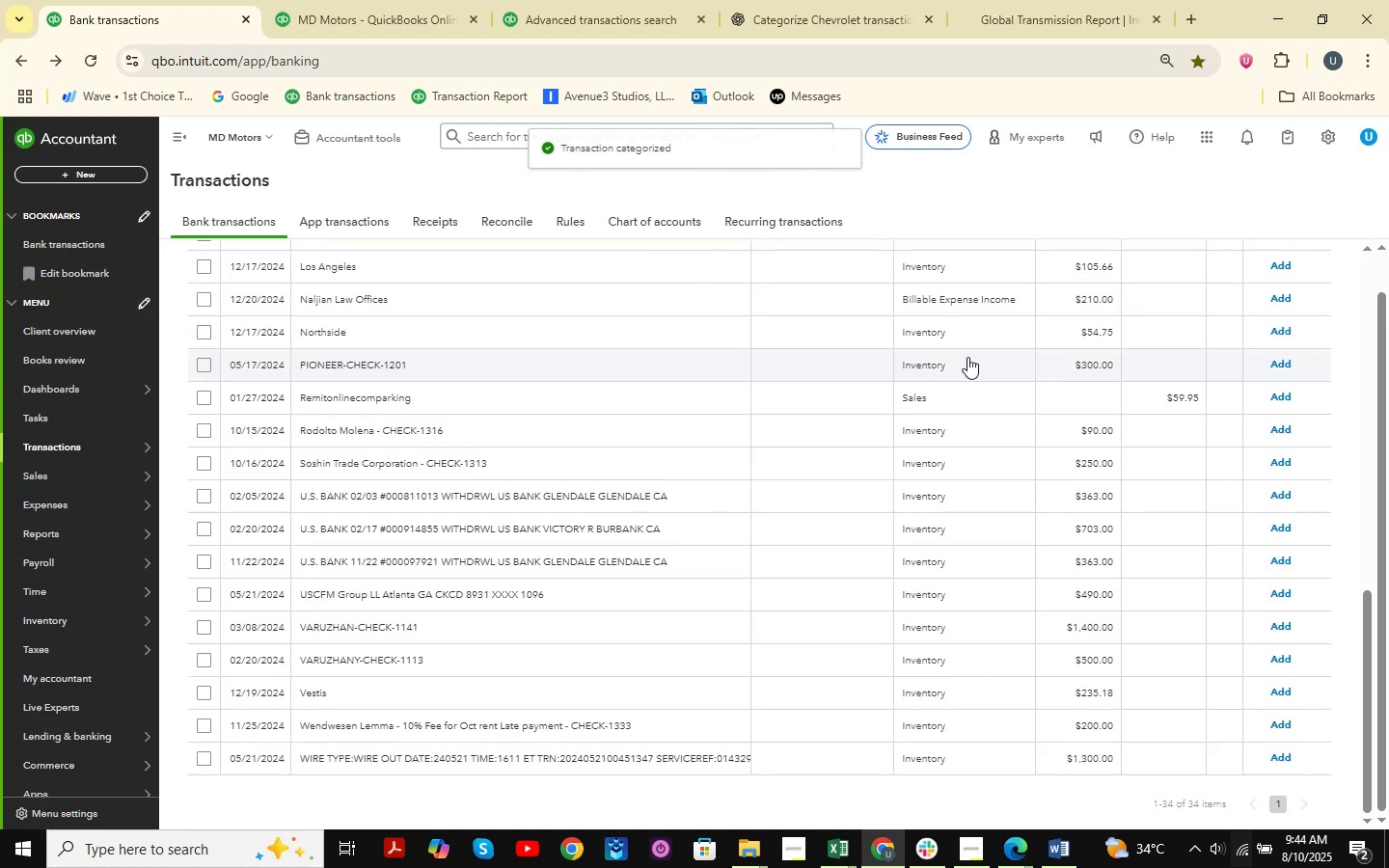 
scroll: coordinate [563, 397], scroll_direction: up, amount: 8.0
 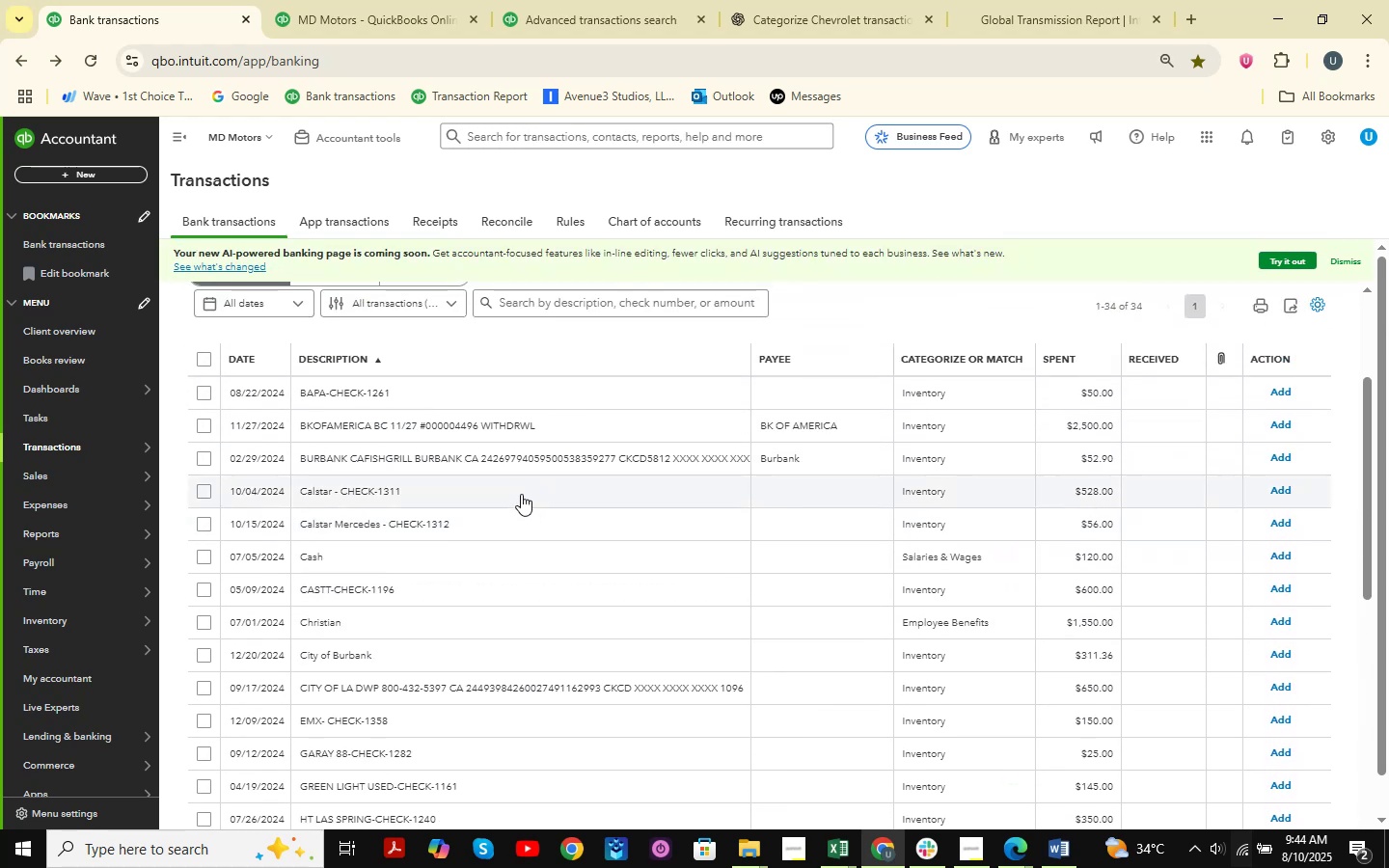 
left_click([502, 493])
 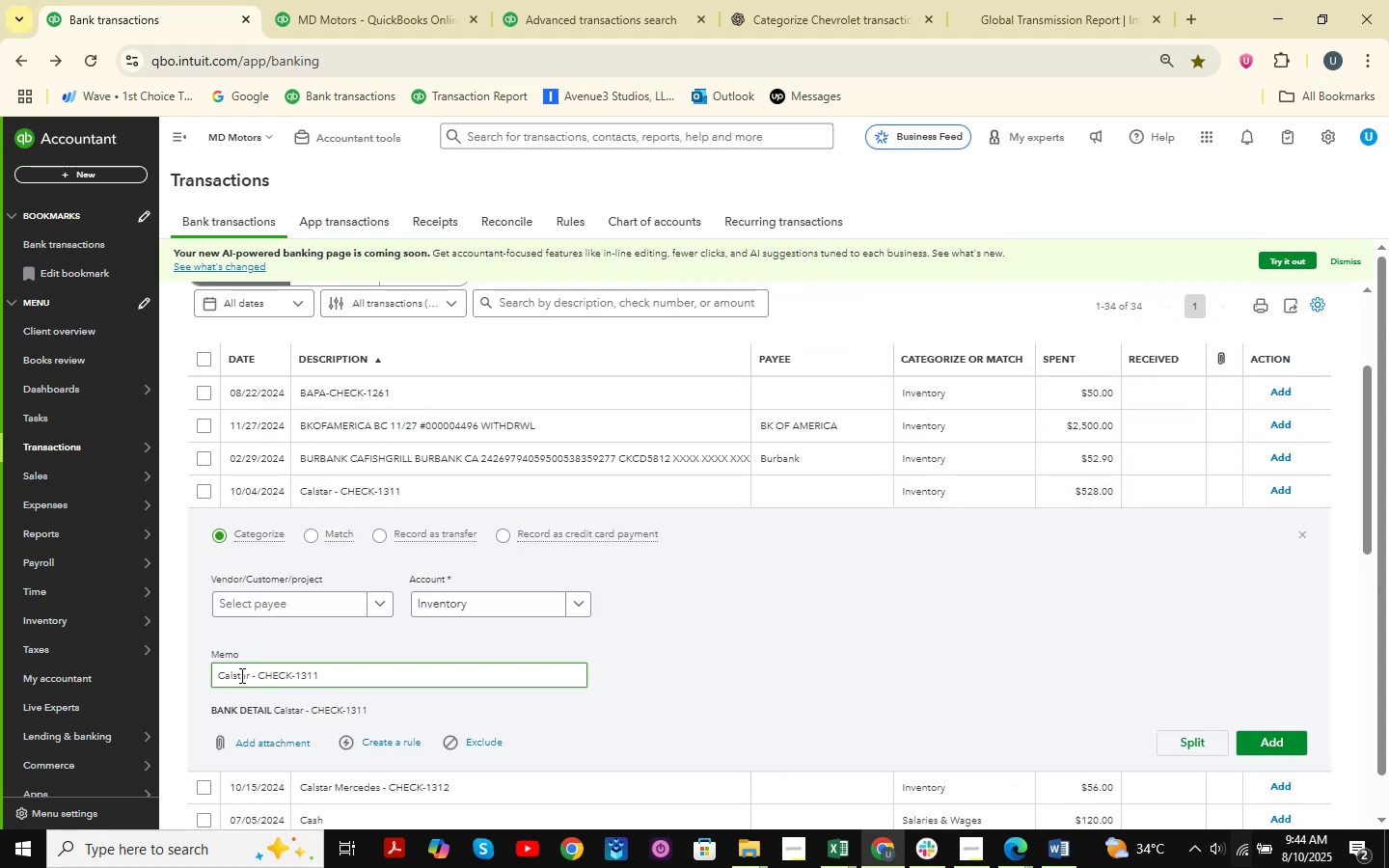 
left_click_drag(start_coordinate=[250, 679], to_coordinate=[172, 674])
 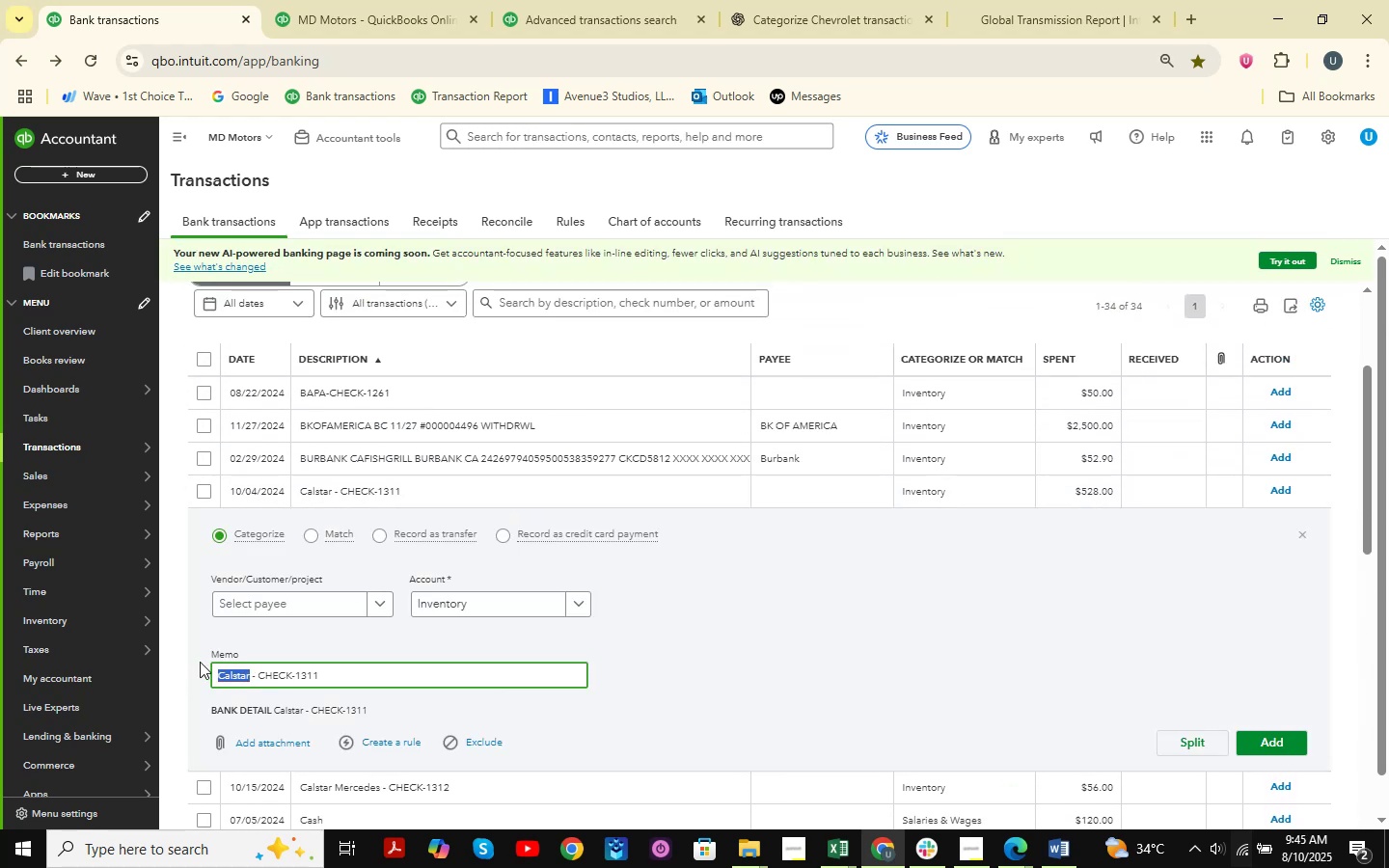 
key(Control+C)
 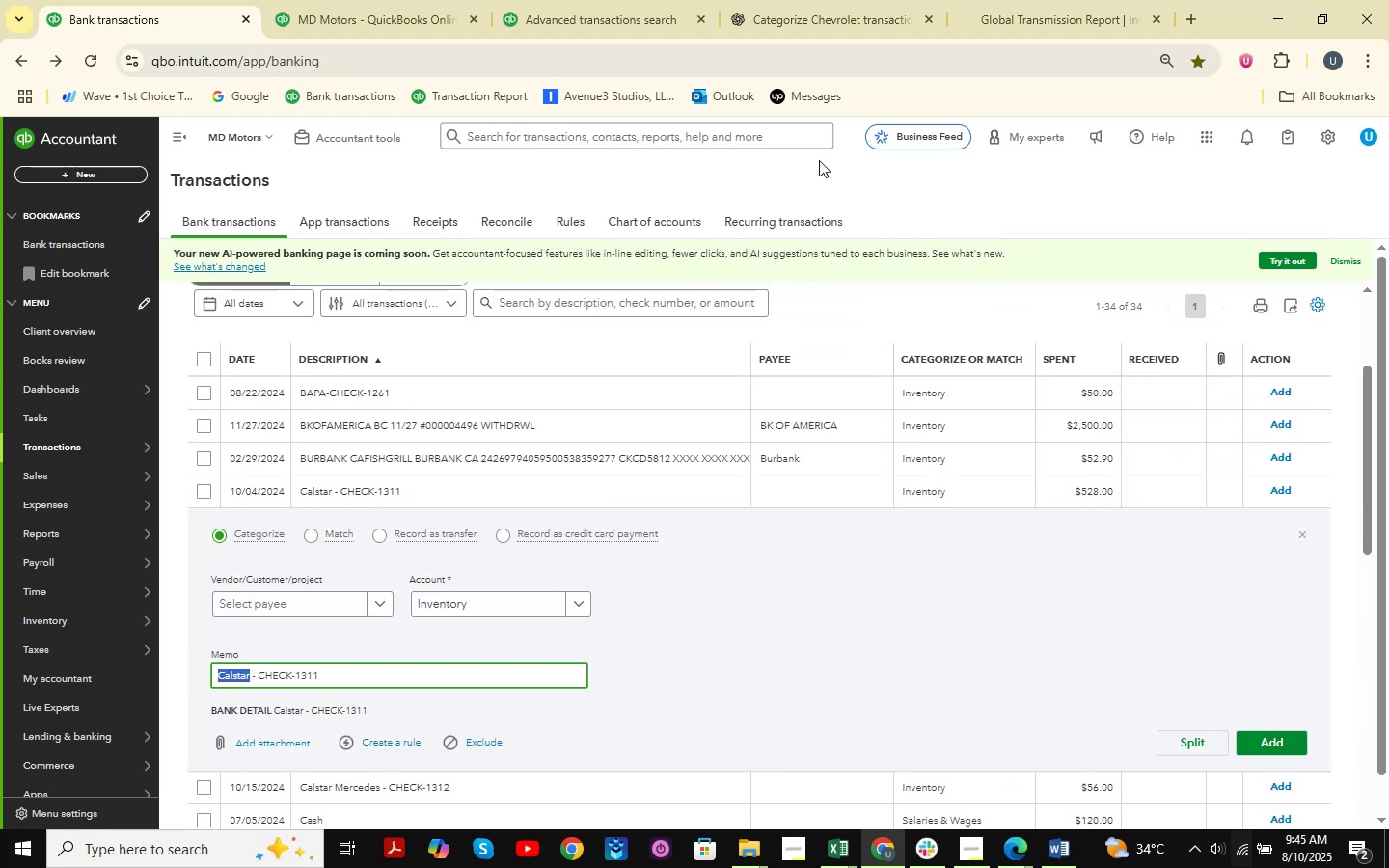 
left_click([833, 0])
 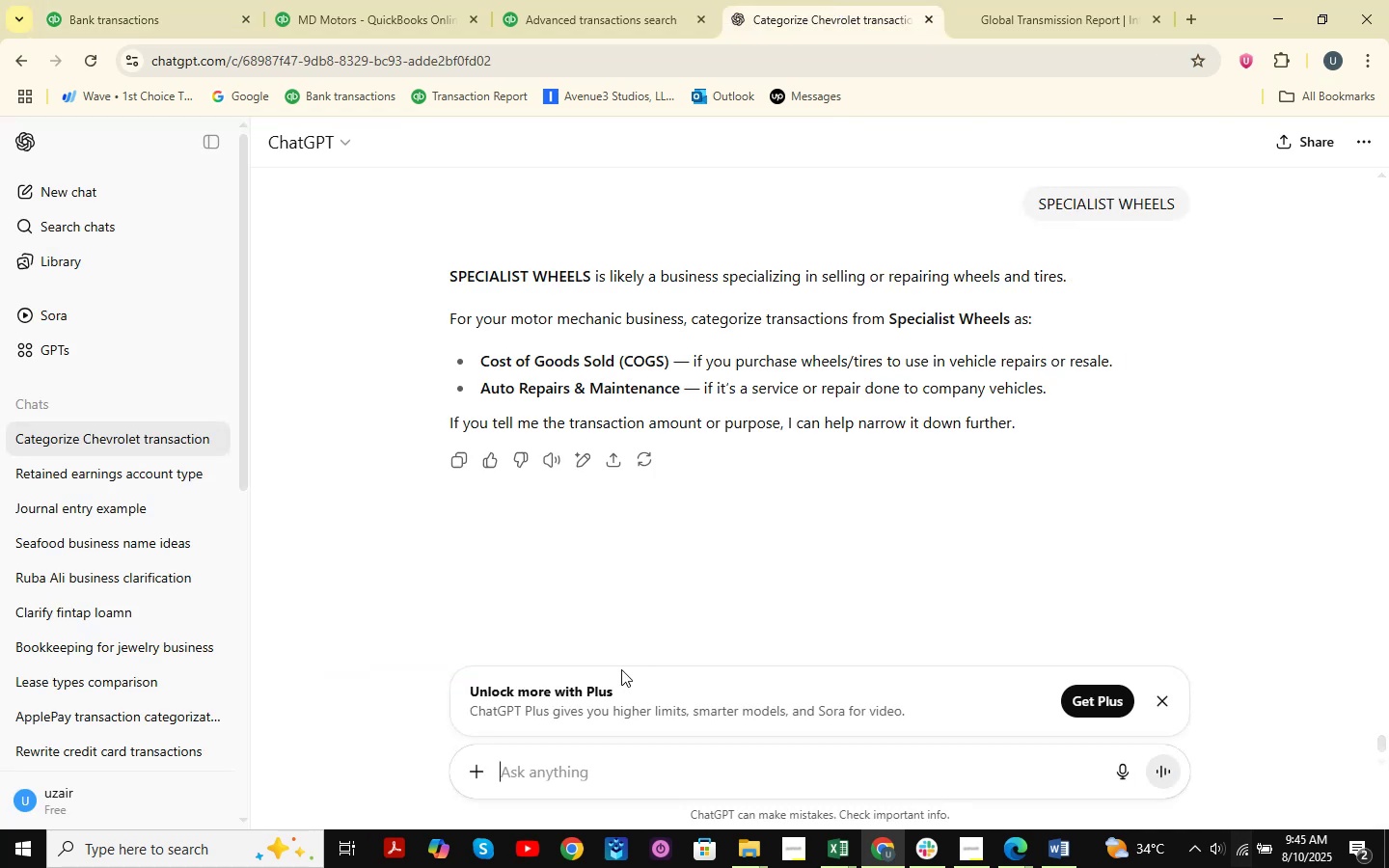 
key(Control+ControlLeft)
 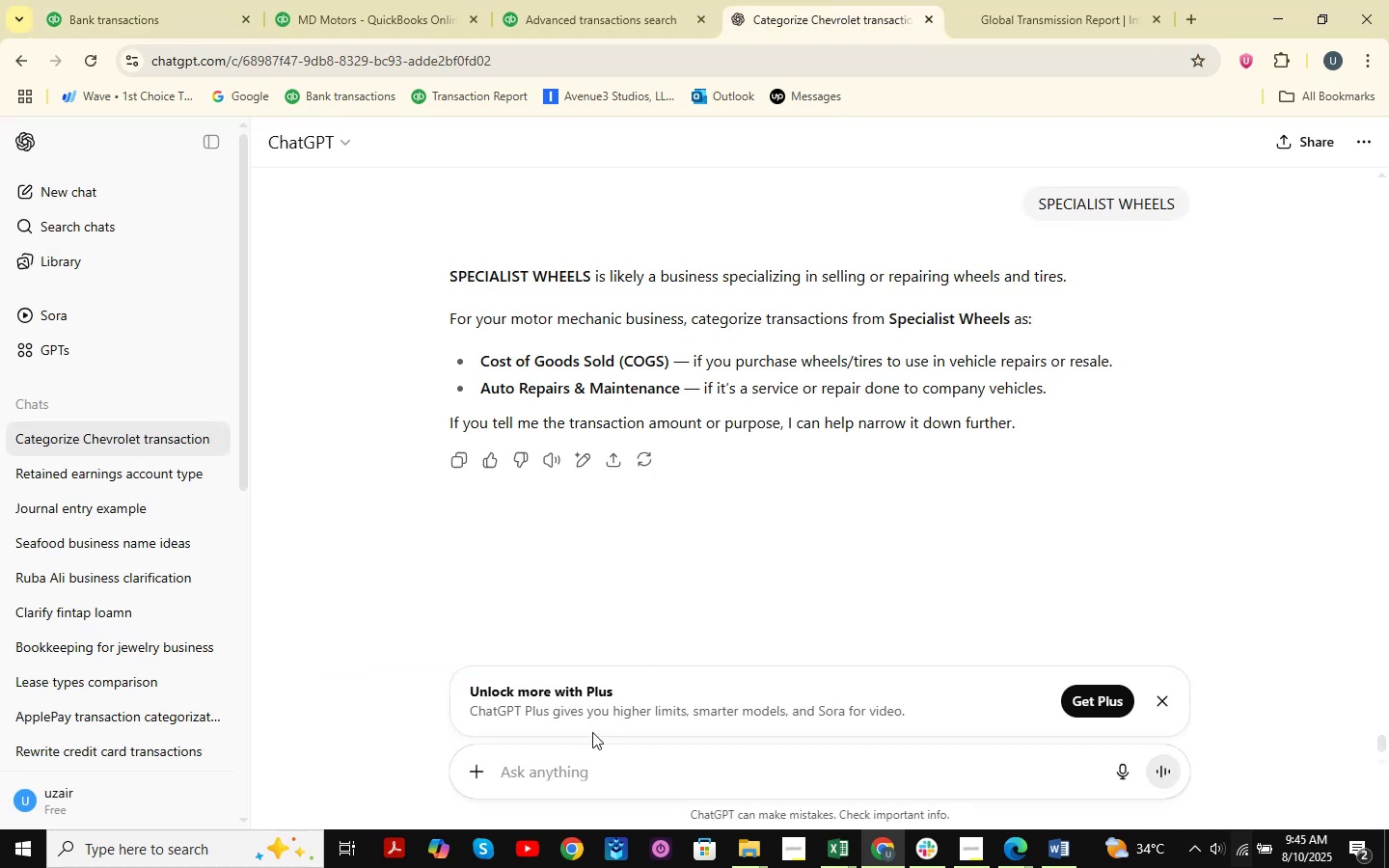 
key(Control+V)
 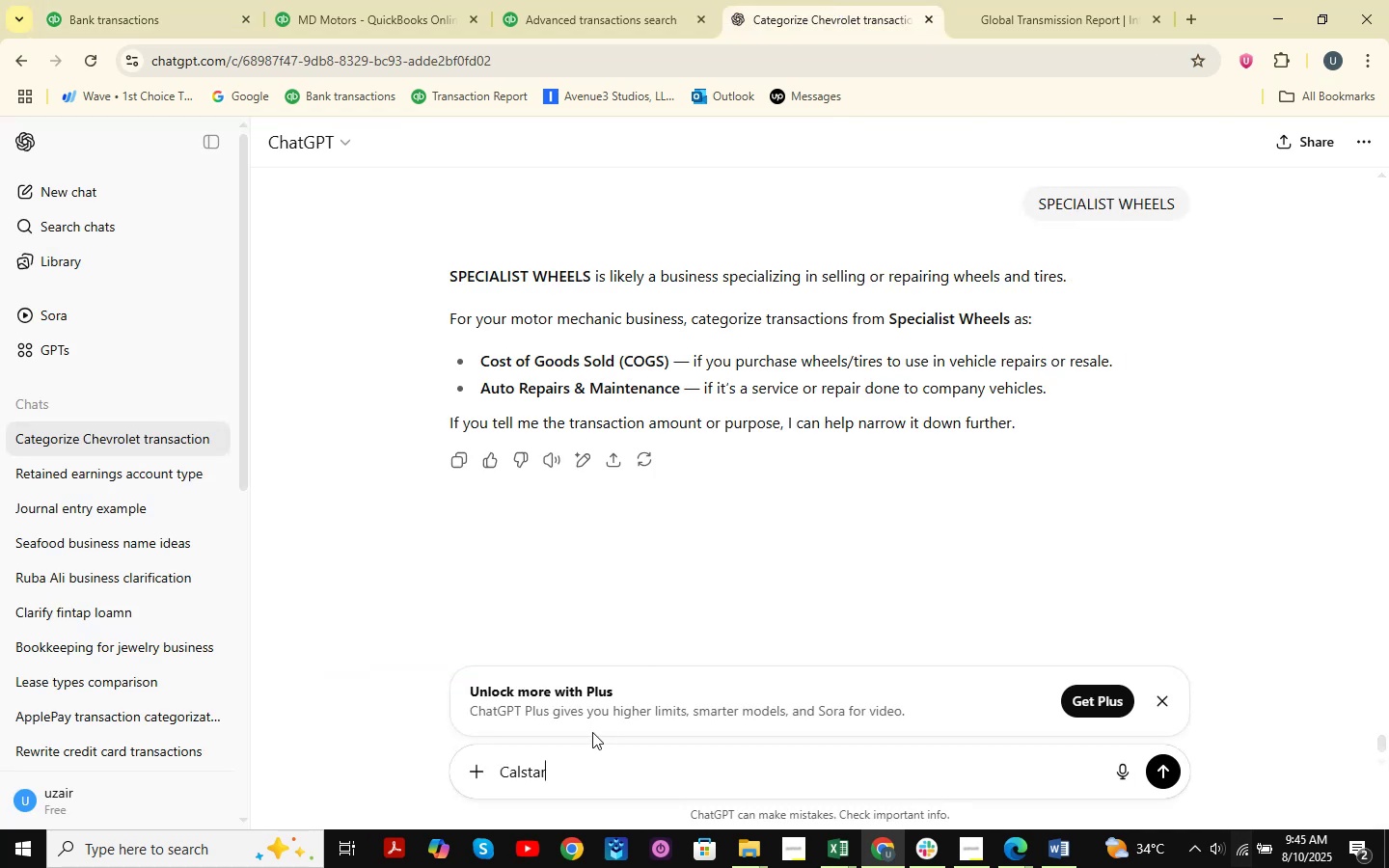 
key(NumpadEnter)
 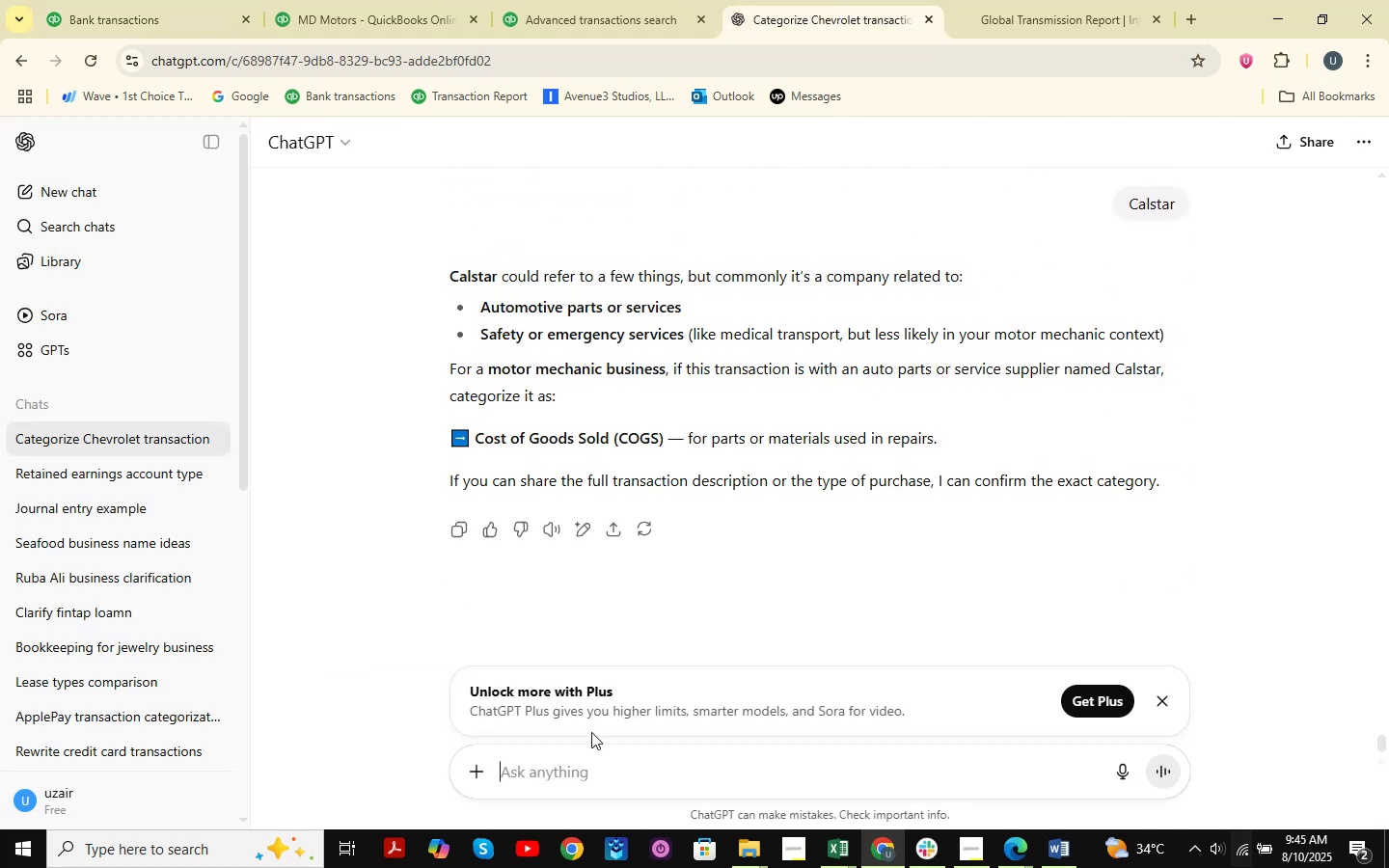 
wait(13.41)
 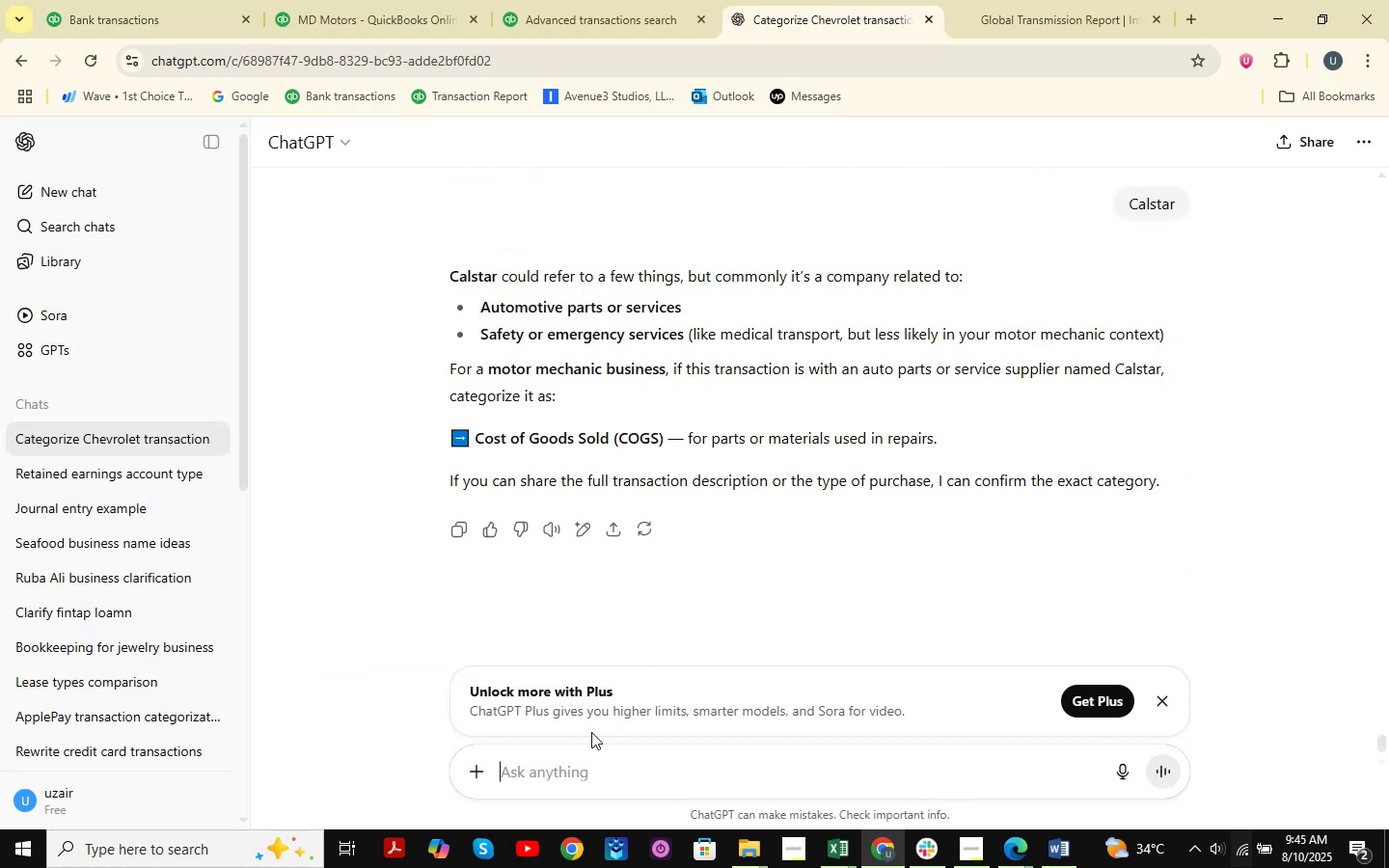 
mouse_move([850, 31])
 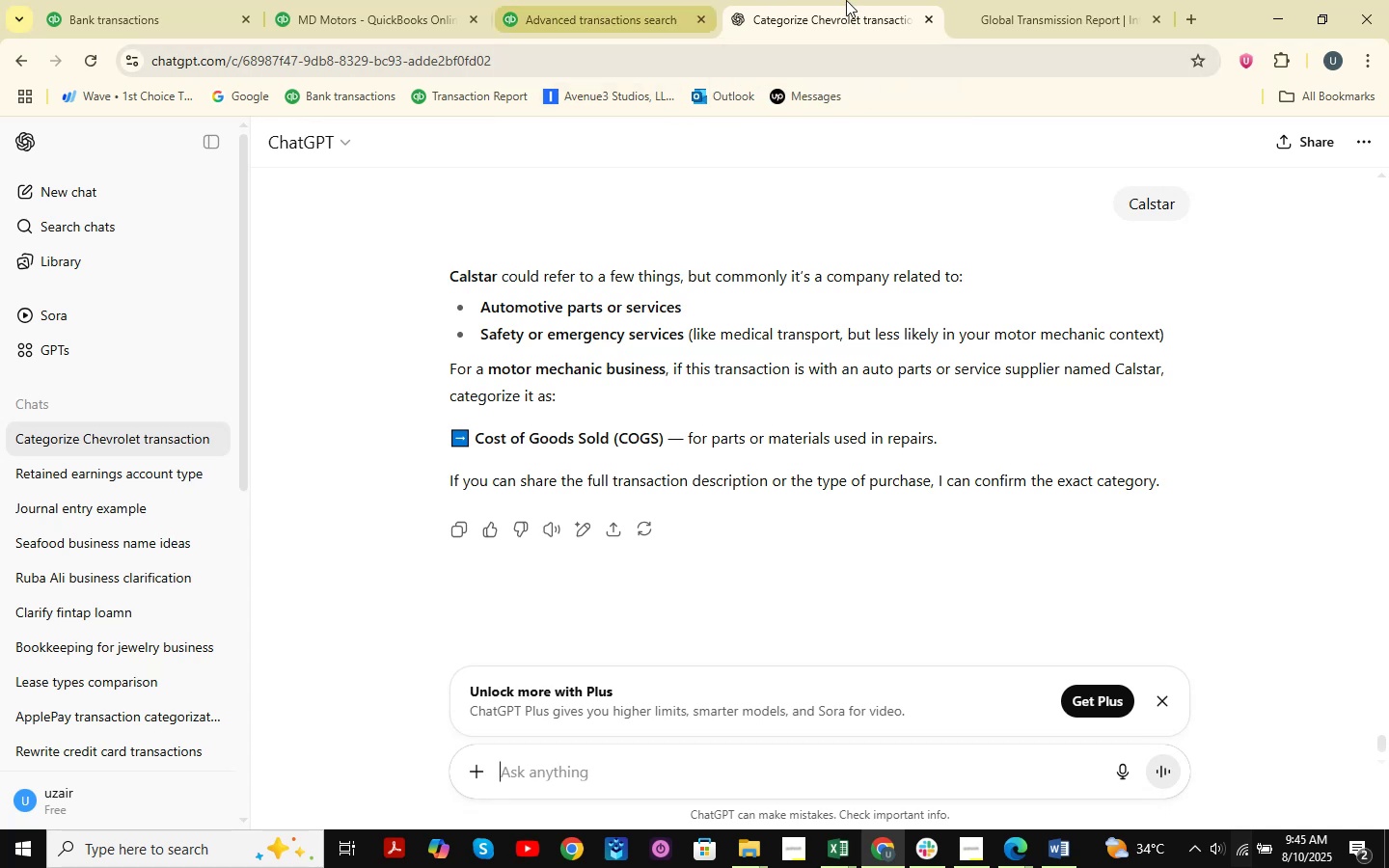 
scroll: coordinate [636, 330], scroll_direction: up, amount: 2.0
 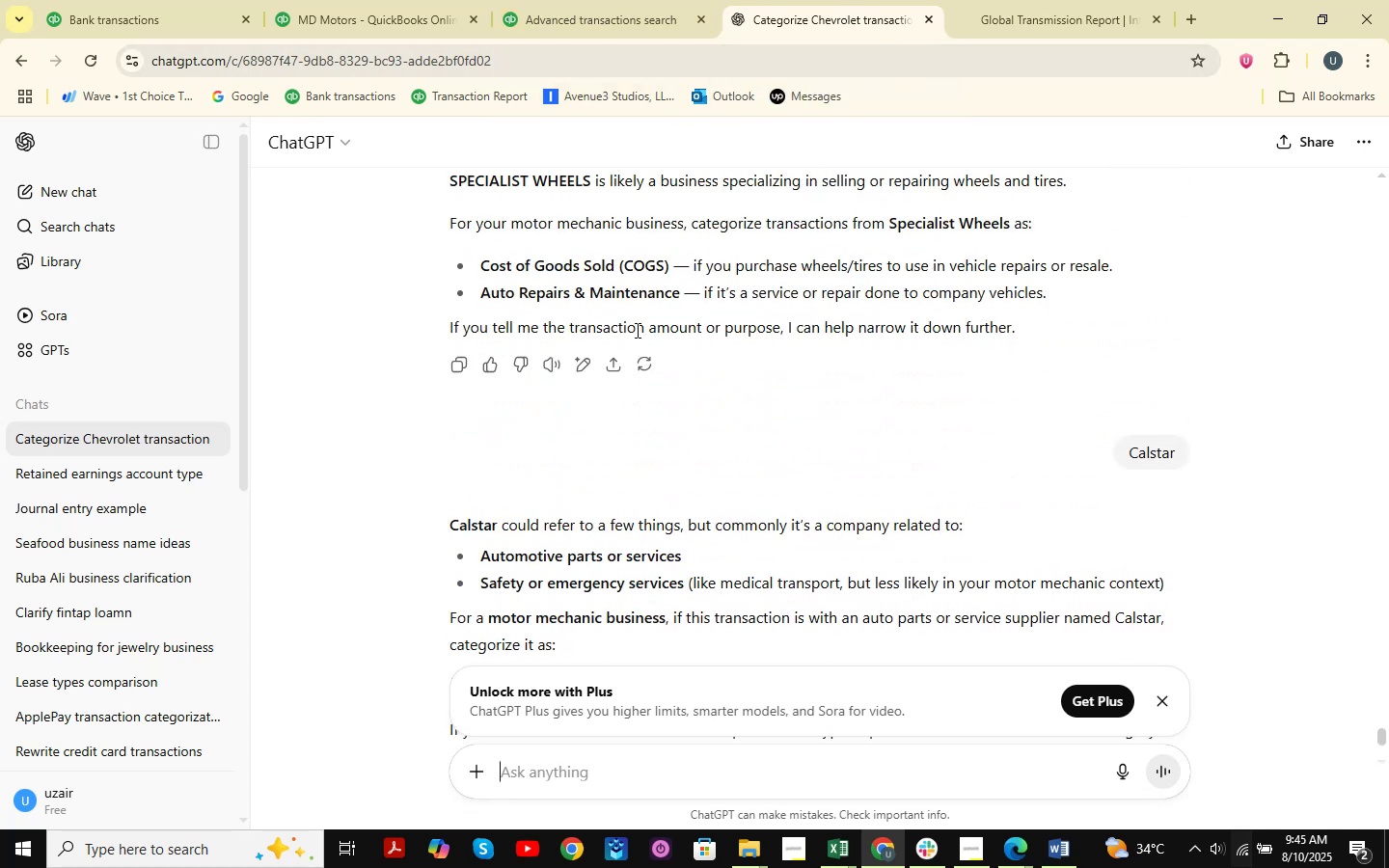 
scroll: coordinate [636, 330], scroll_direction: down, amount: 3.0
 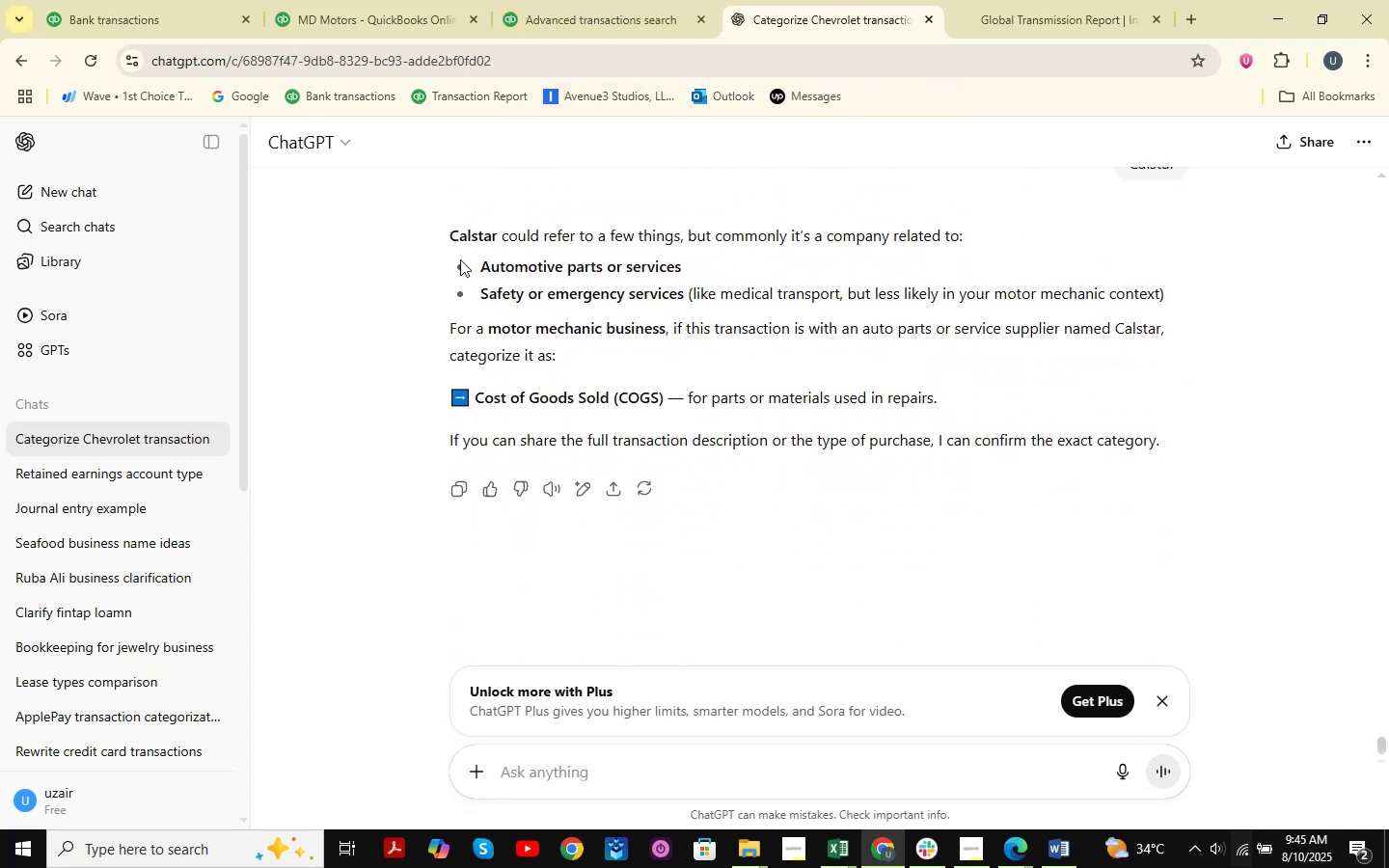 
left_click_drag(start_coordinate=[437, 233], to_coordinate=[499, 236])
 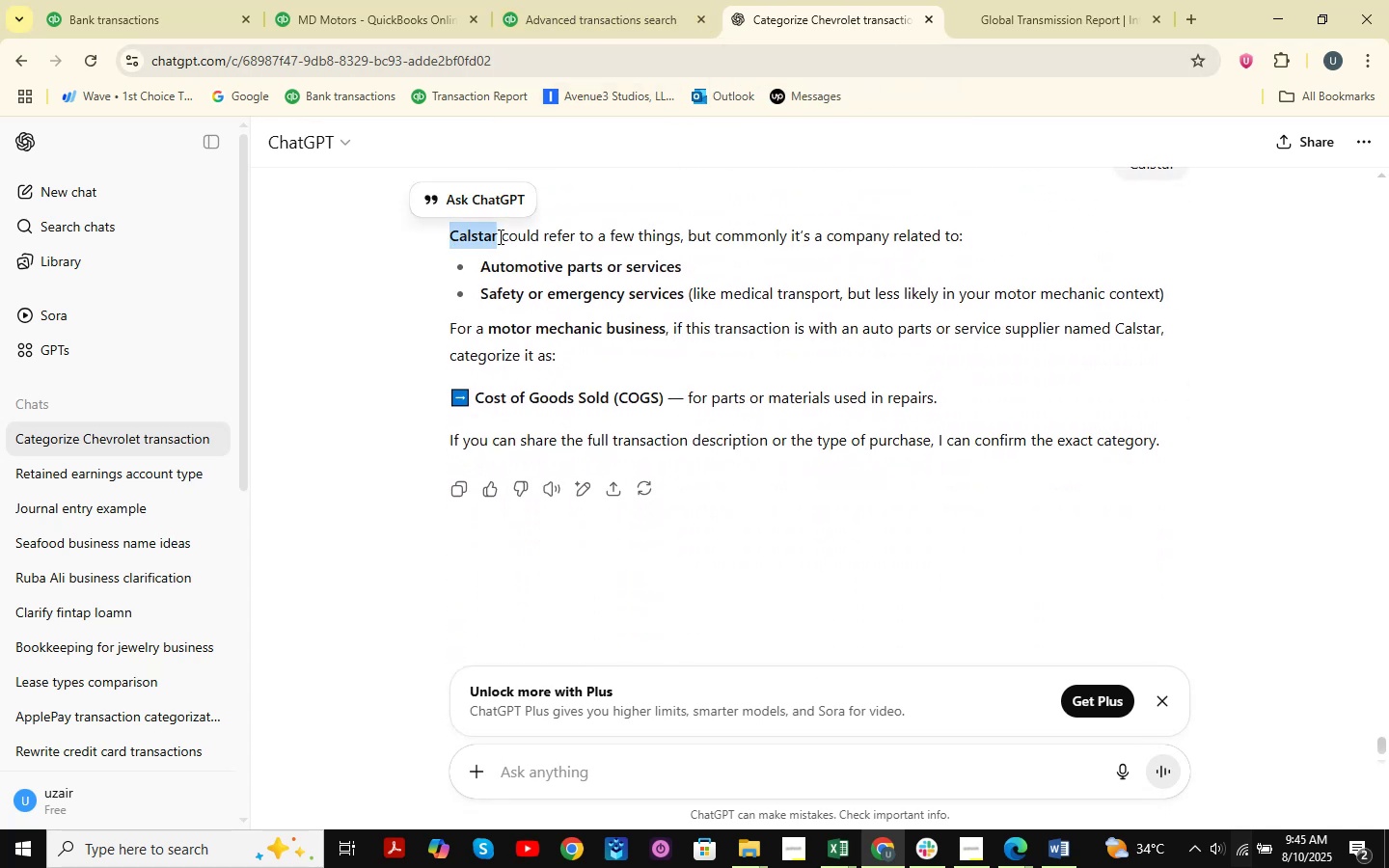 
key(Control+C)
 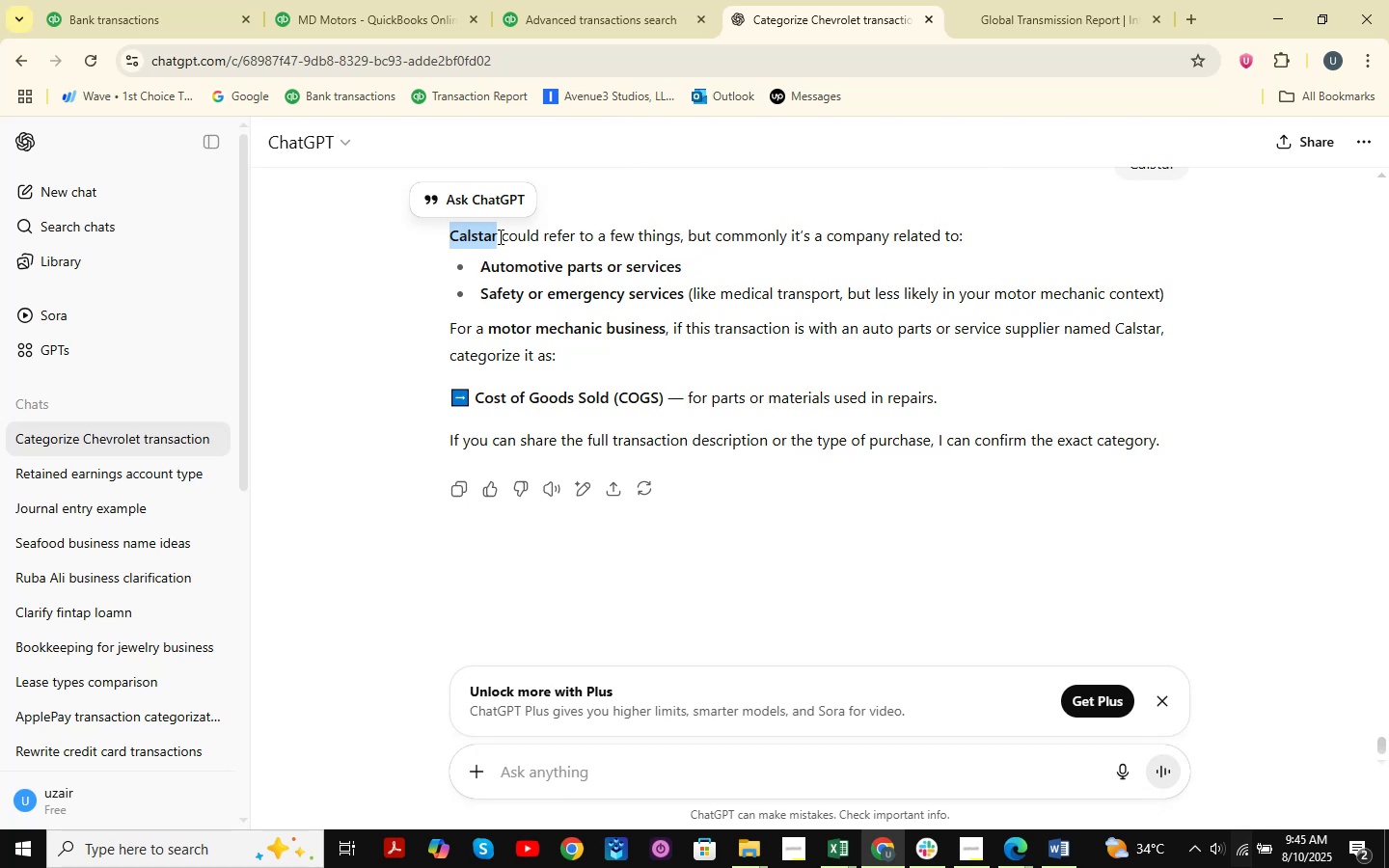 
wait(6.46)
 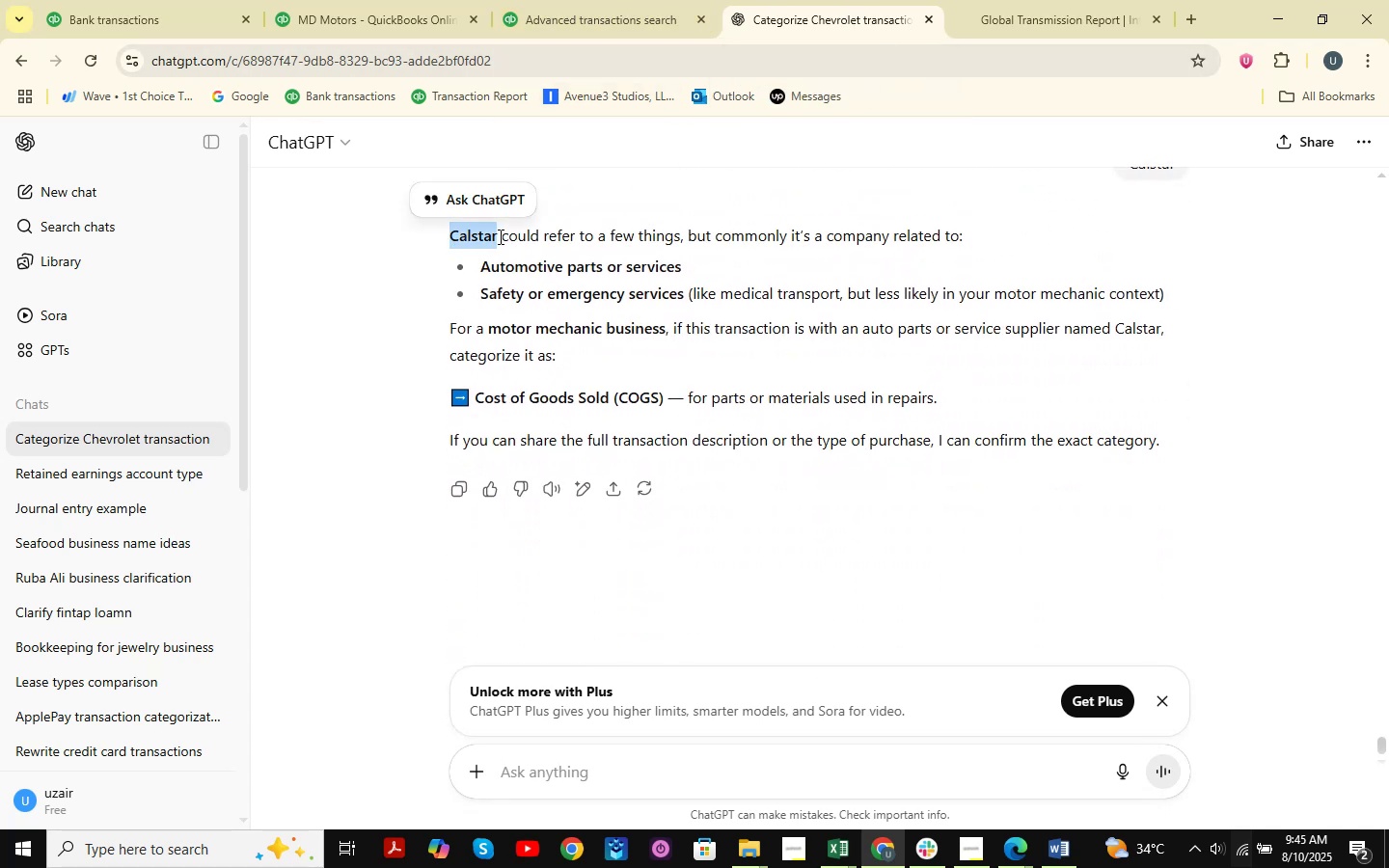 
left_click([1001, 0])
 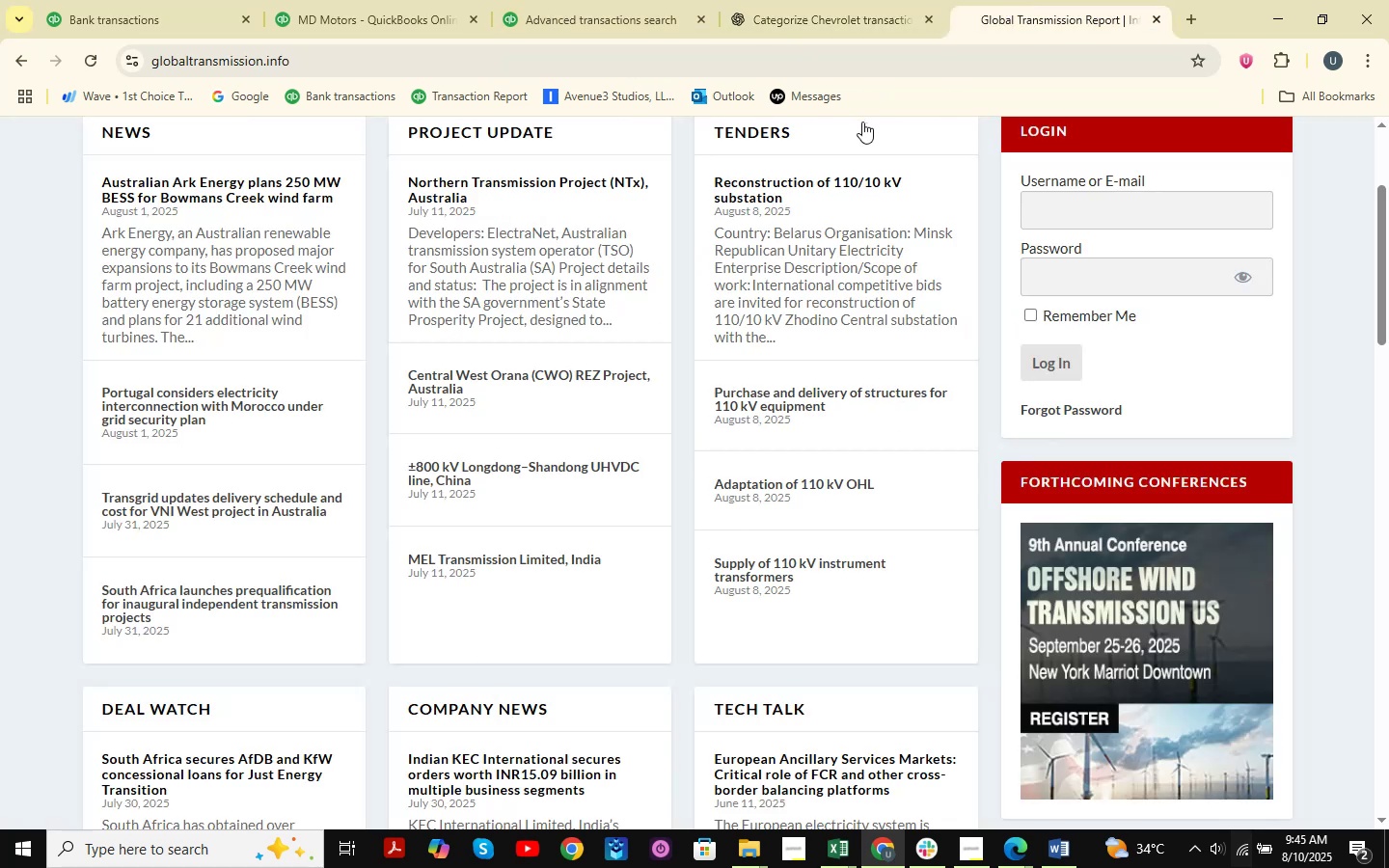 
left_click([878, 0])
 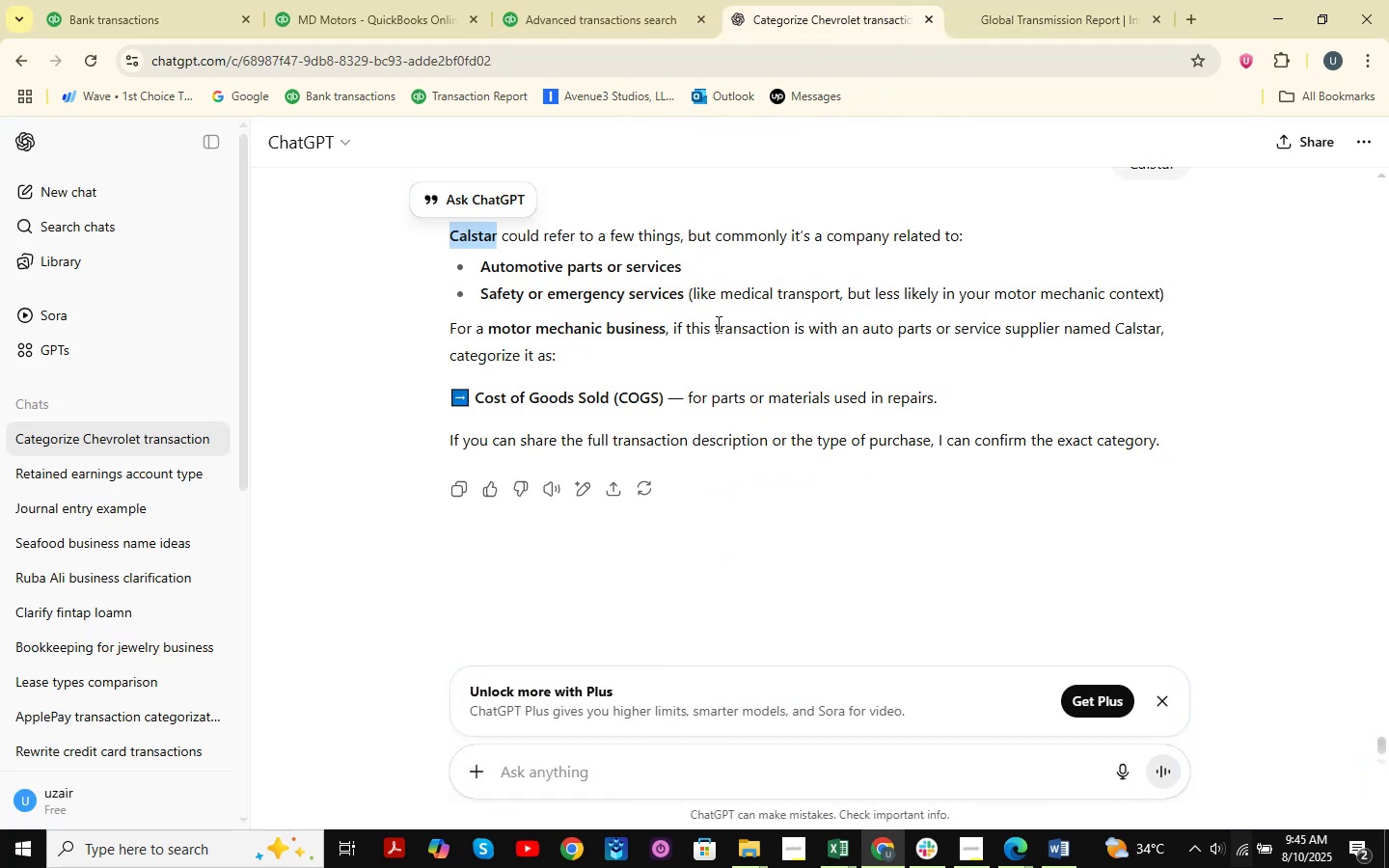 
left_click([1037, 6])
 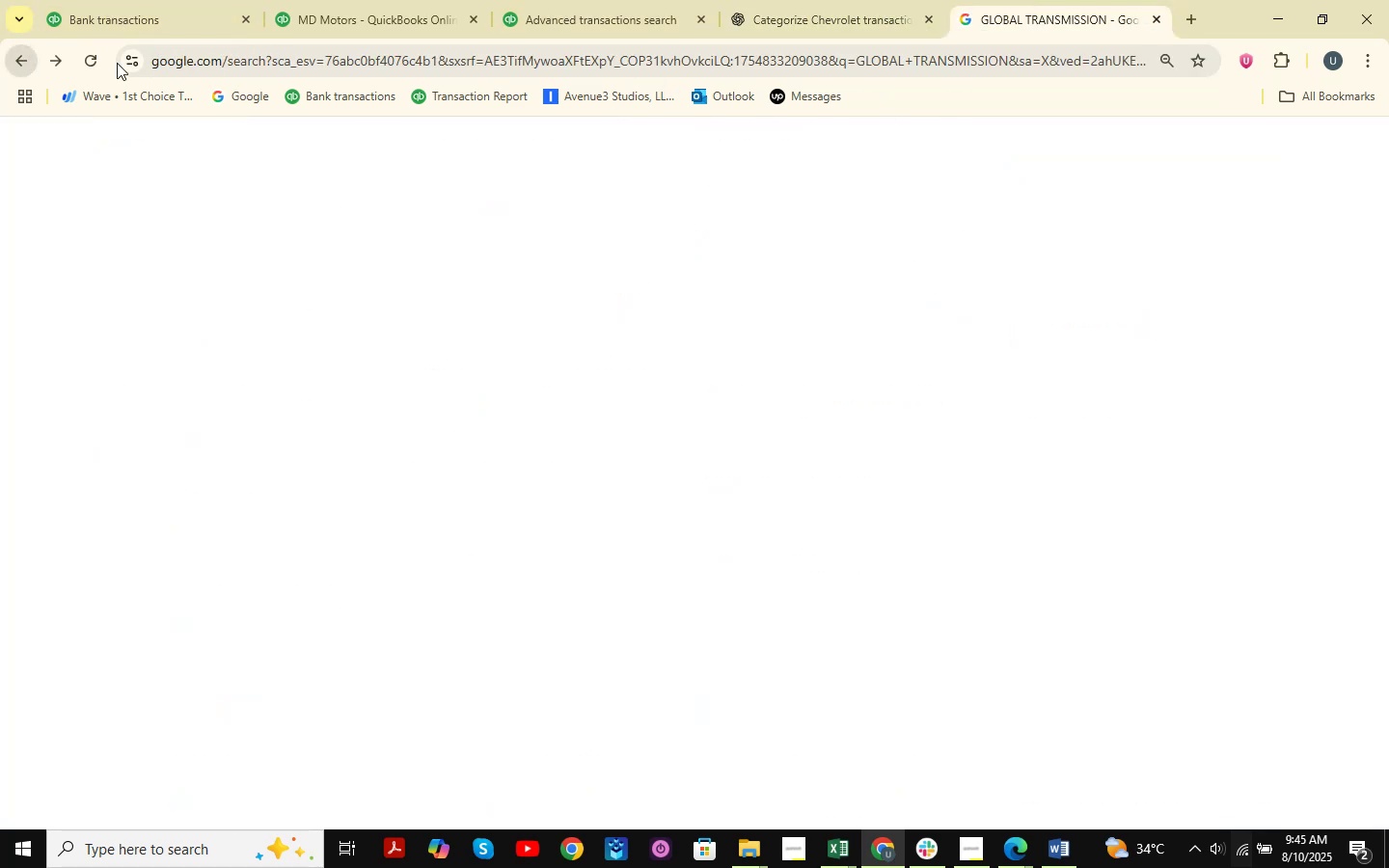 
left_click_drag(start_coordinate=[451, 175], to_coordinate=[95, 146])
 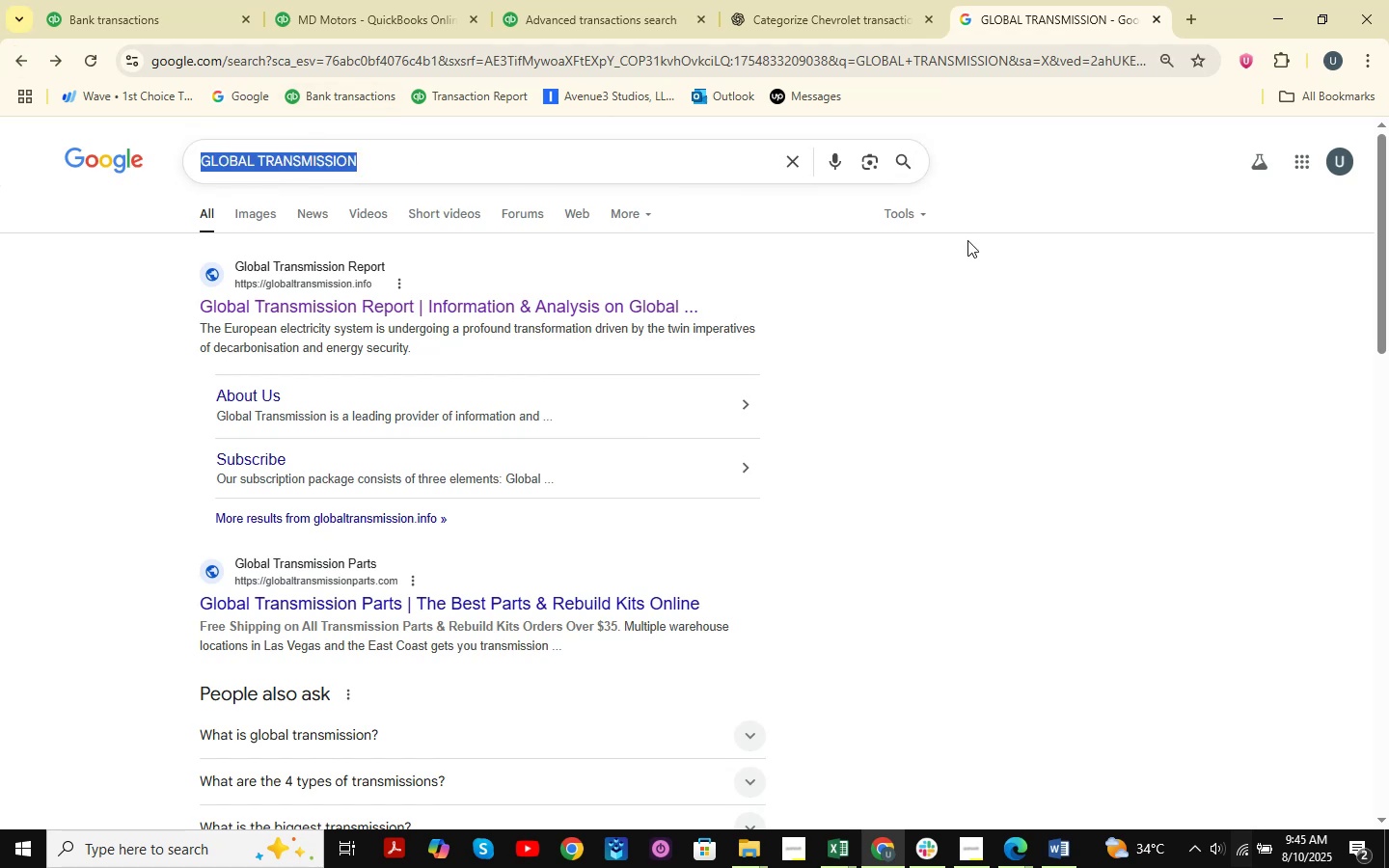 
key(Control+V)
 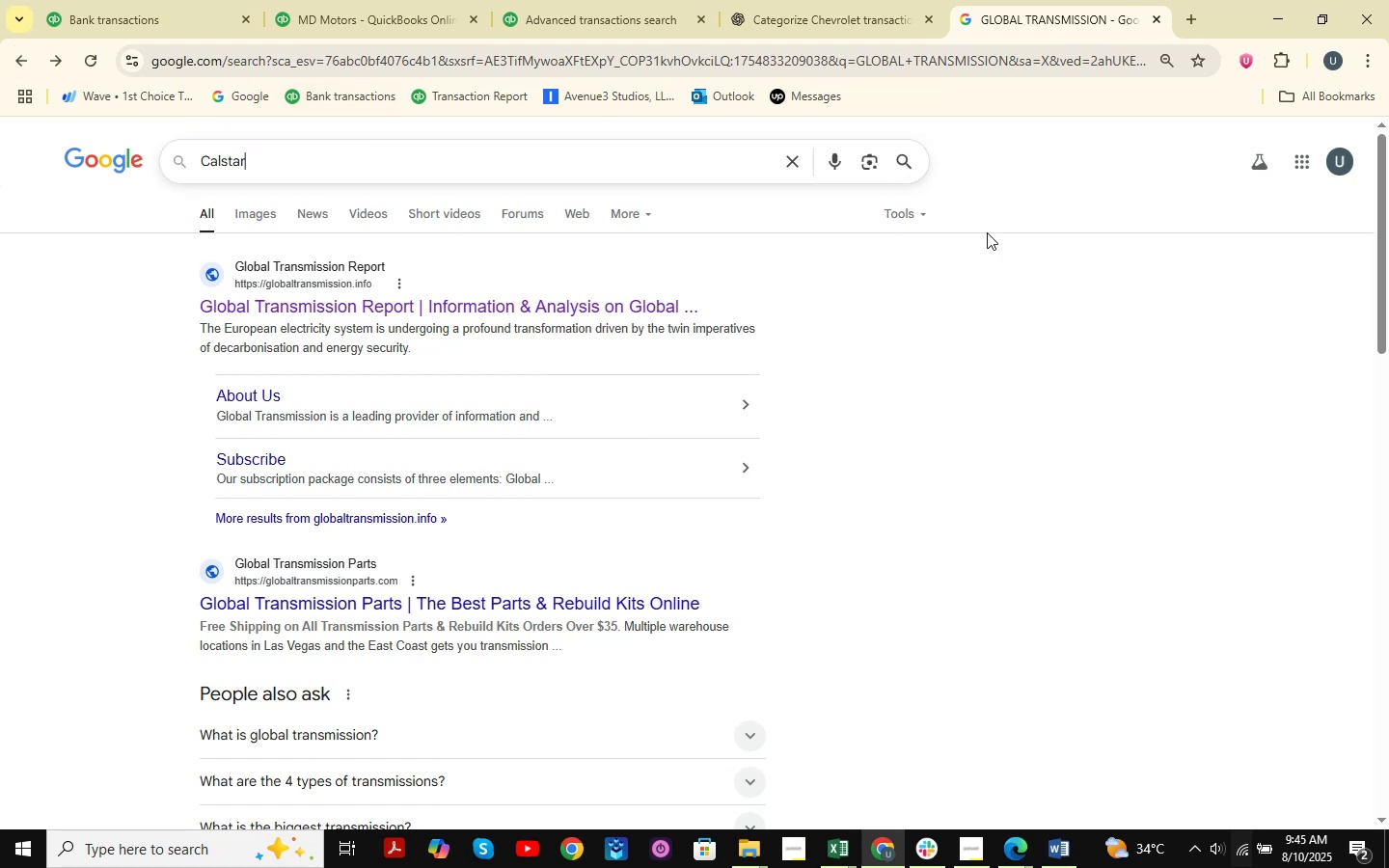 
key(NumpadEnter)
 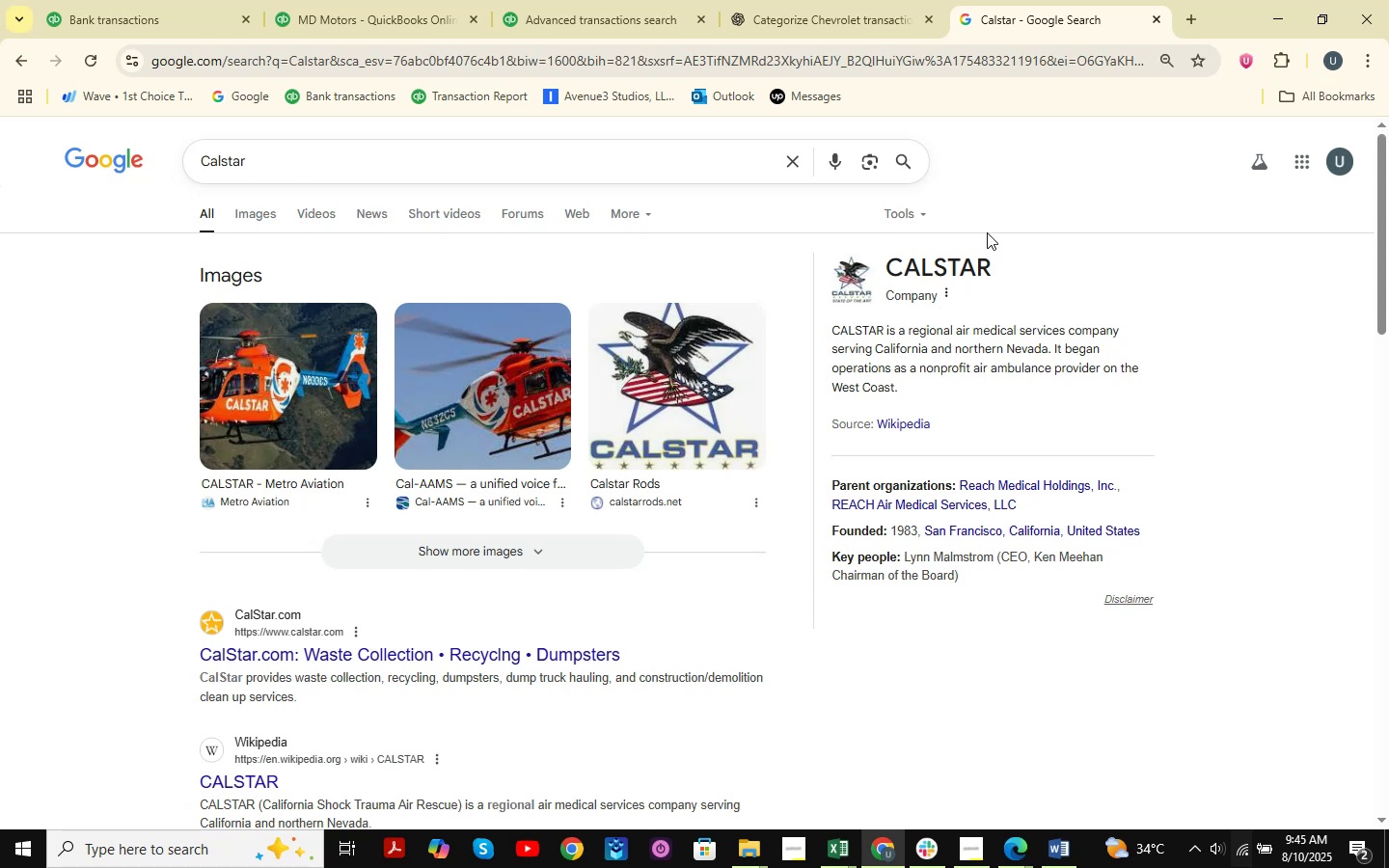 
wait(13.86)
 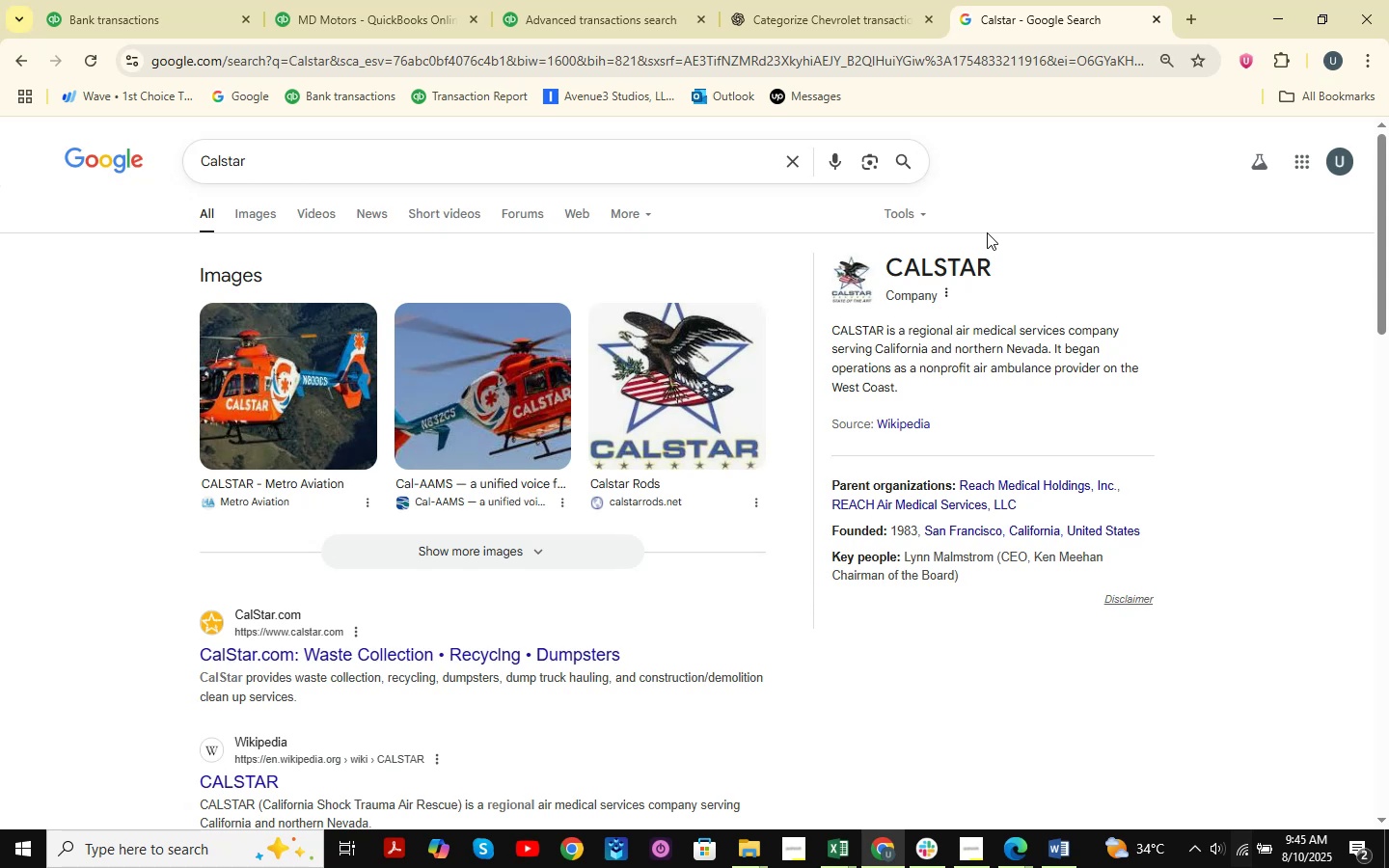 
left_click([364, 0])
 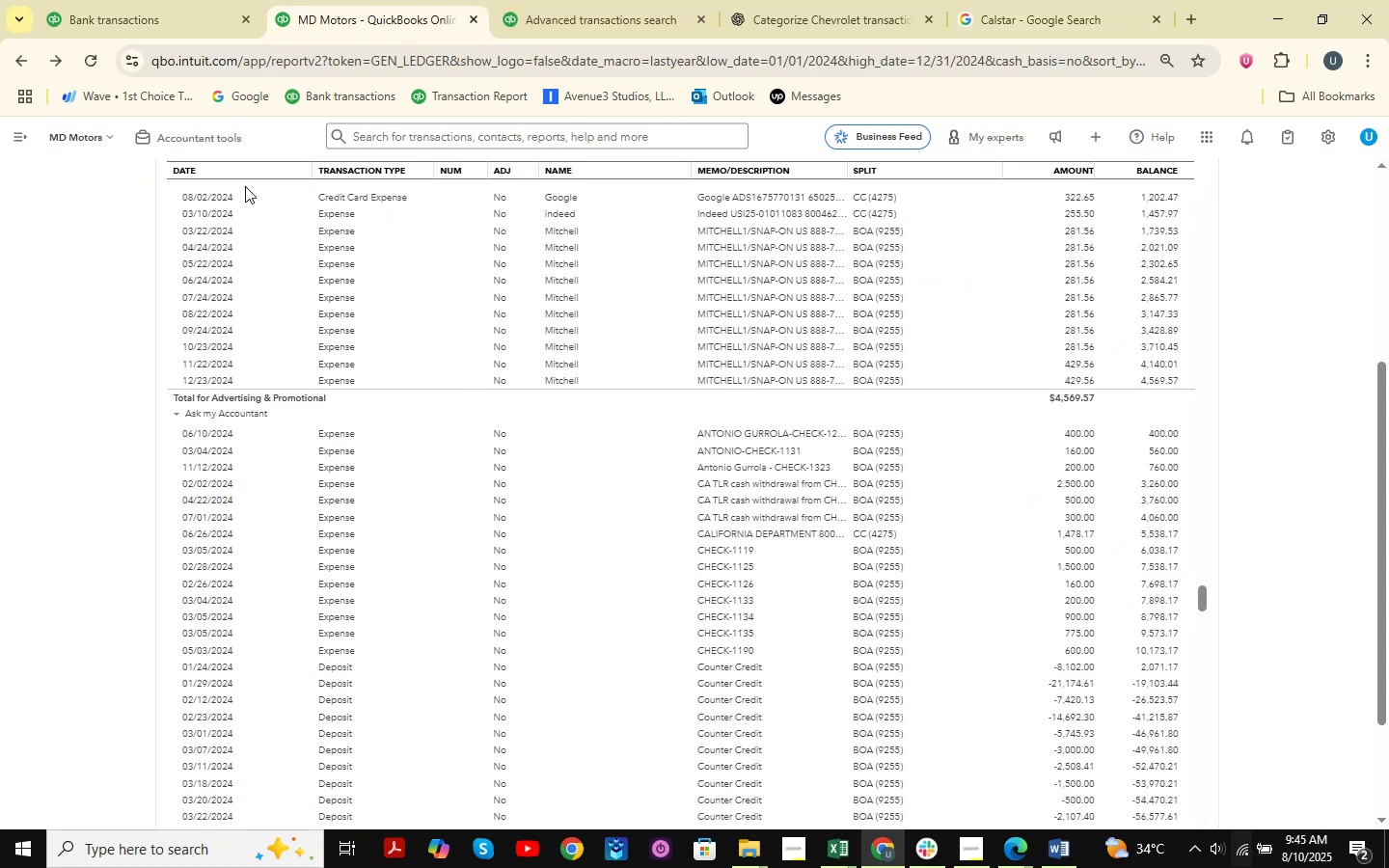 
left_click([156, 0])
 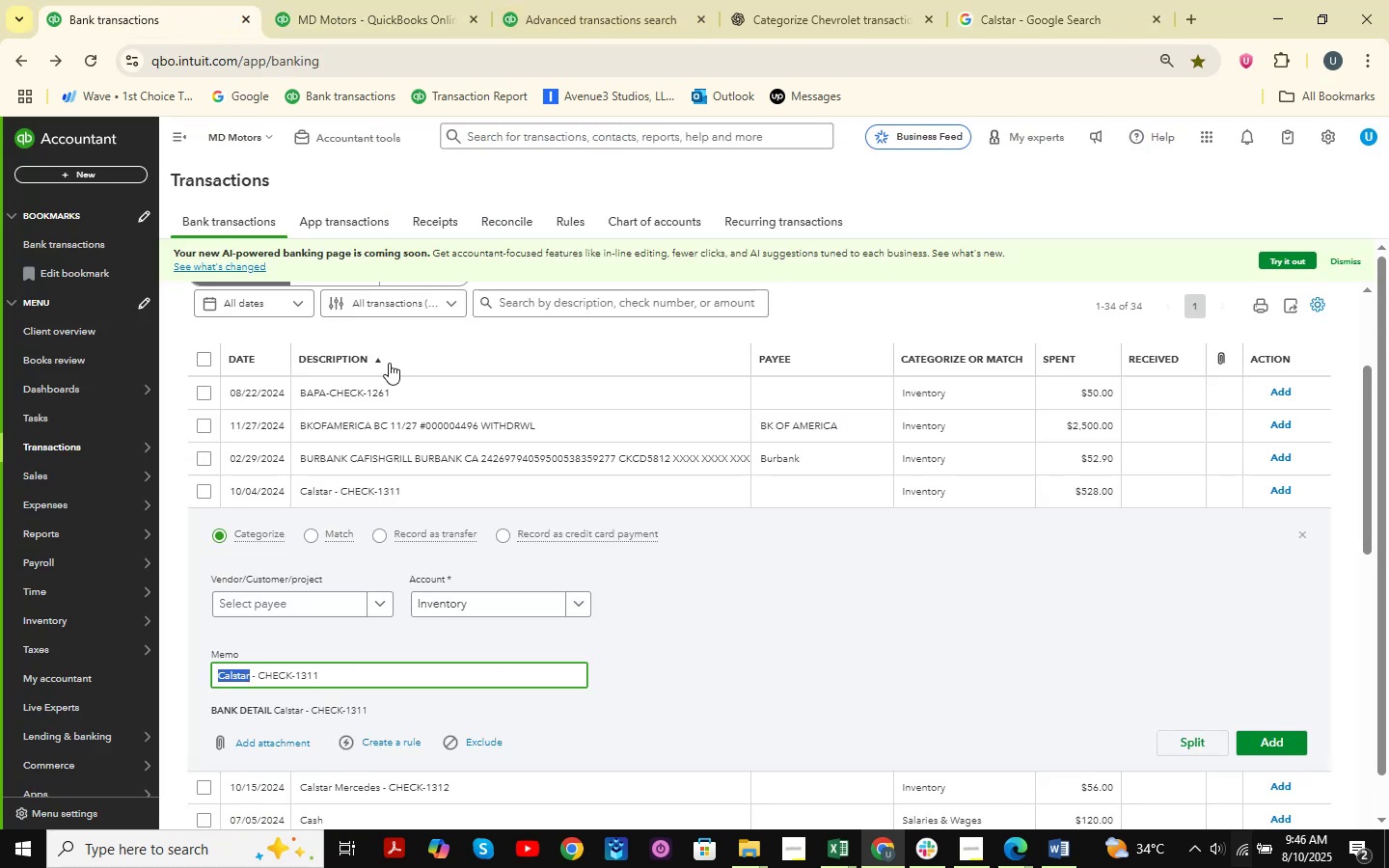 
mouse_move([604, 474])
 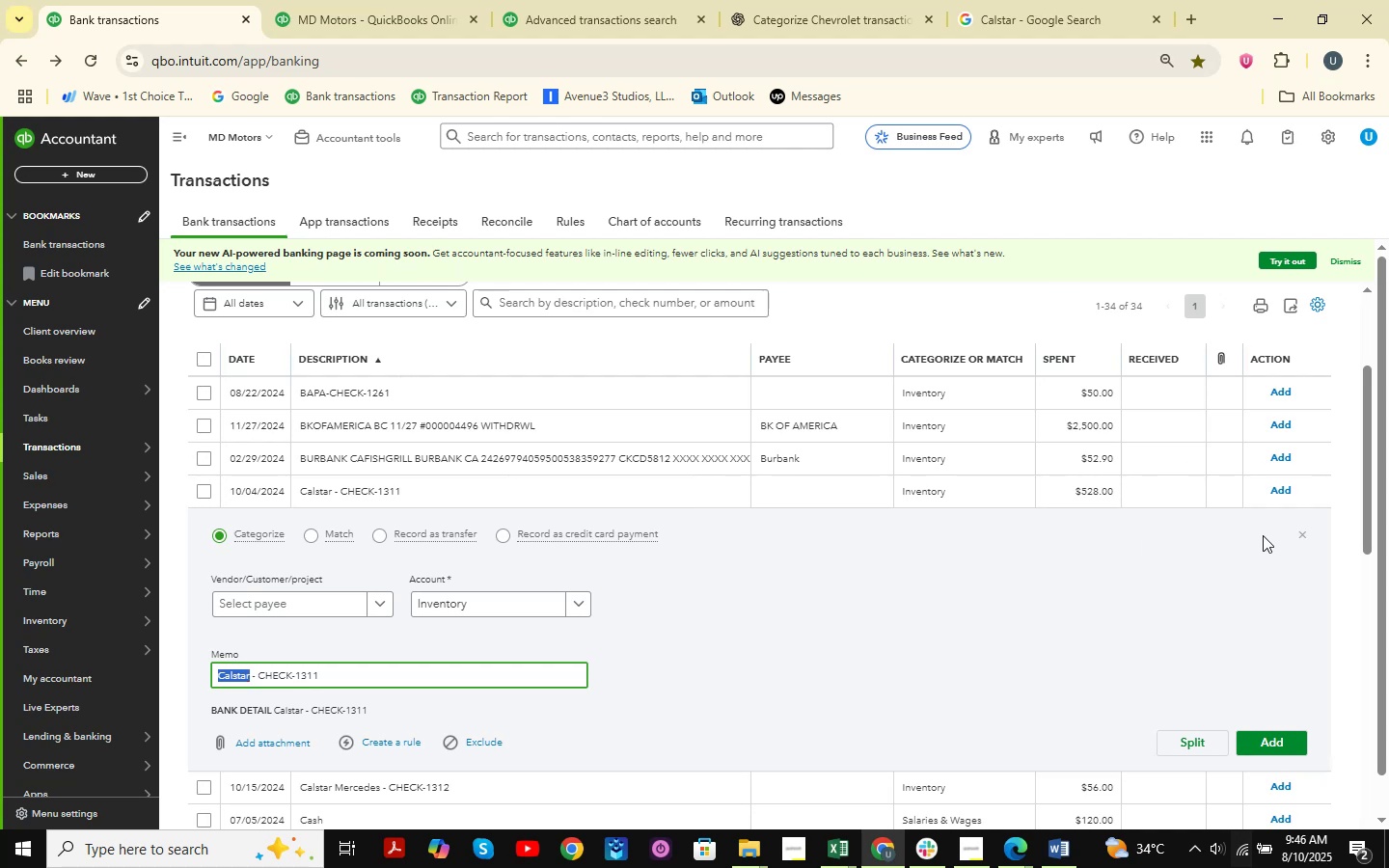 
left_click([1301, 532])
 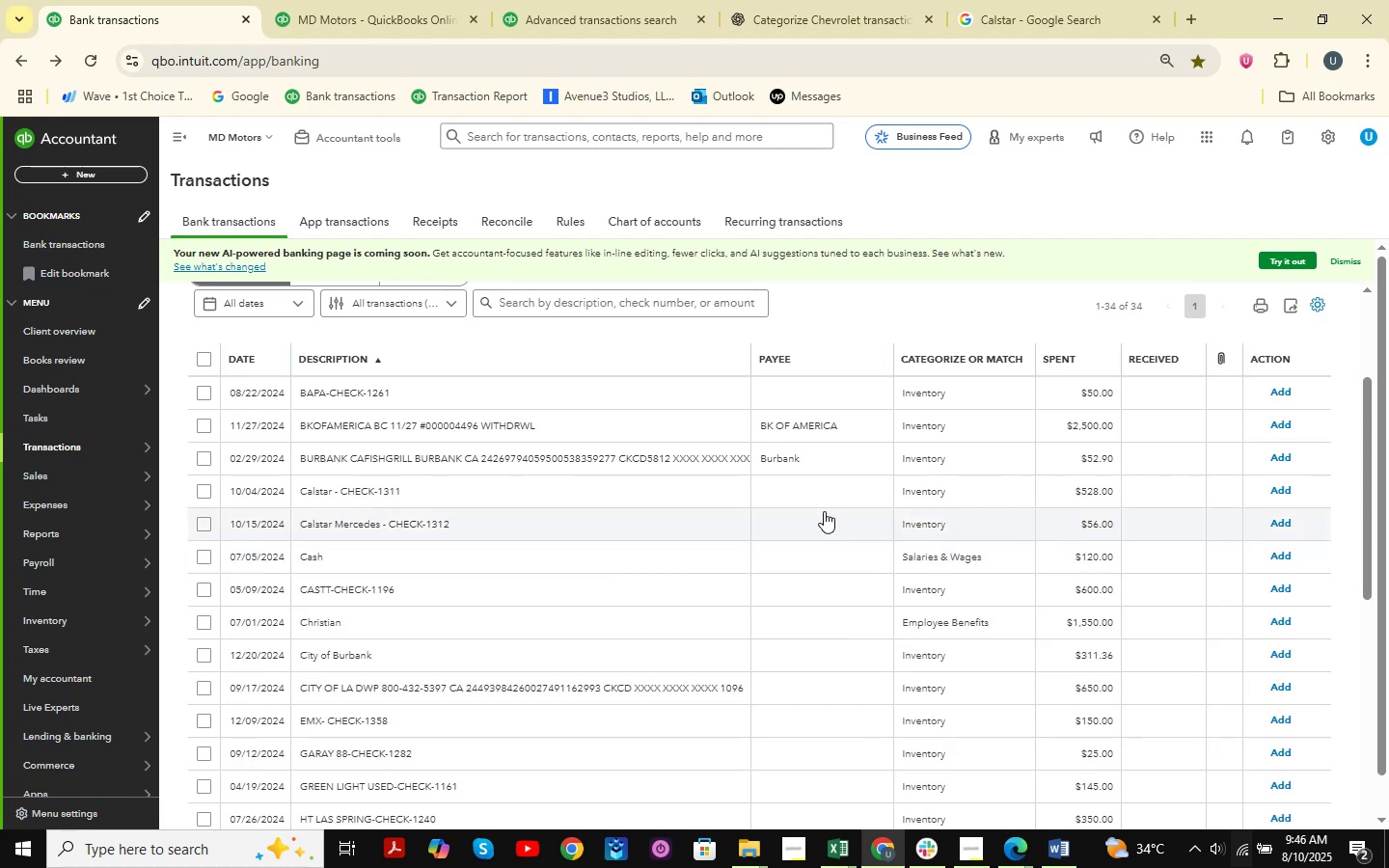 
scroll: coordinate [665, 488], scroll_direction: down, amount: 3.0
 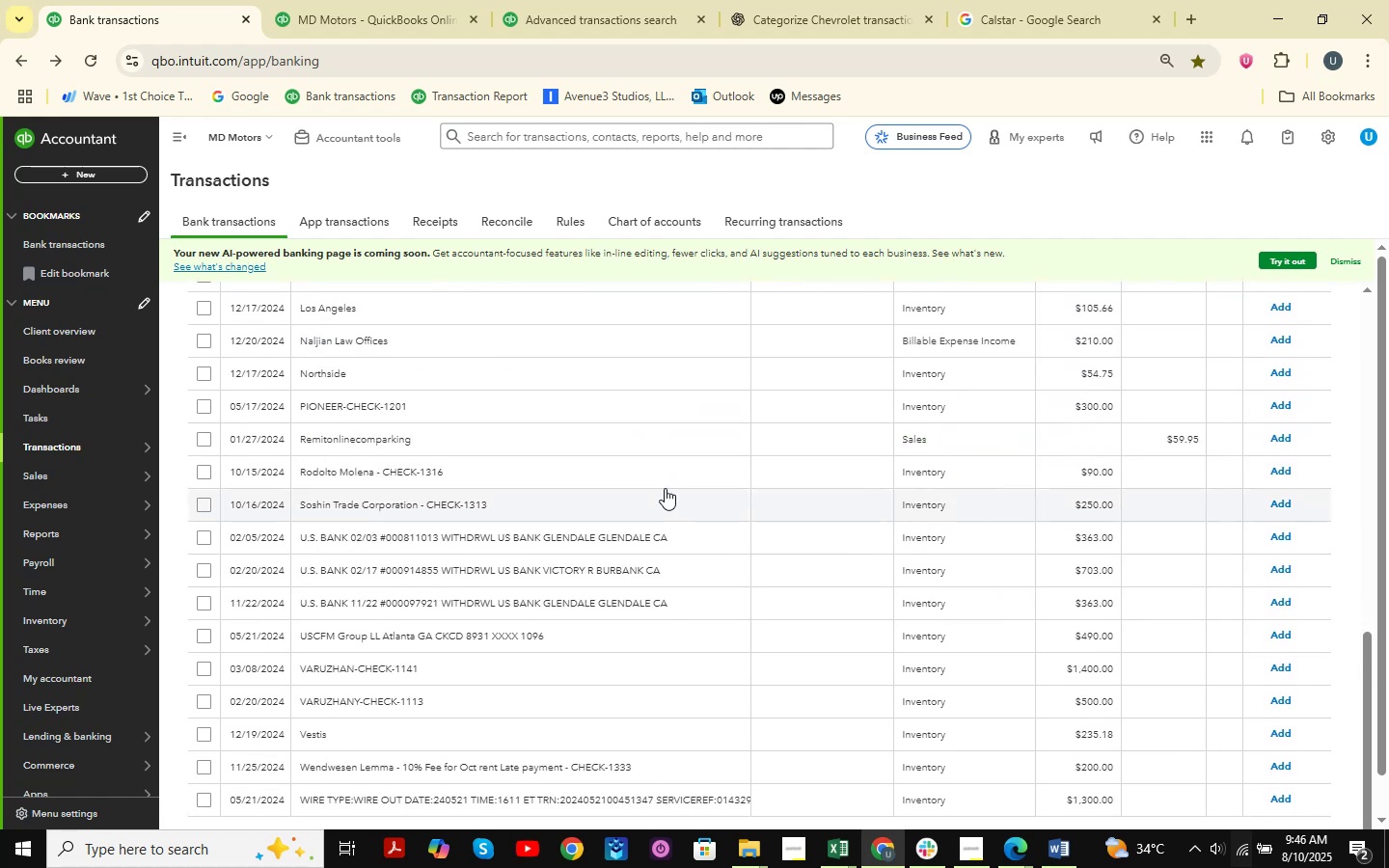 
scroll: coordinate [961, 406], scroll_direction: up, amount: 16.0
 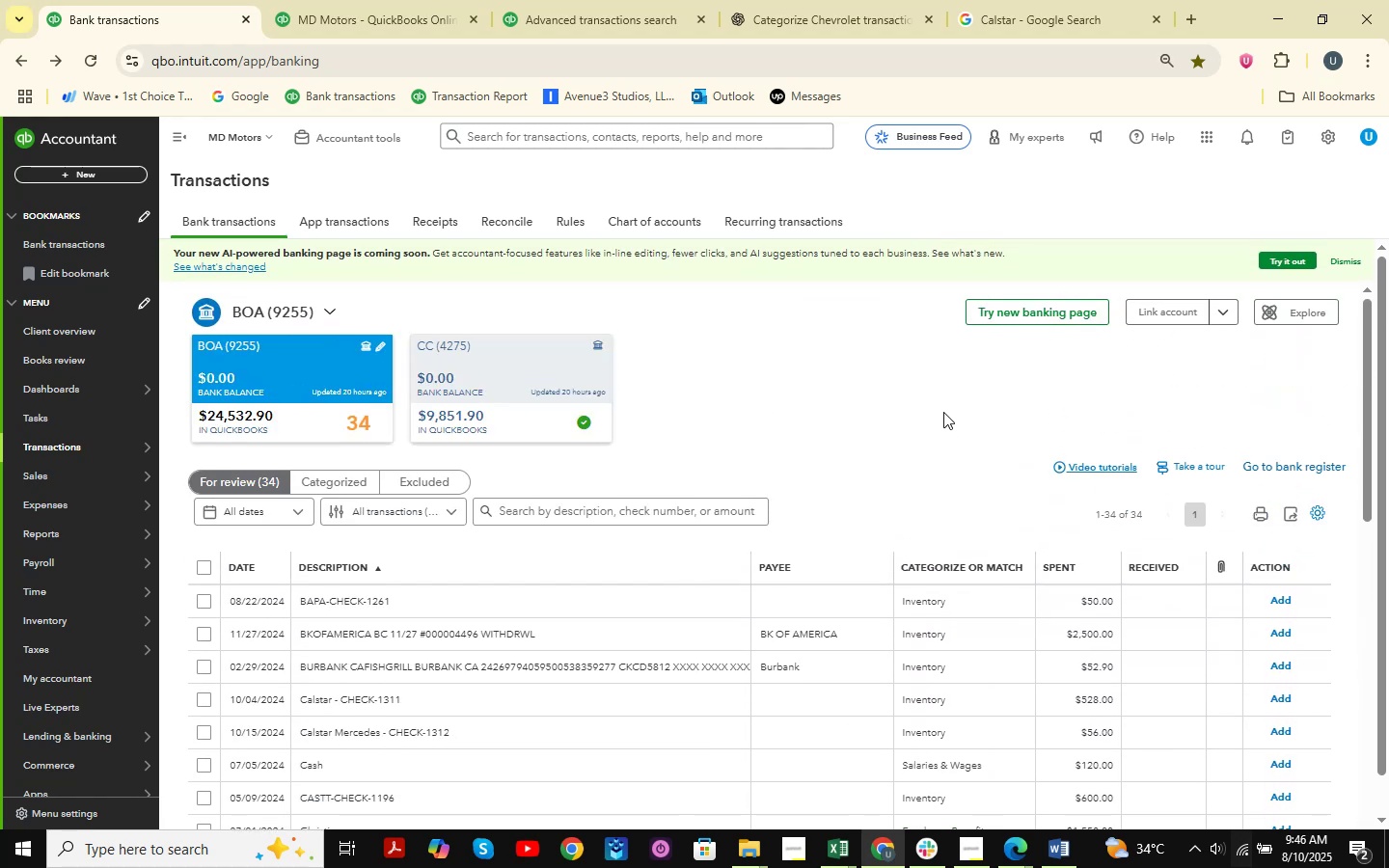 
wait(9.63)
 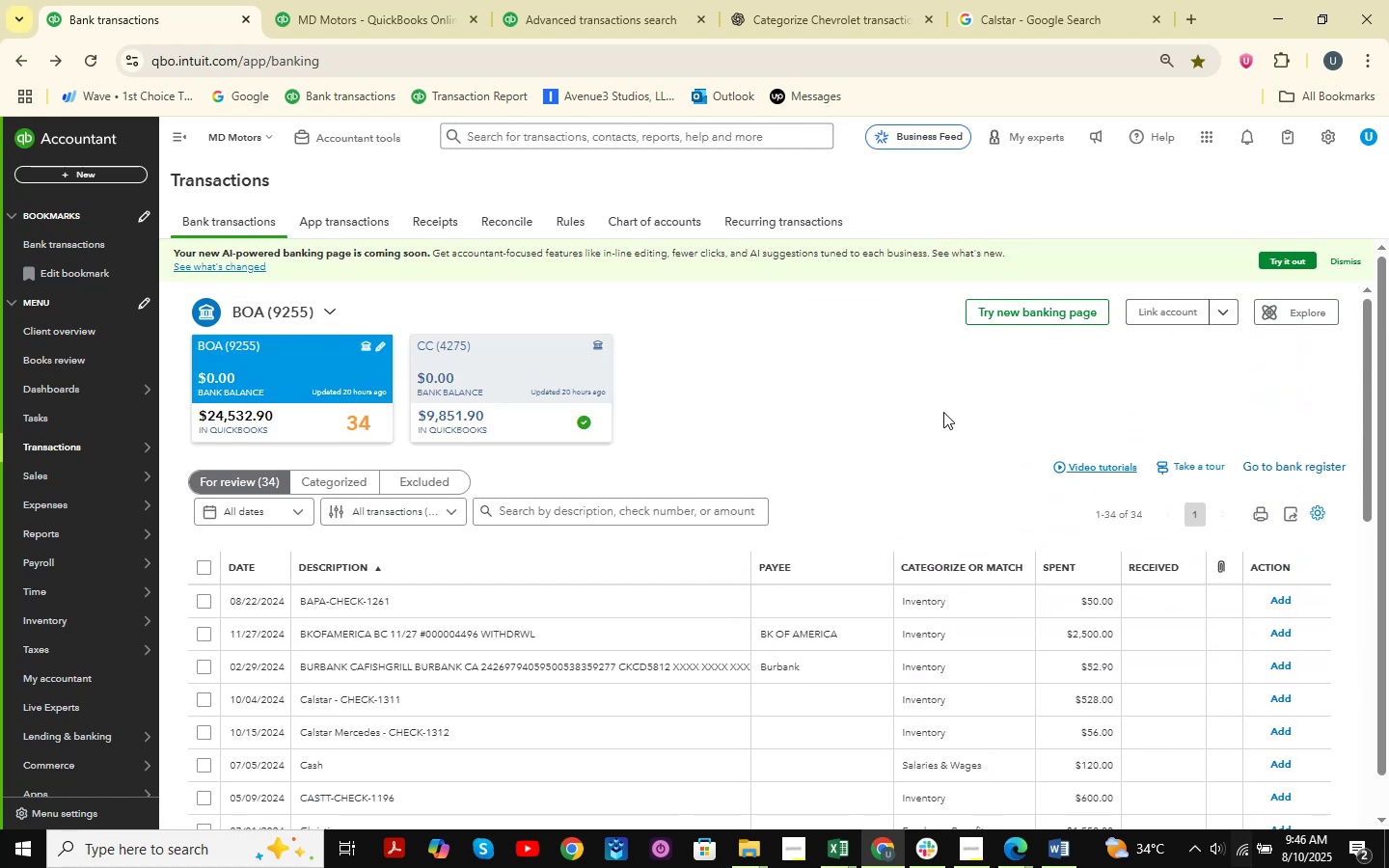 
left_click([626, 8])
 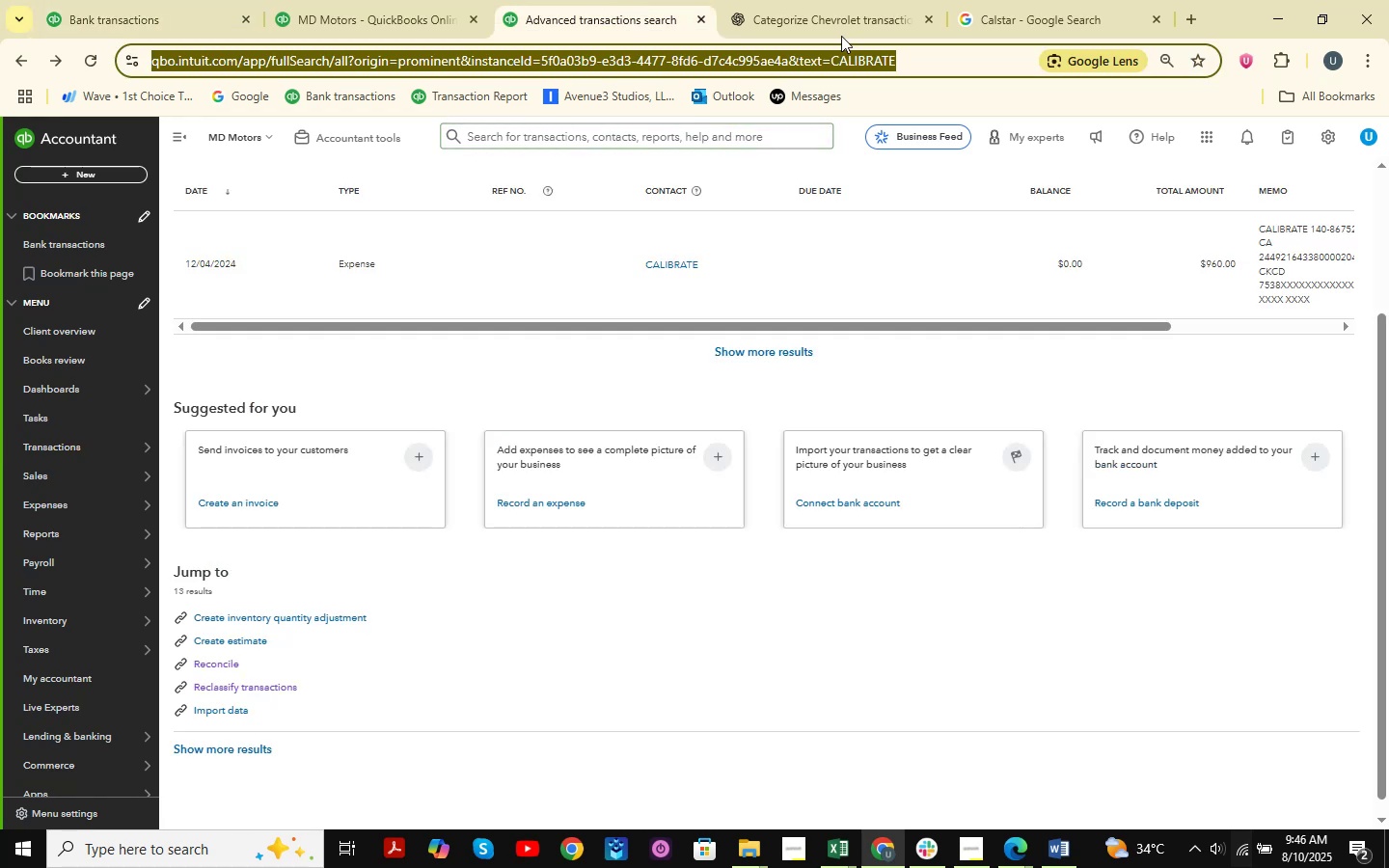 
double_click([844, 0])
 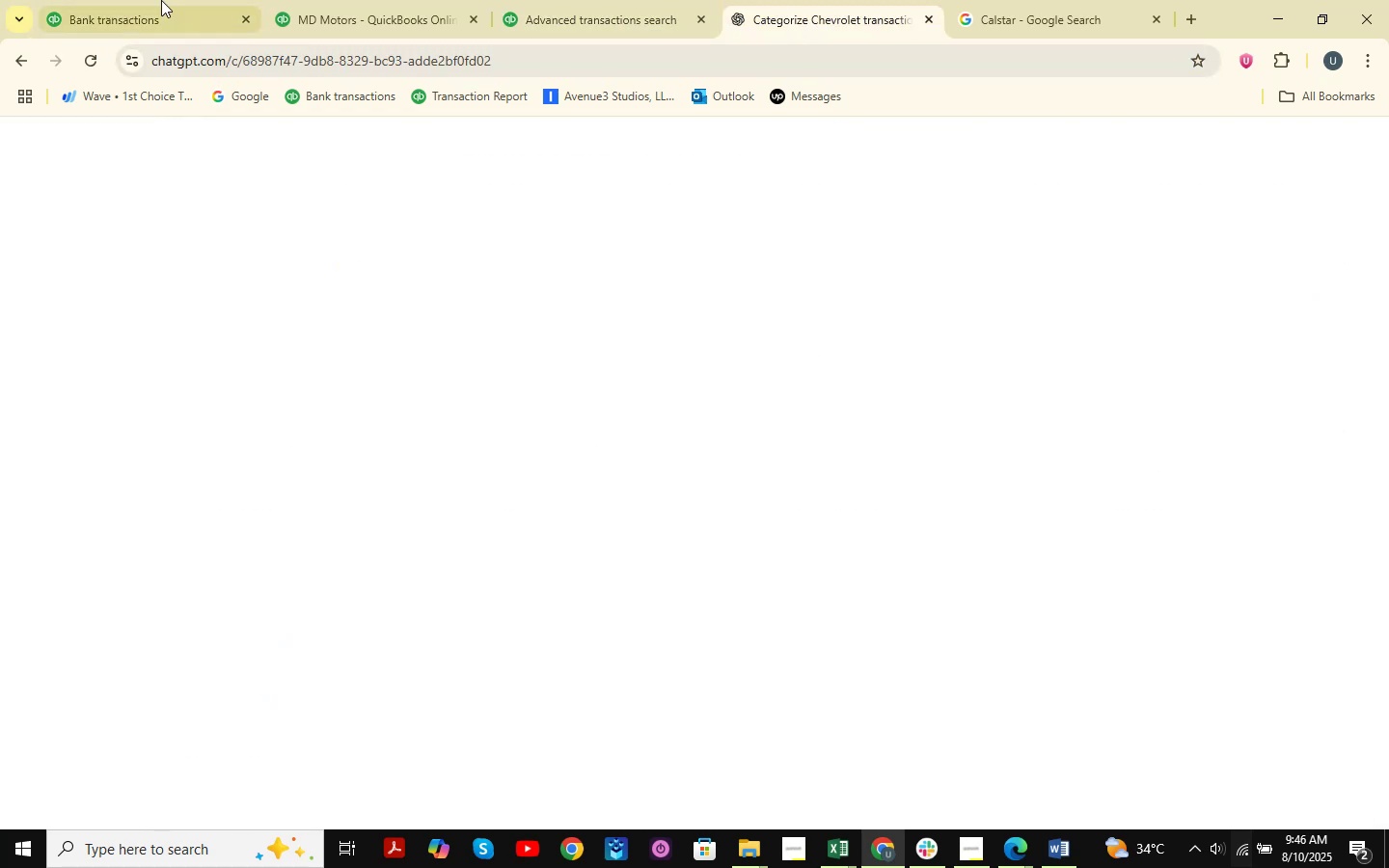 
triple_click([147, 0])
 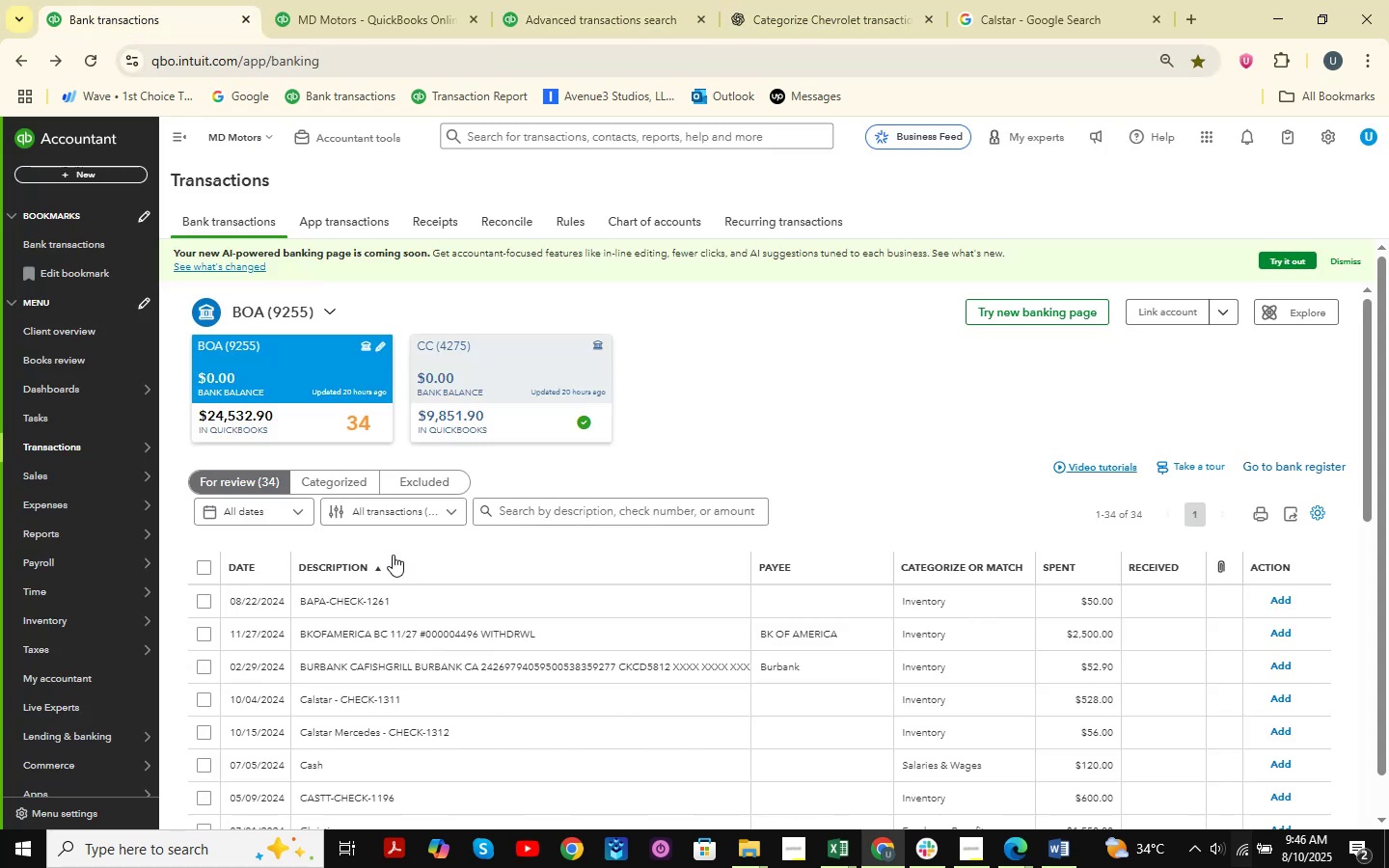 
scroll: coordinate [415, 536], scroll_direction: down, amount: 8.0
 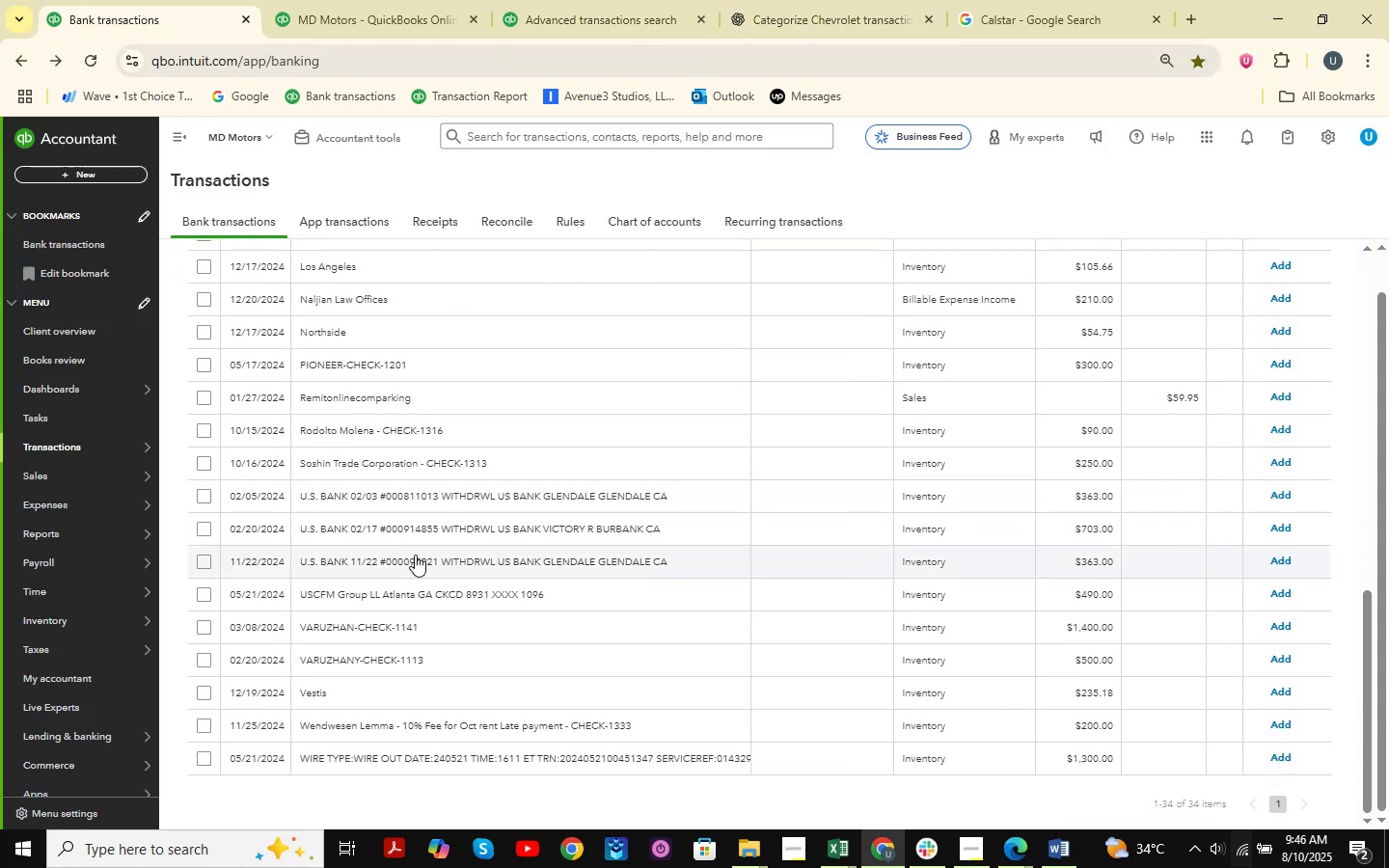 
scroll: coordinate [449, 446], scroll_direction: up, amount: 6.0
 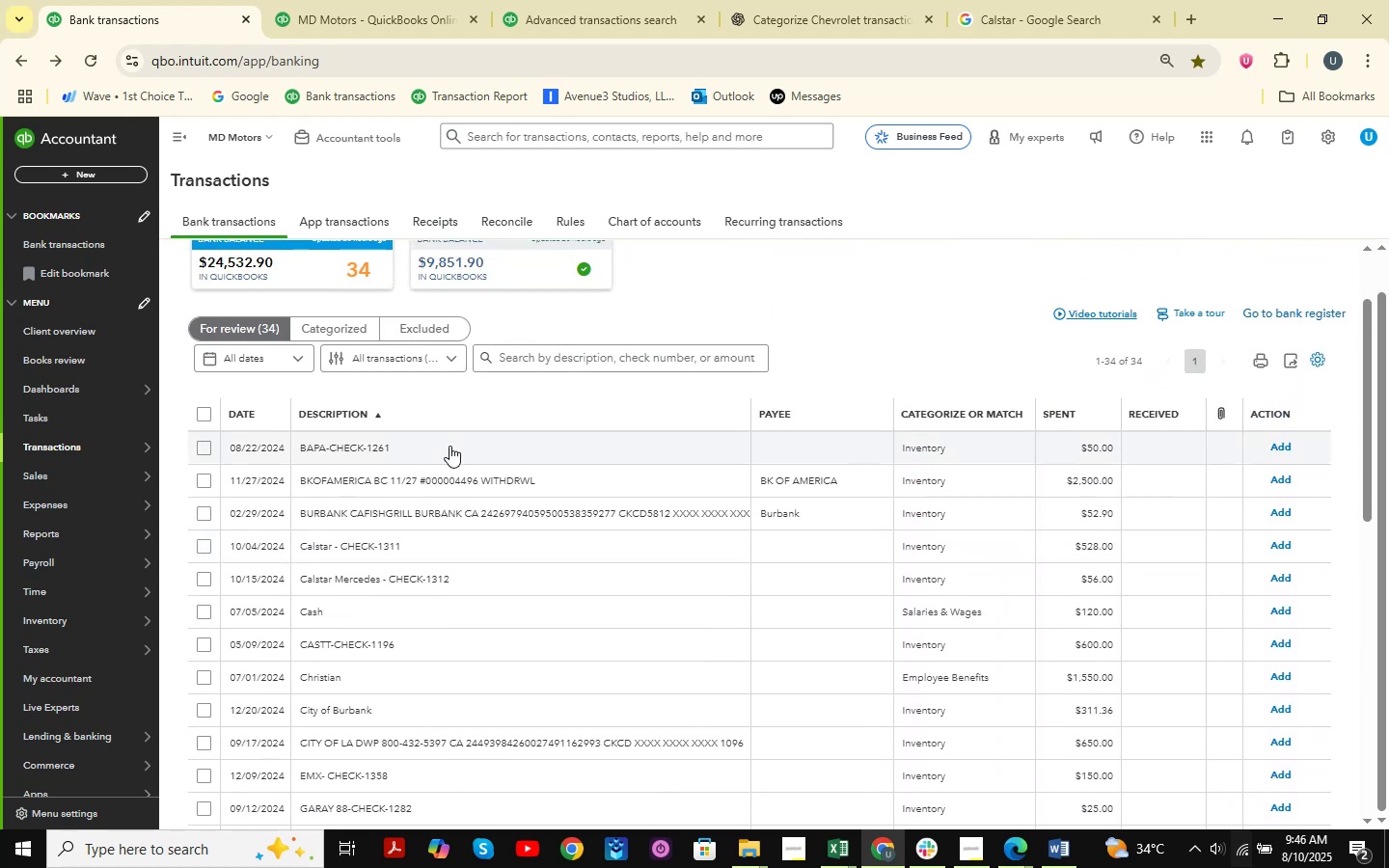 
scroll: coordinate [449, 446], scroll_direction: down, amount: 2.0
 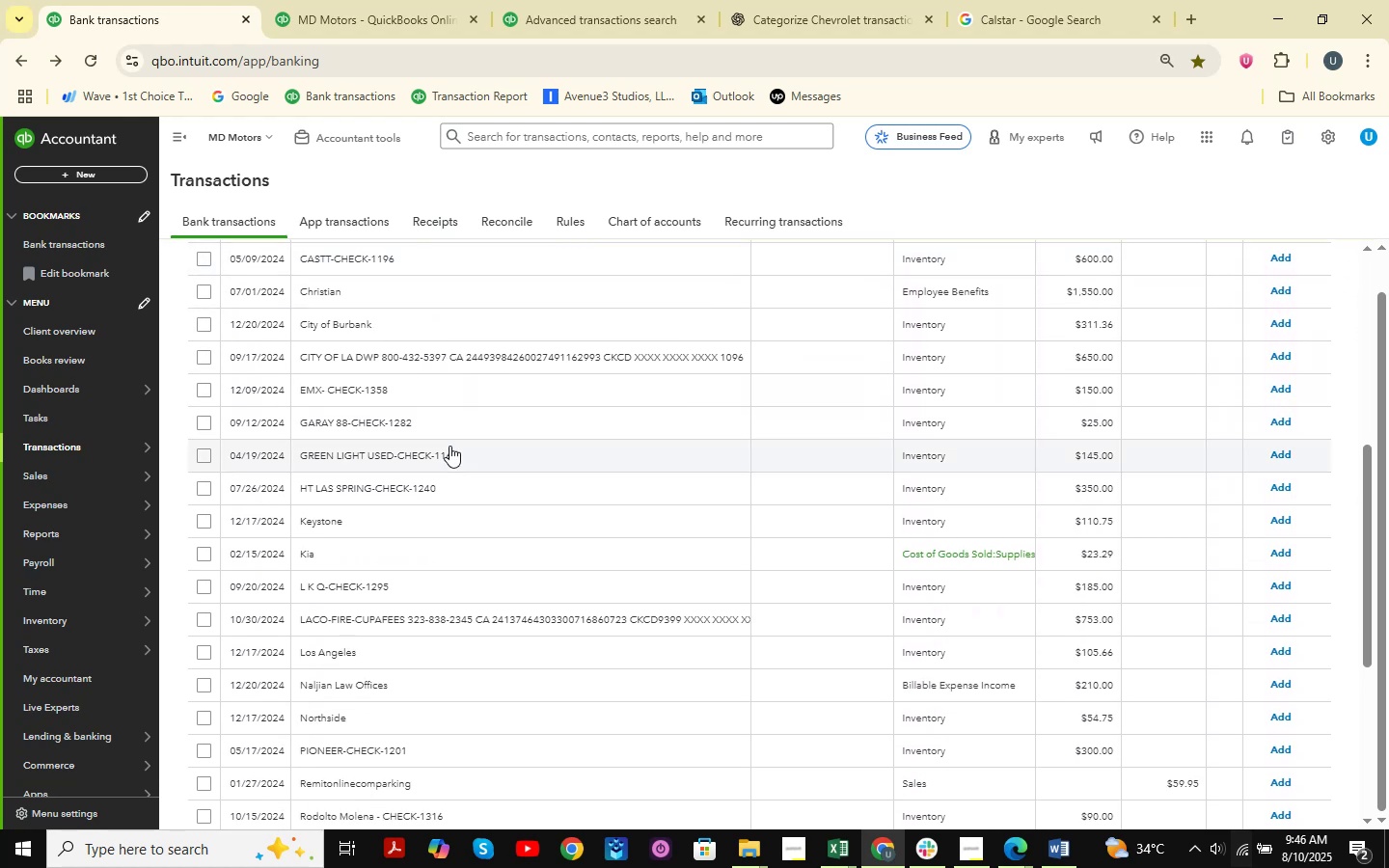 
scroll: coordinate [449, 446], scroll_direction: up, amount: 1.0
 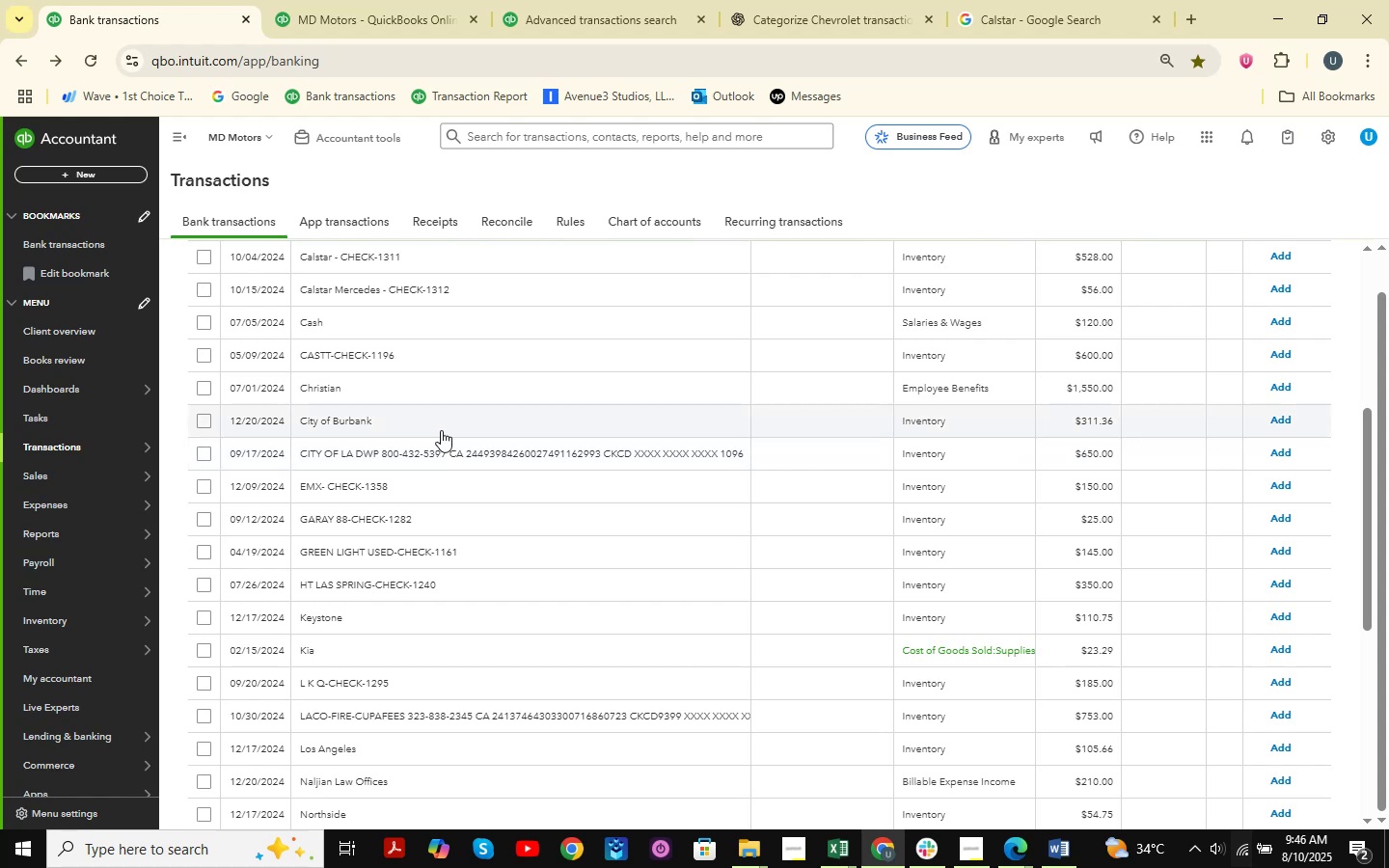 
wait(6.12)
 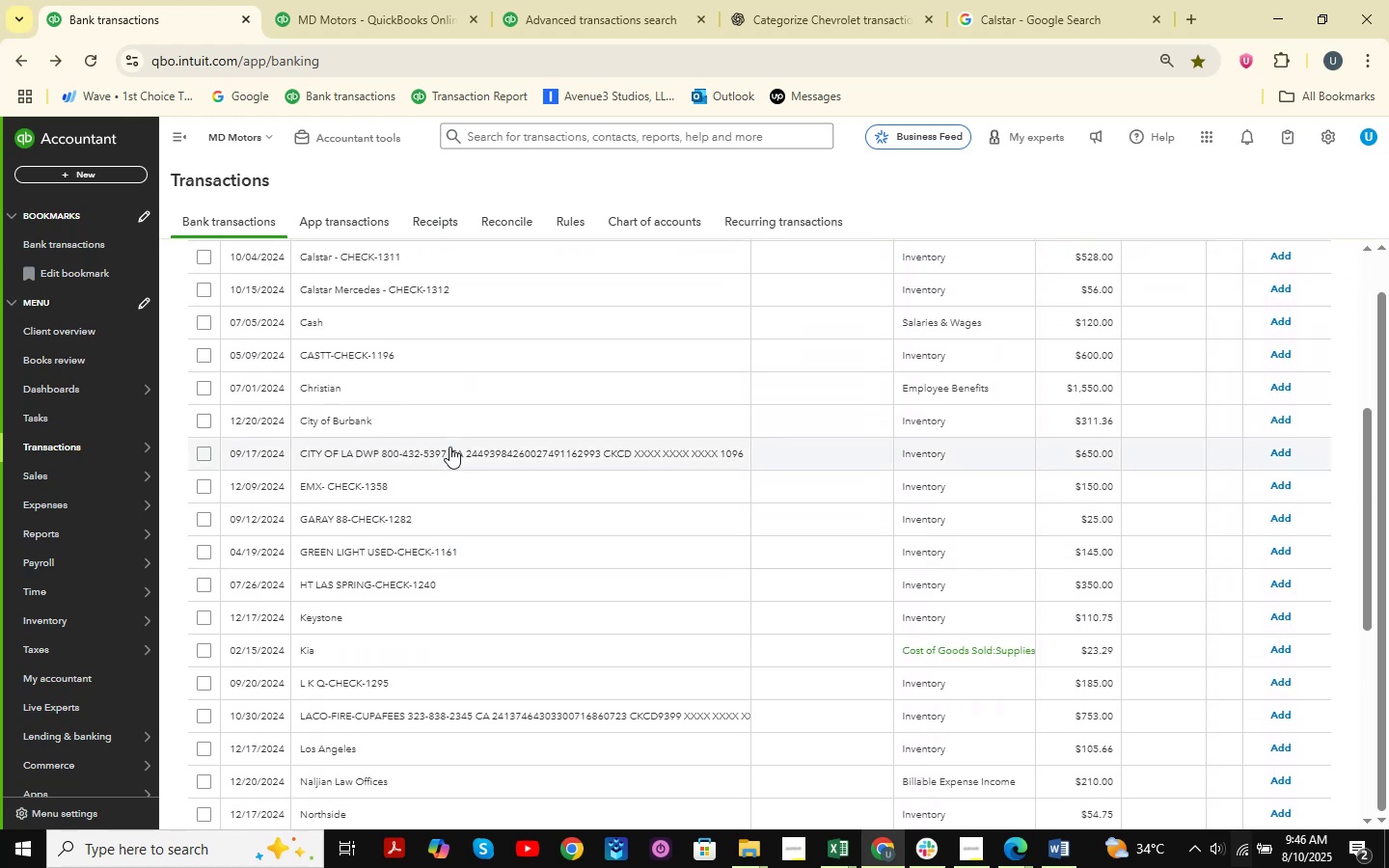 
left_click([358, 610])
 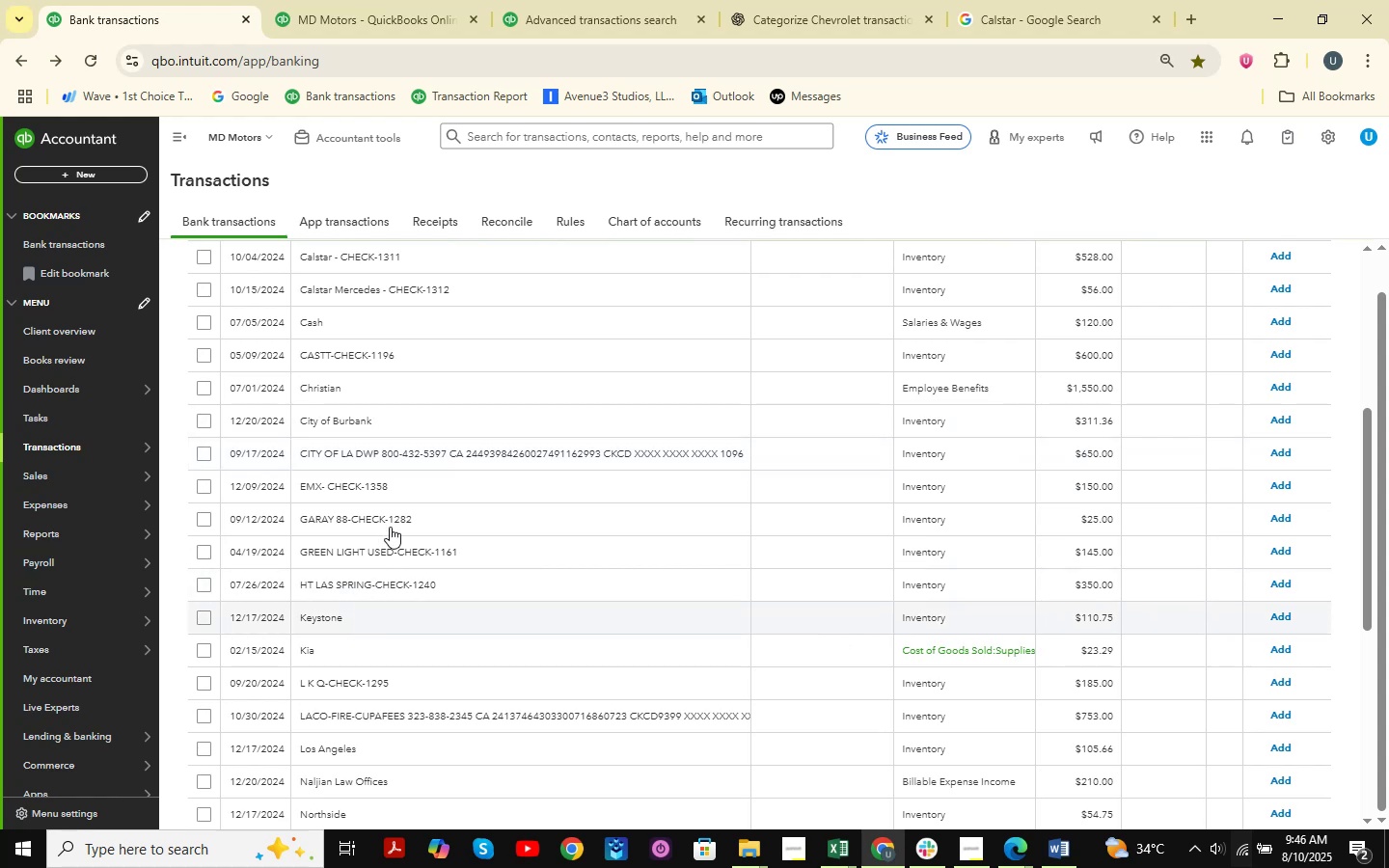 
scroll: coordinate [391, 526], scroll_direction: down, amount: 1.0
 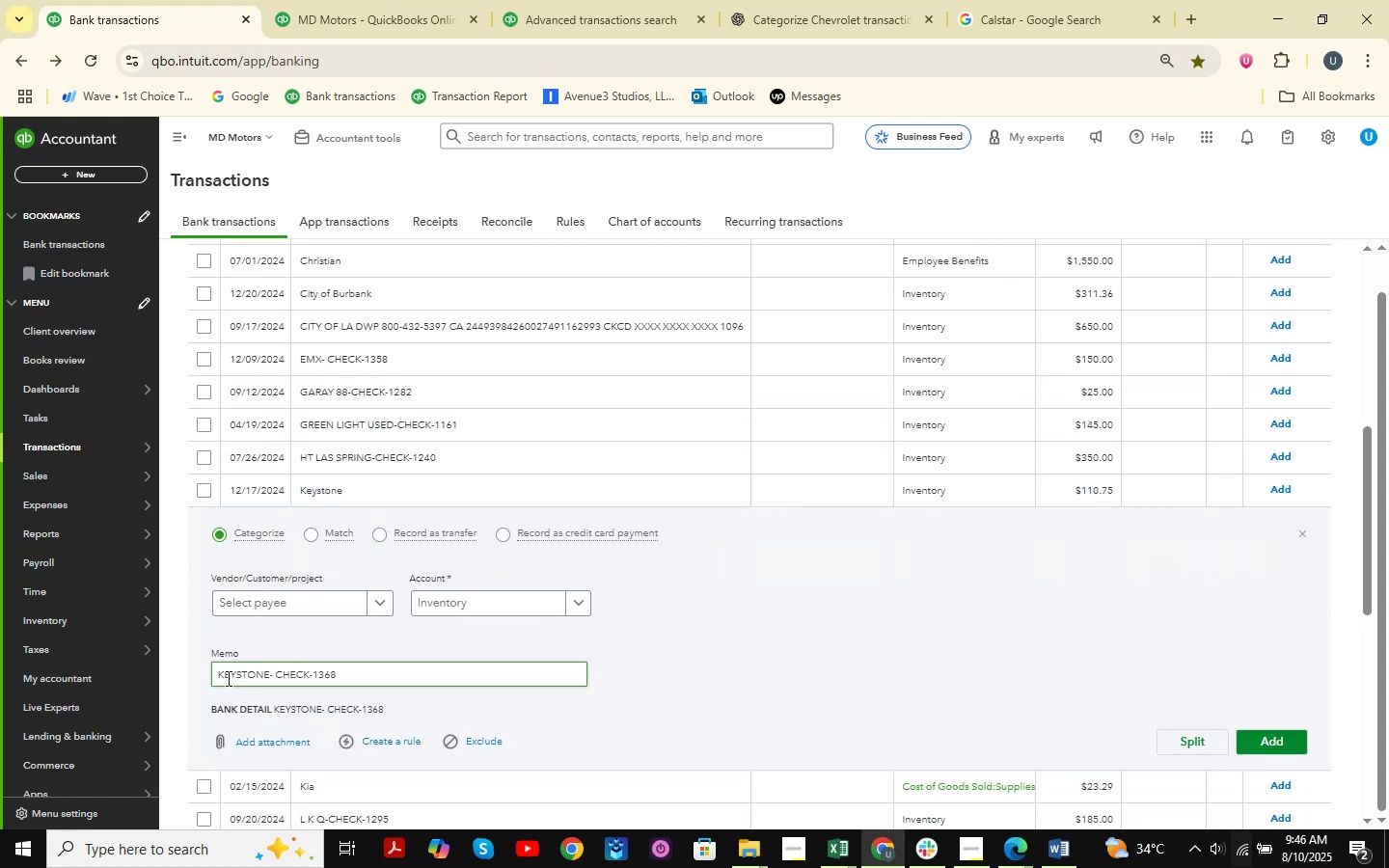 
left_click_drag(start_coordinate=[212, 678], to_coordinate=[269, 683])
 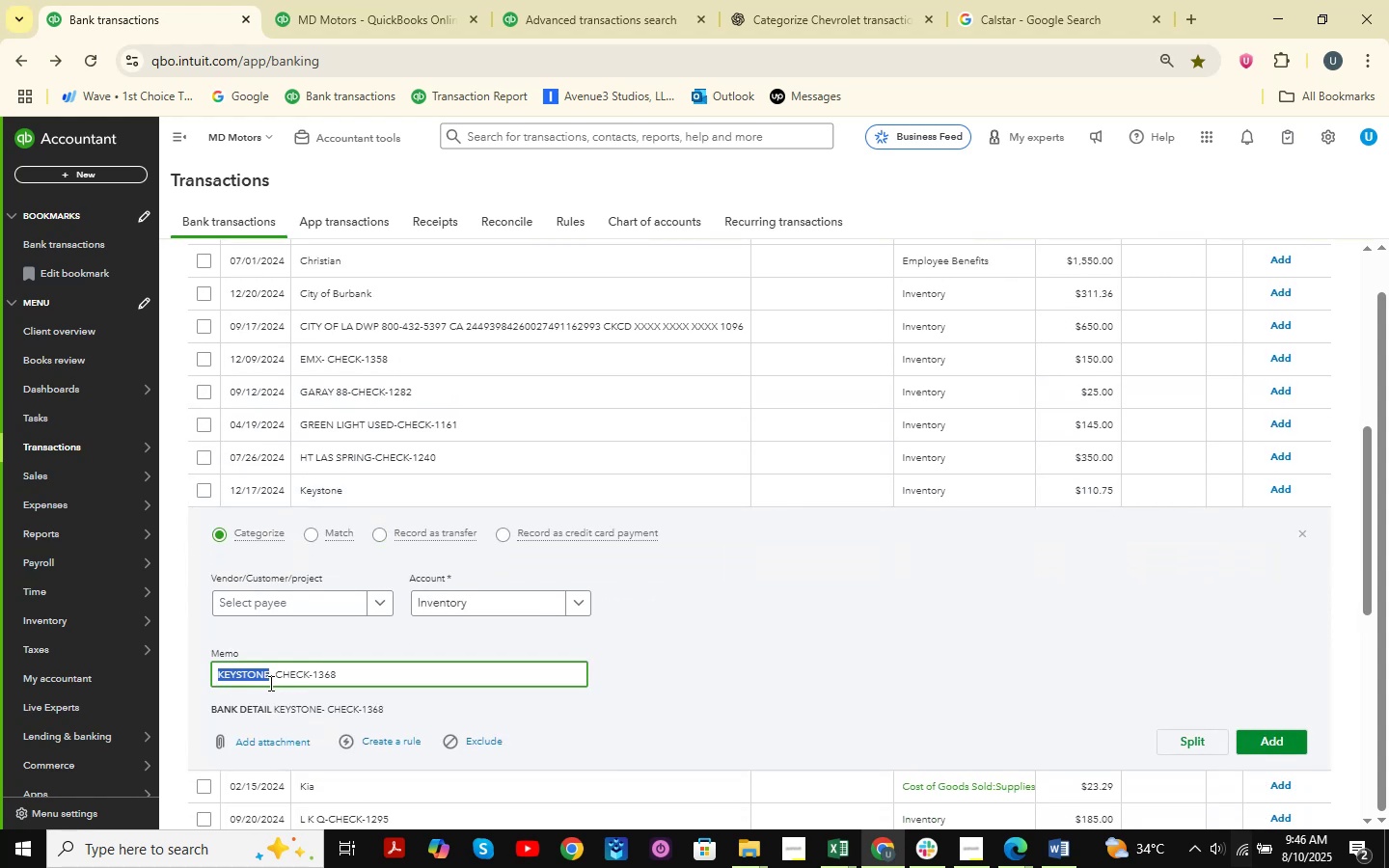 
key(Control+C)
 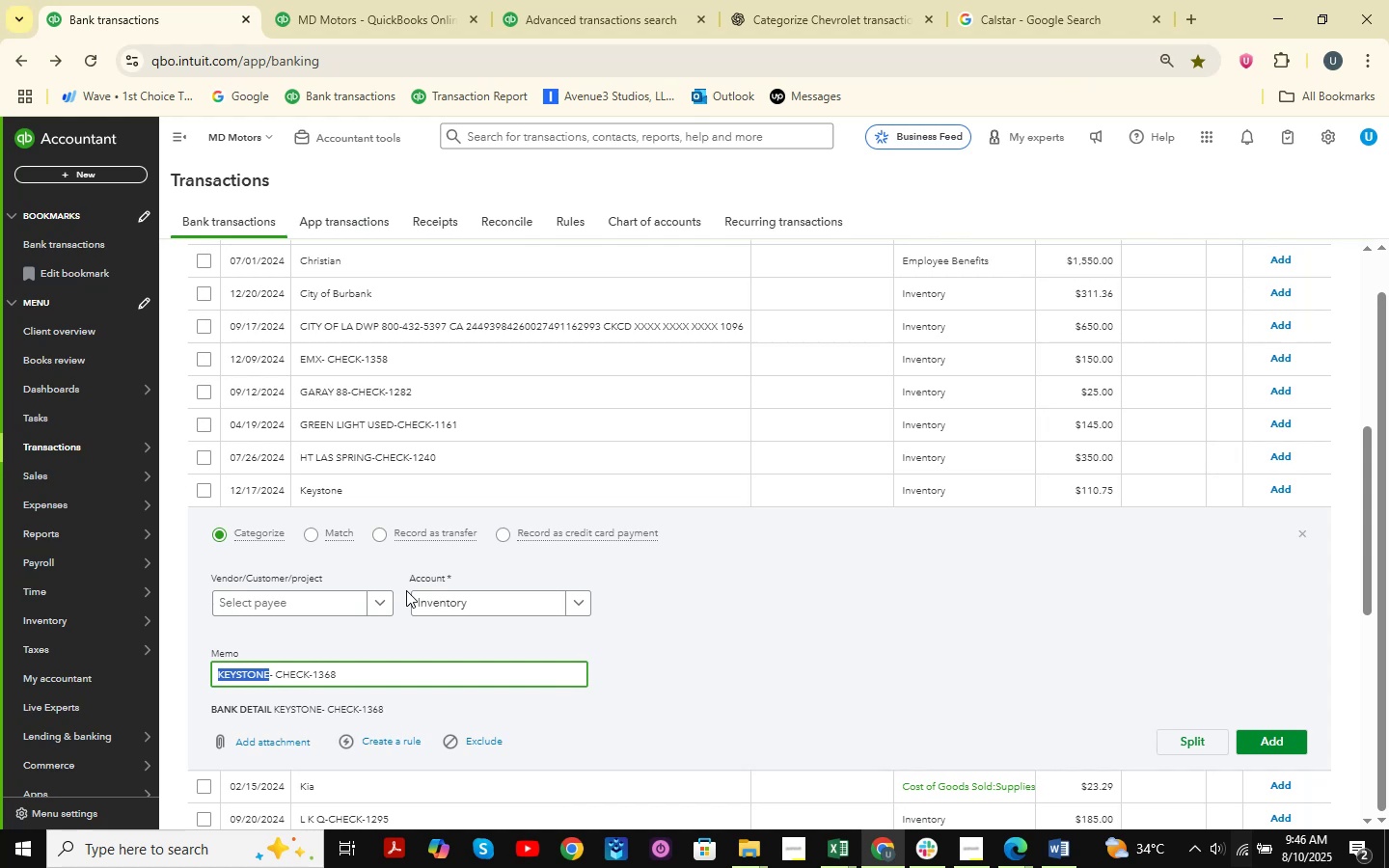 
left_click([863, 0])
 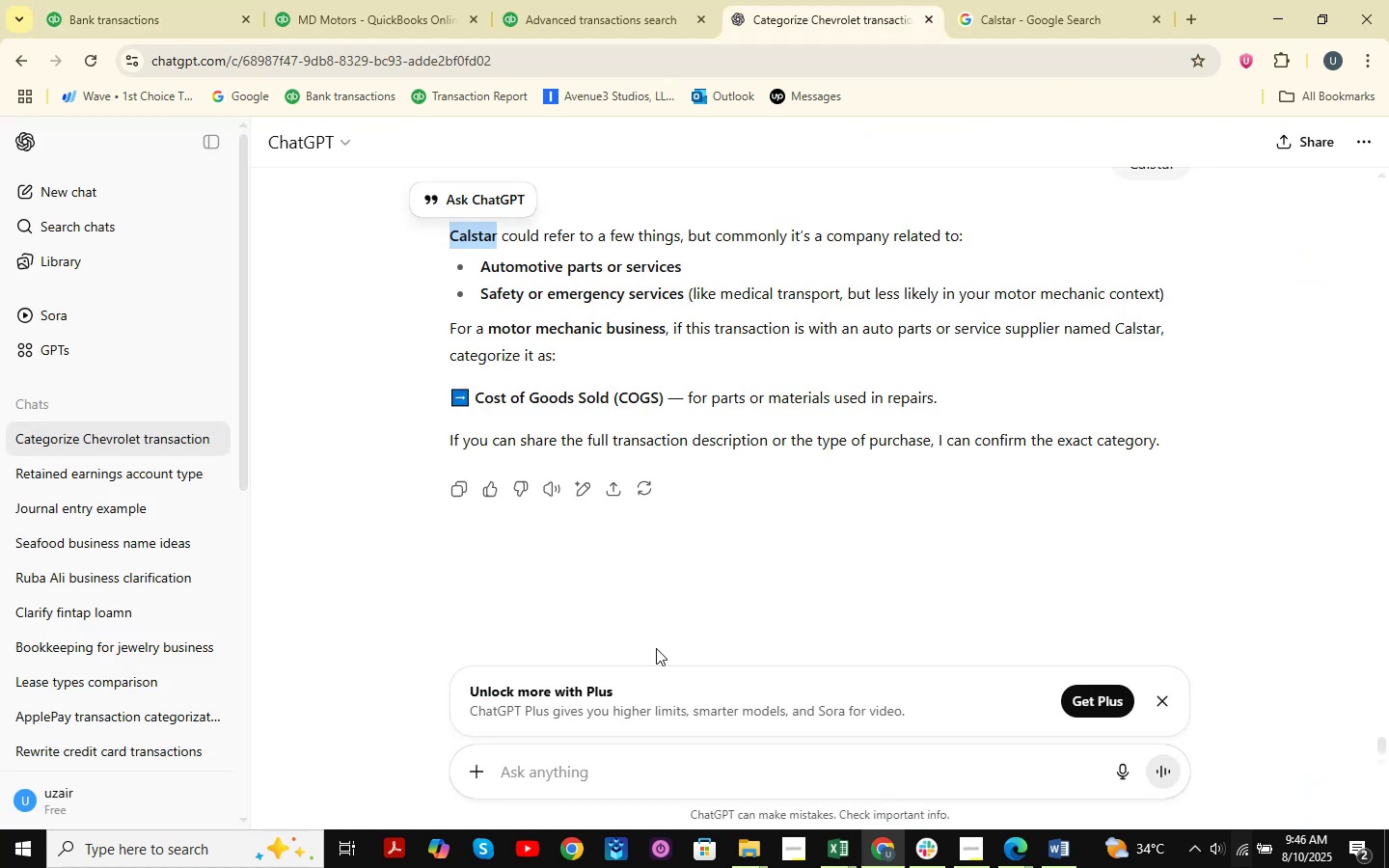 
key(Control+ControlLeft)
 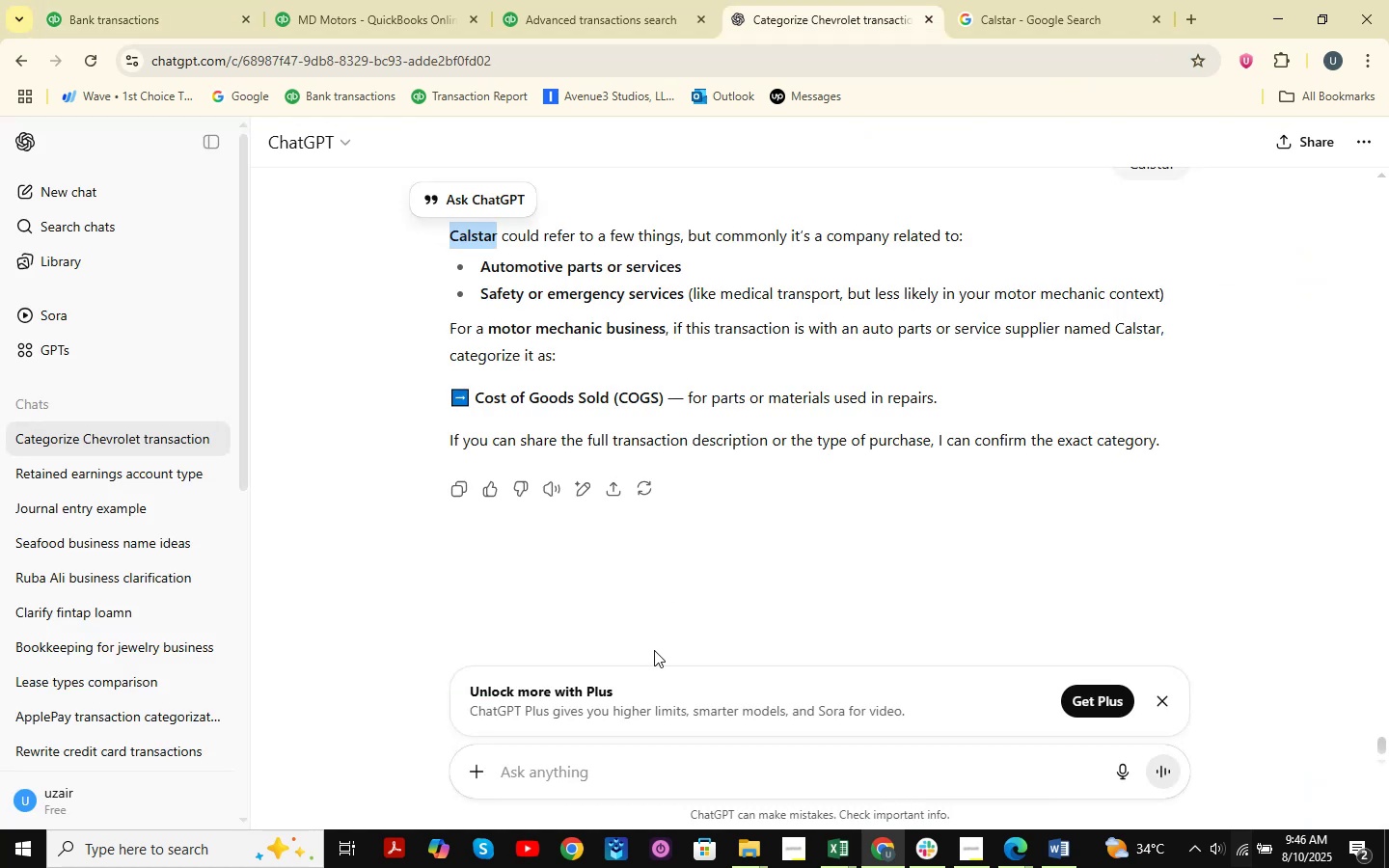 
key(Control+V)
 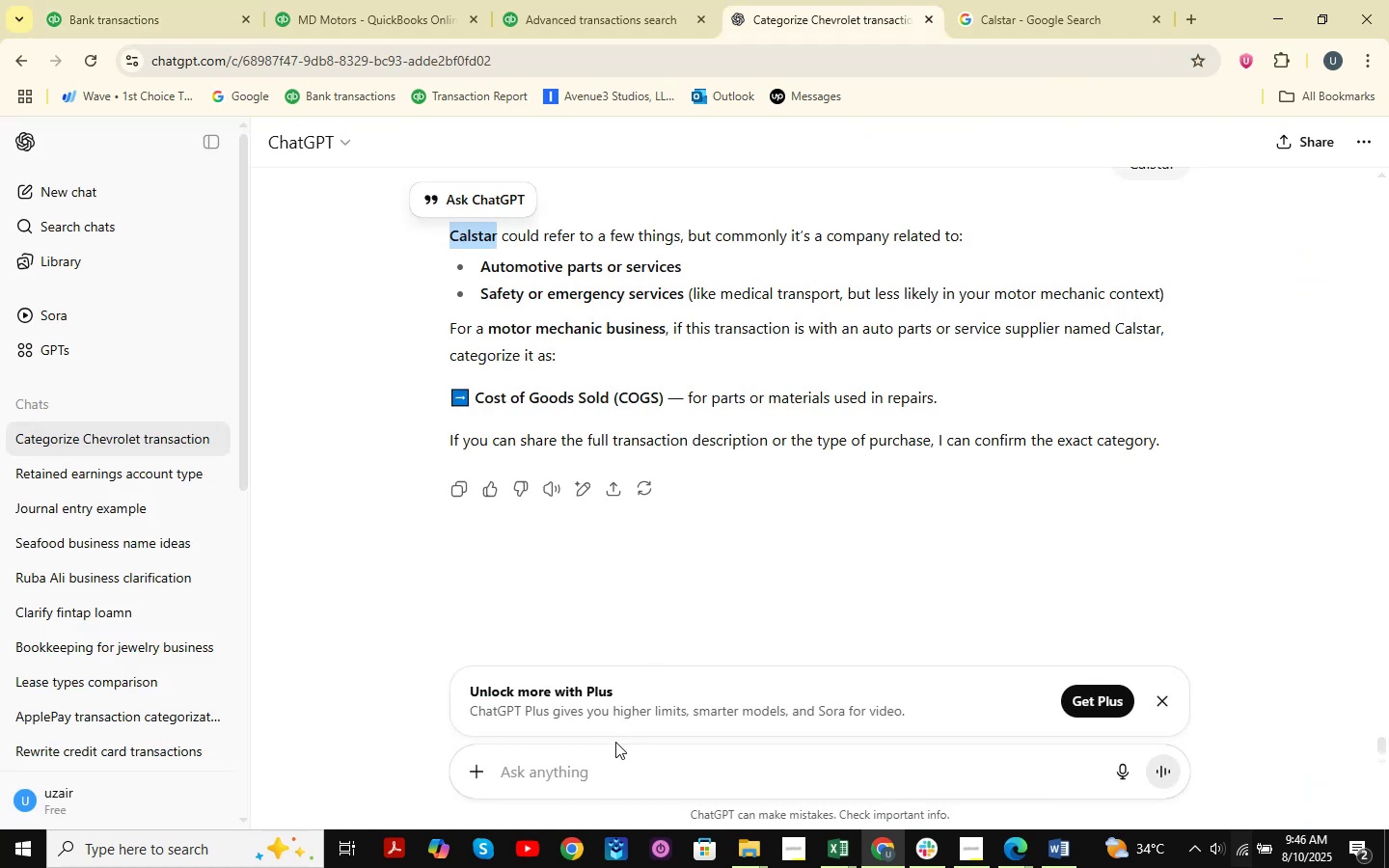 
left_click([596, 770])
 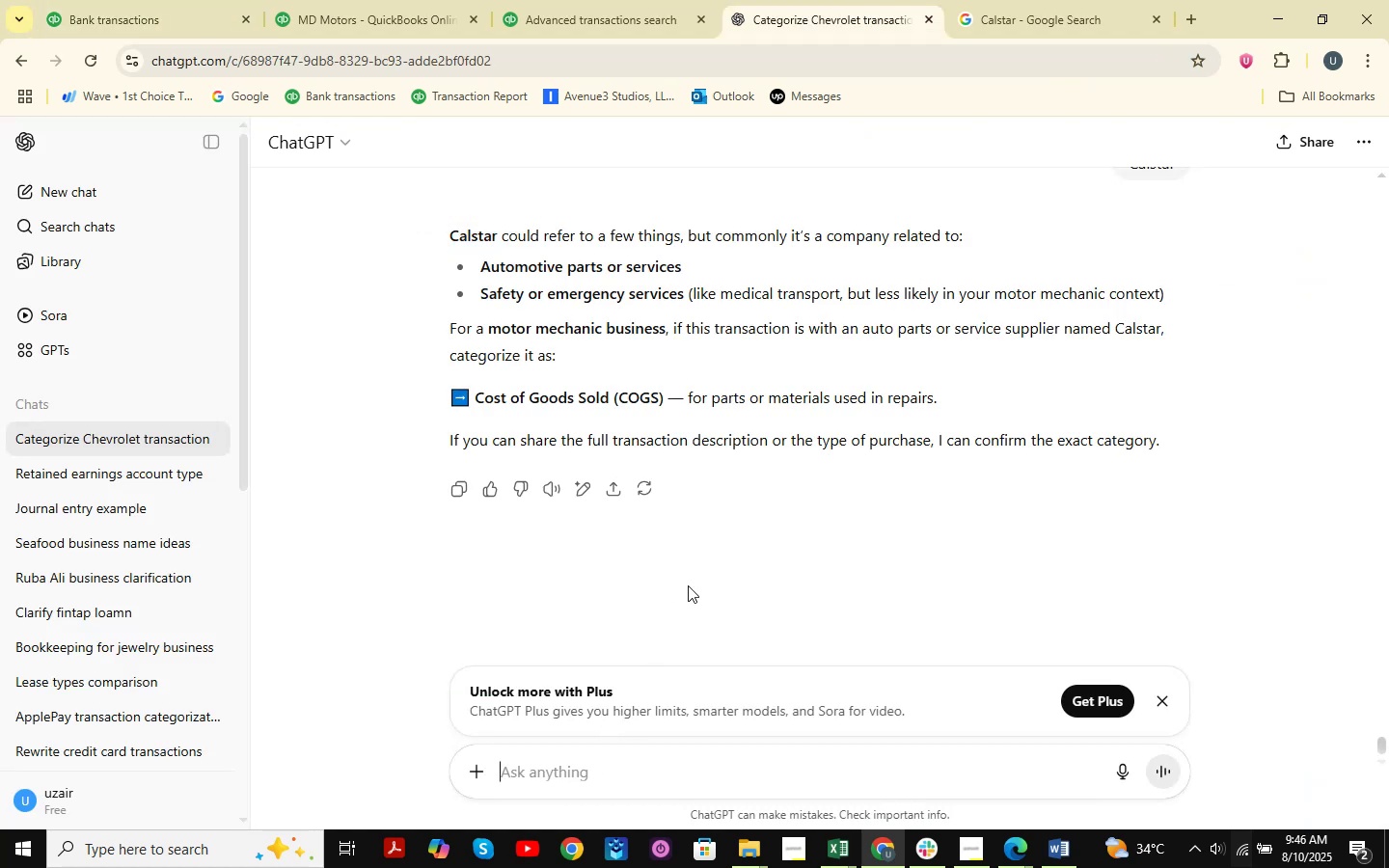 
key(Control+ControlLeft)
 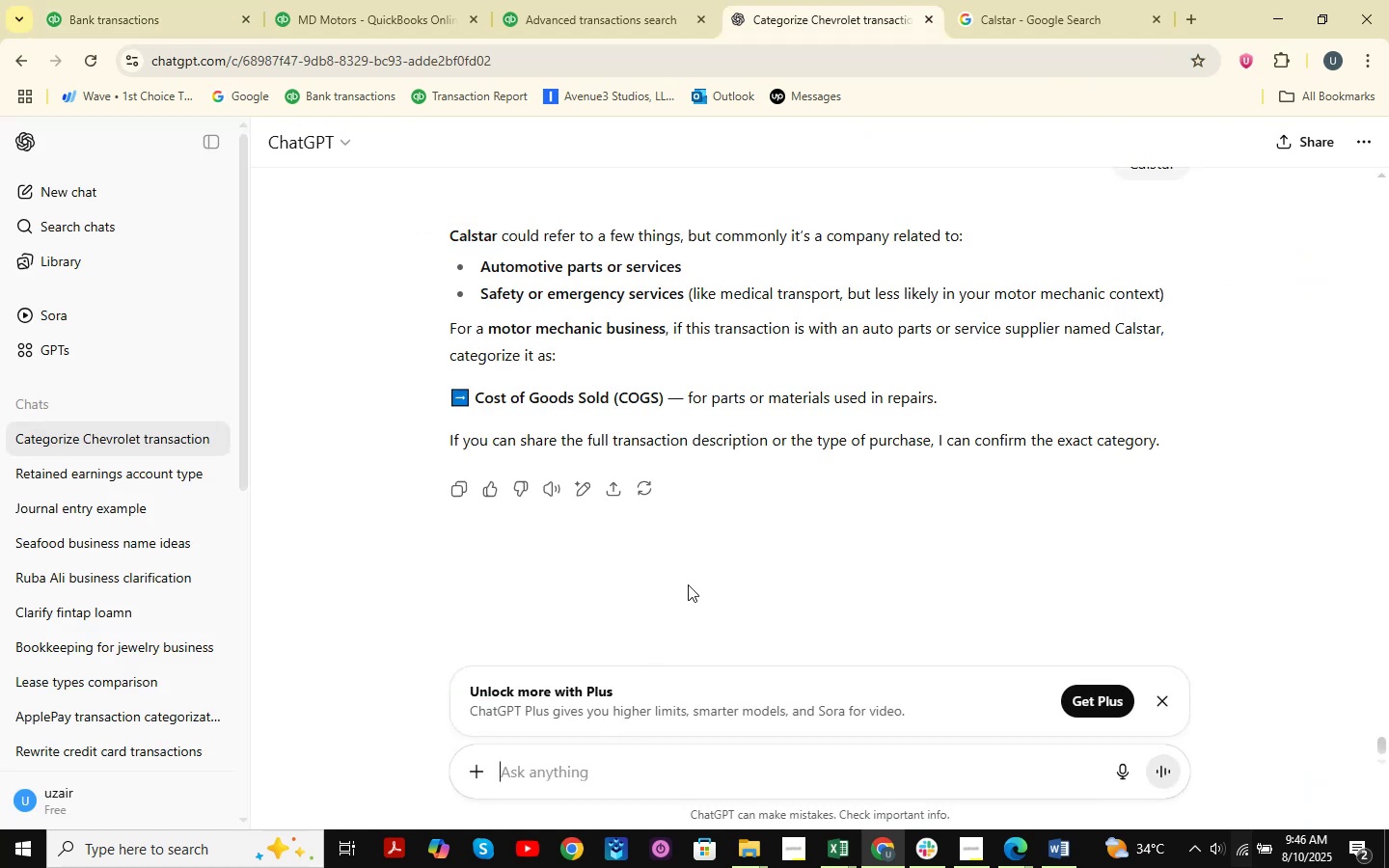 
key(Control+V)
 